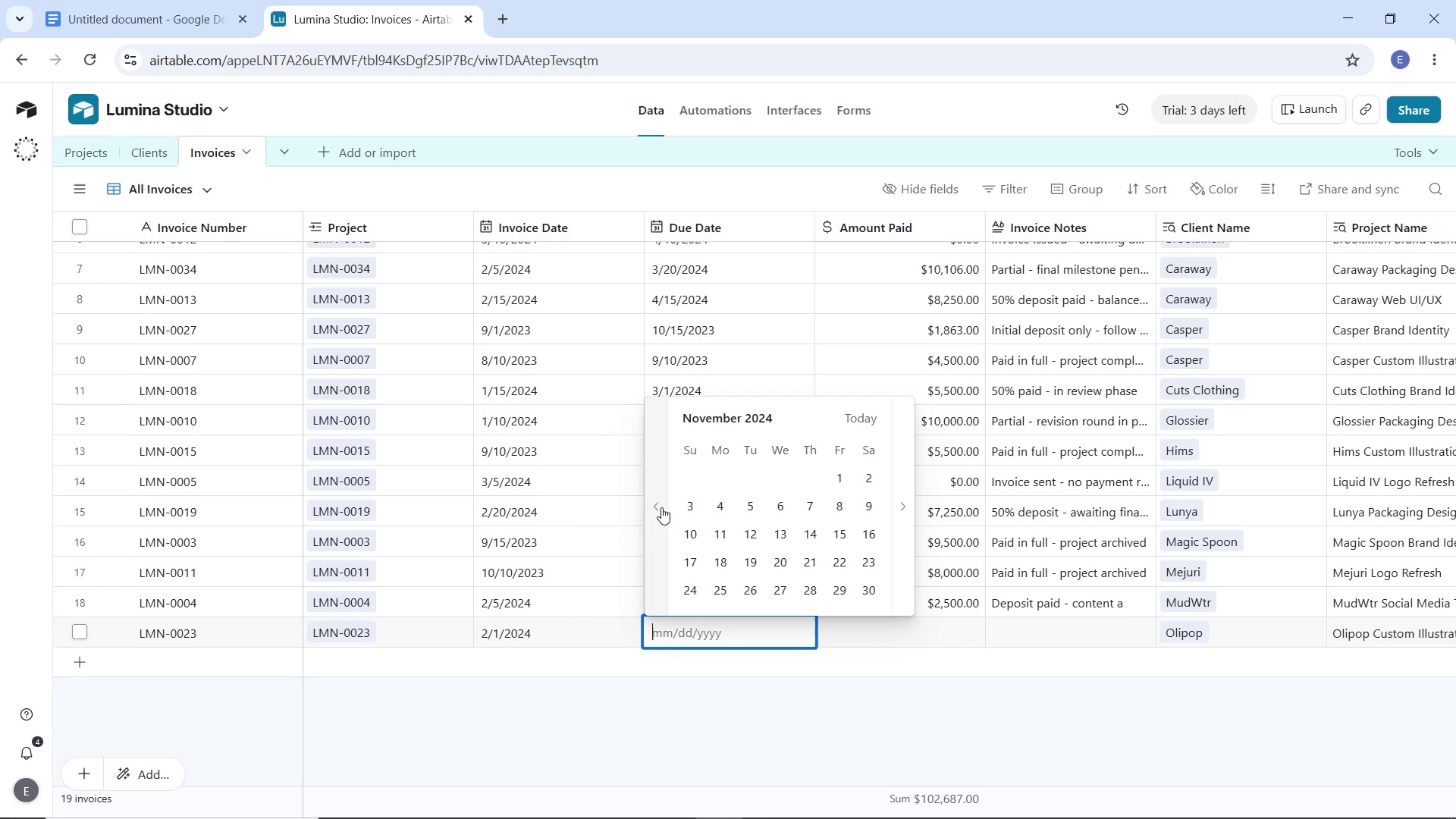 
triple_click([661, 507])
 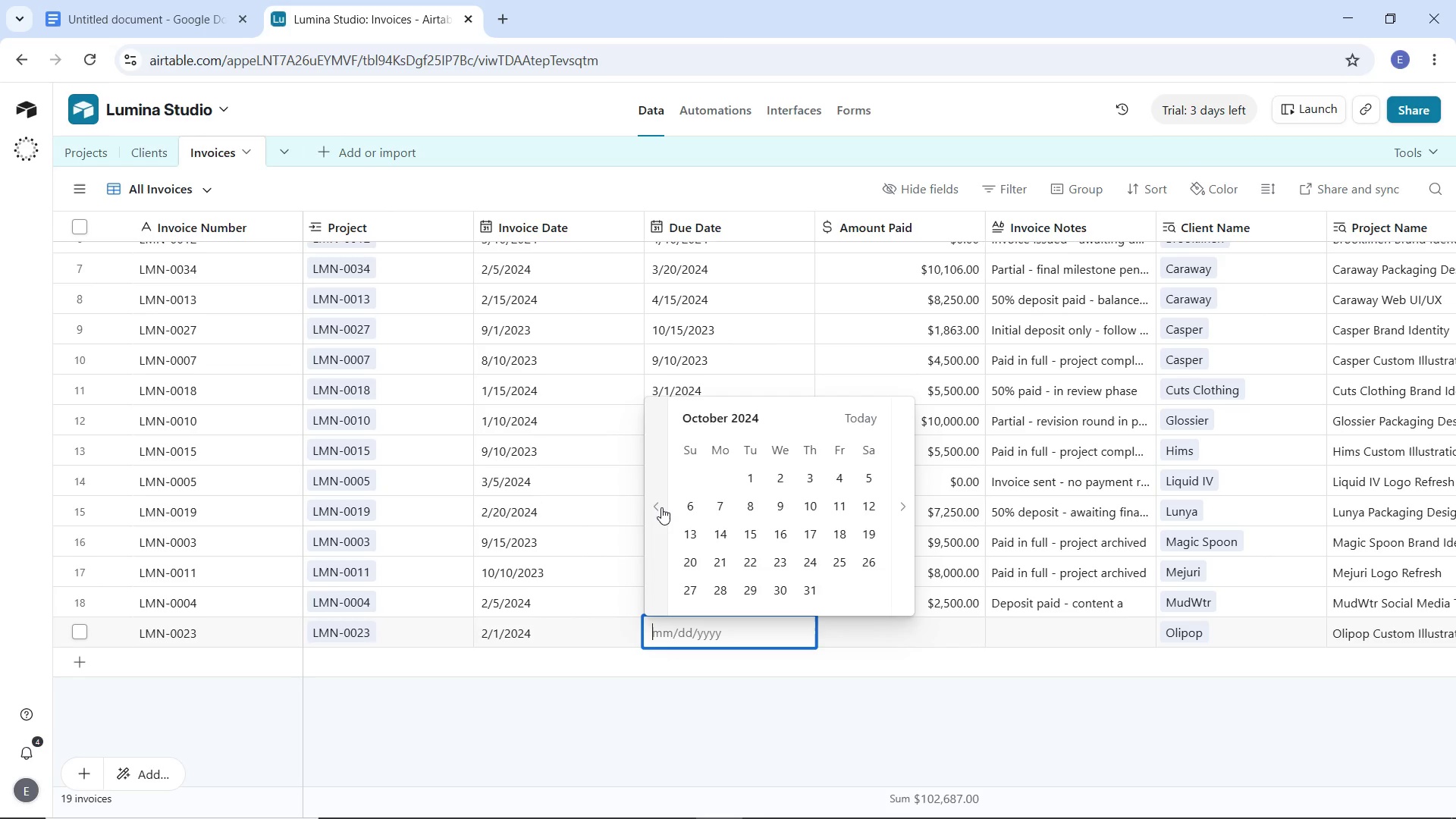 
triple_click([661, 507])
 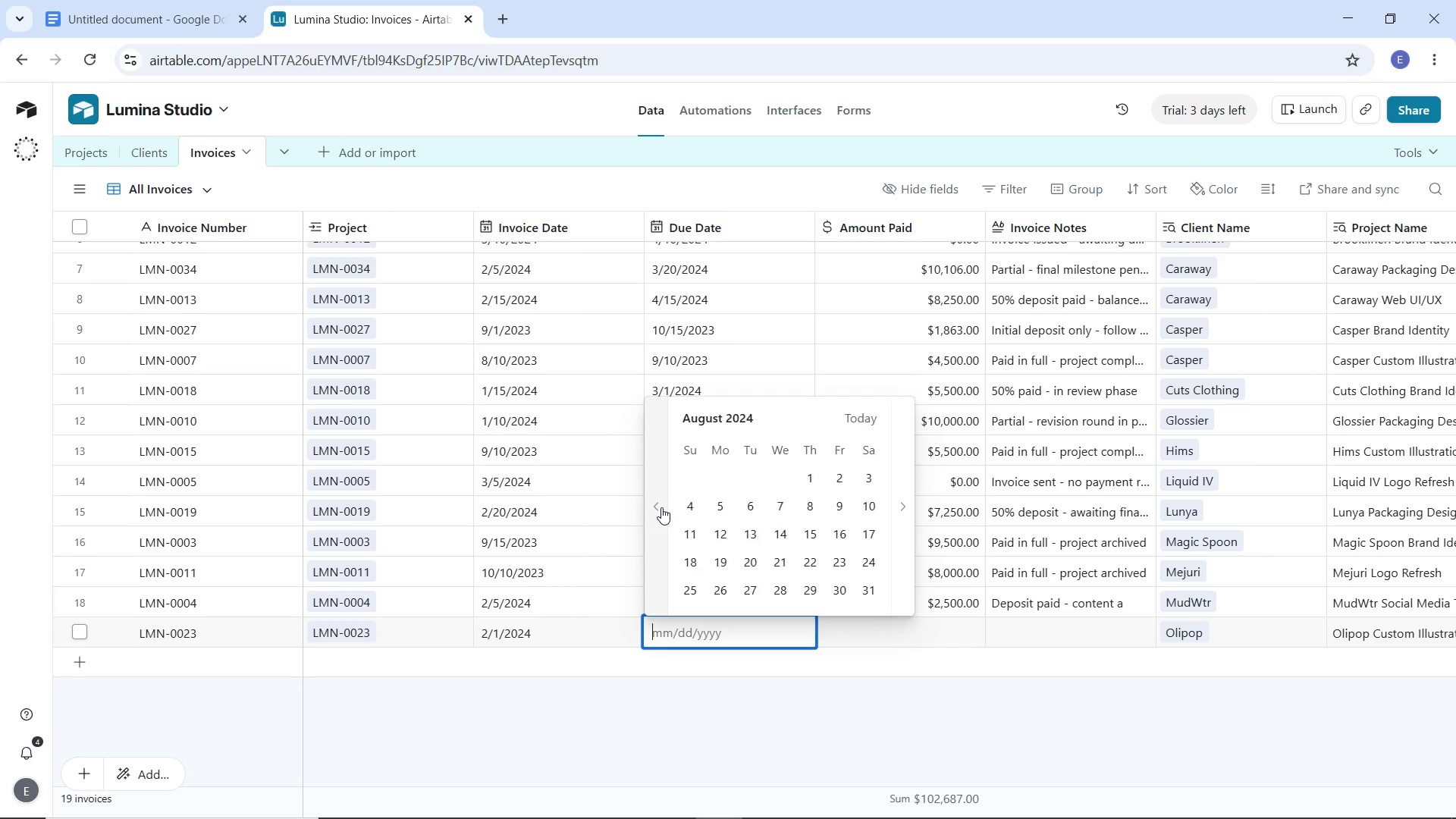 
triple_click([661, 507])
 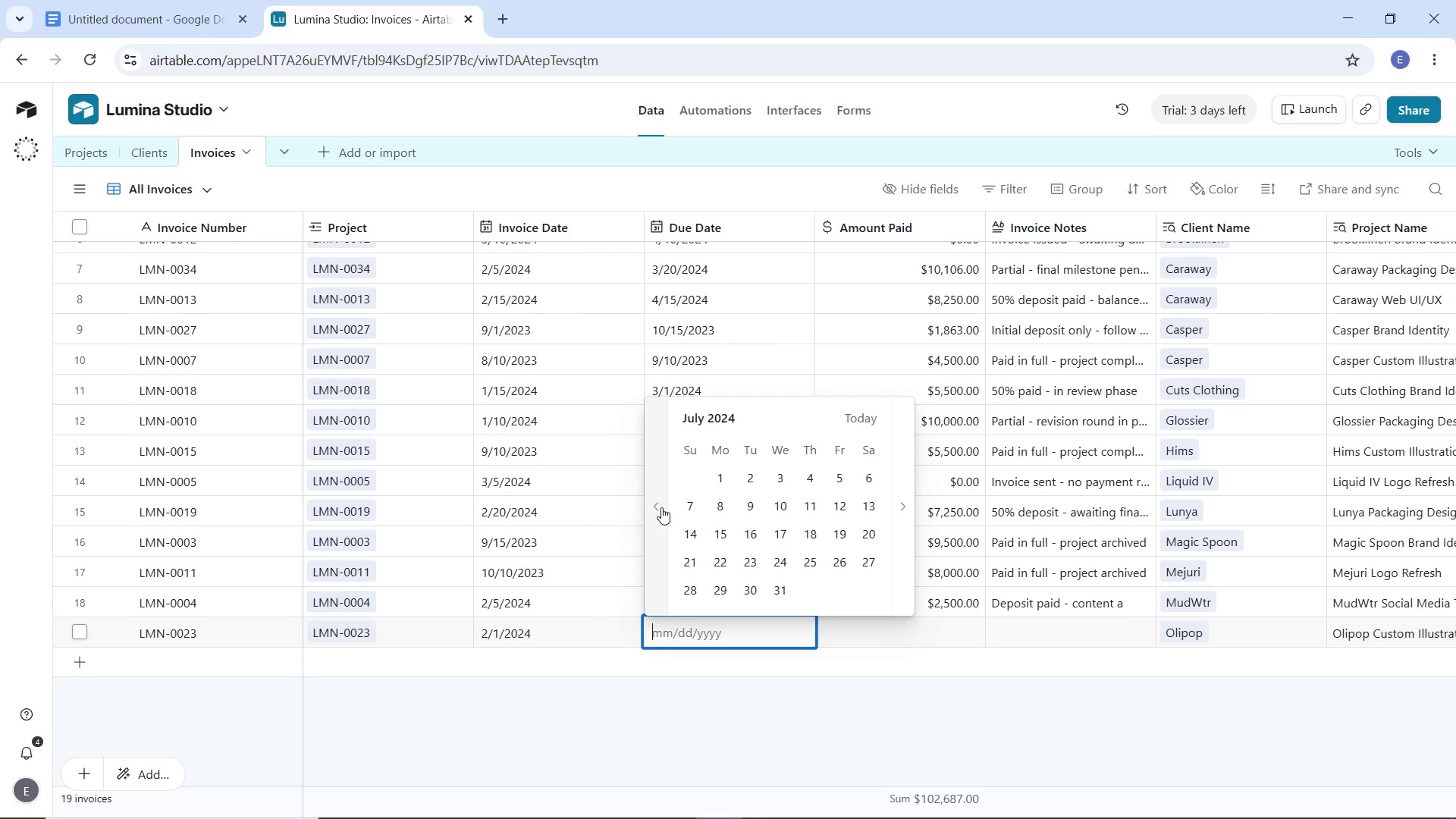 
triple_click([661, 507])
 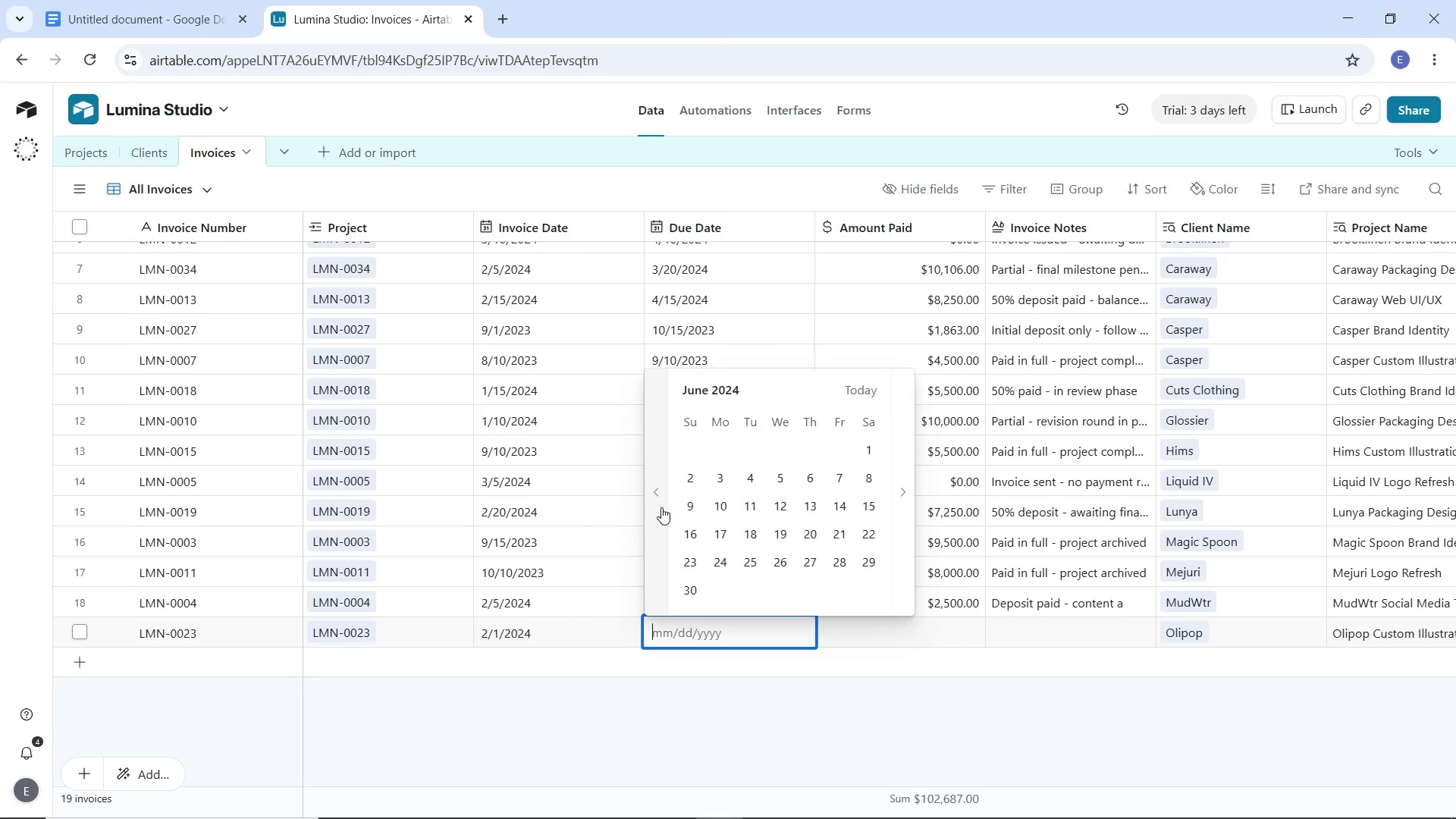 
triple_click([661, 507])
 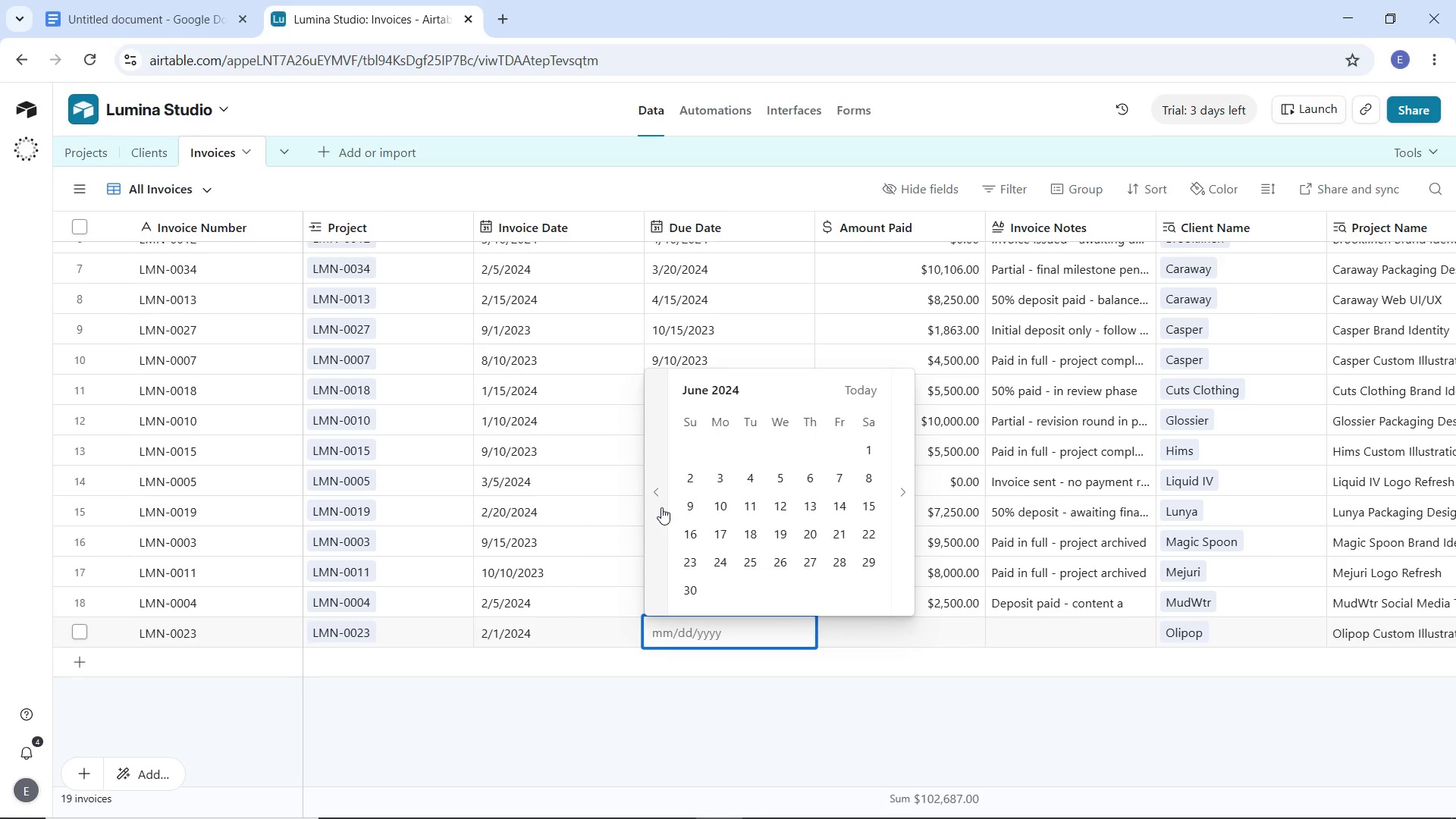 
triple_click([661, 507])
 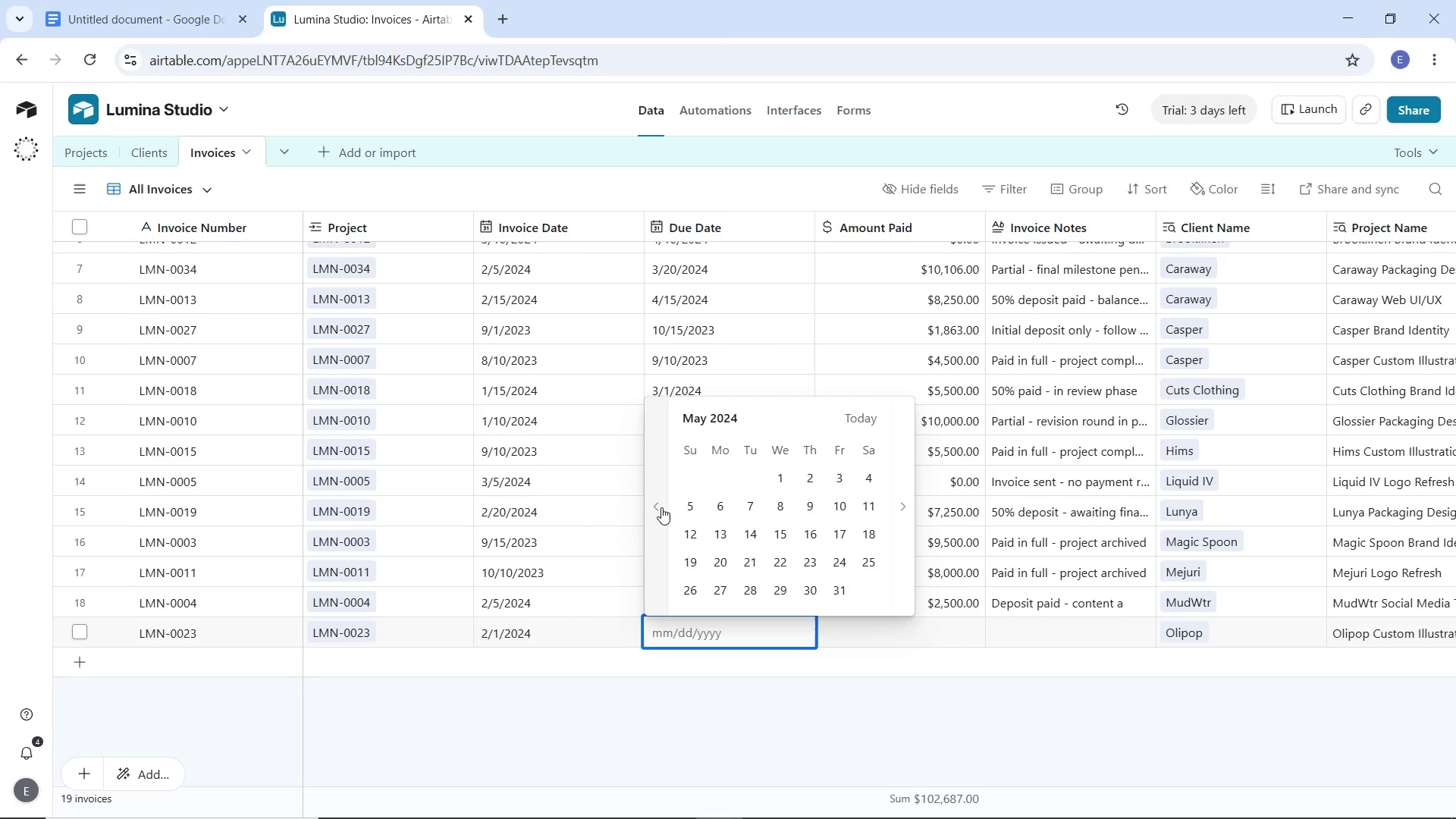 
triple_click([661, 507])
 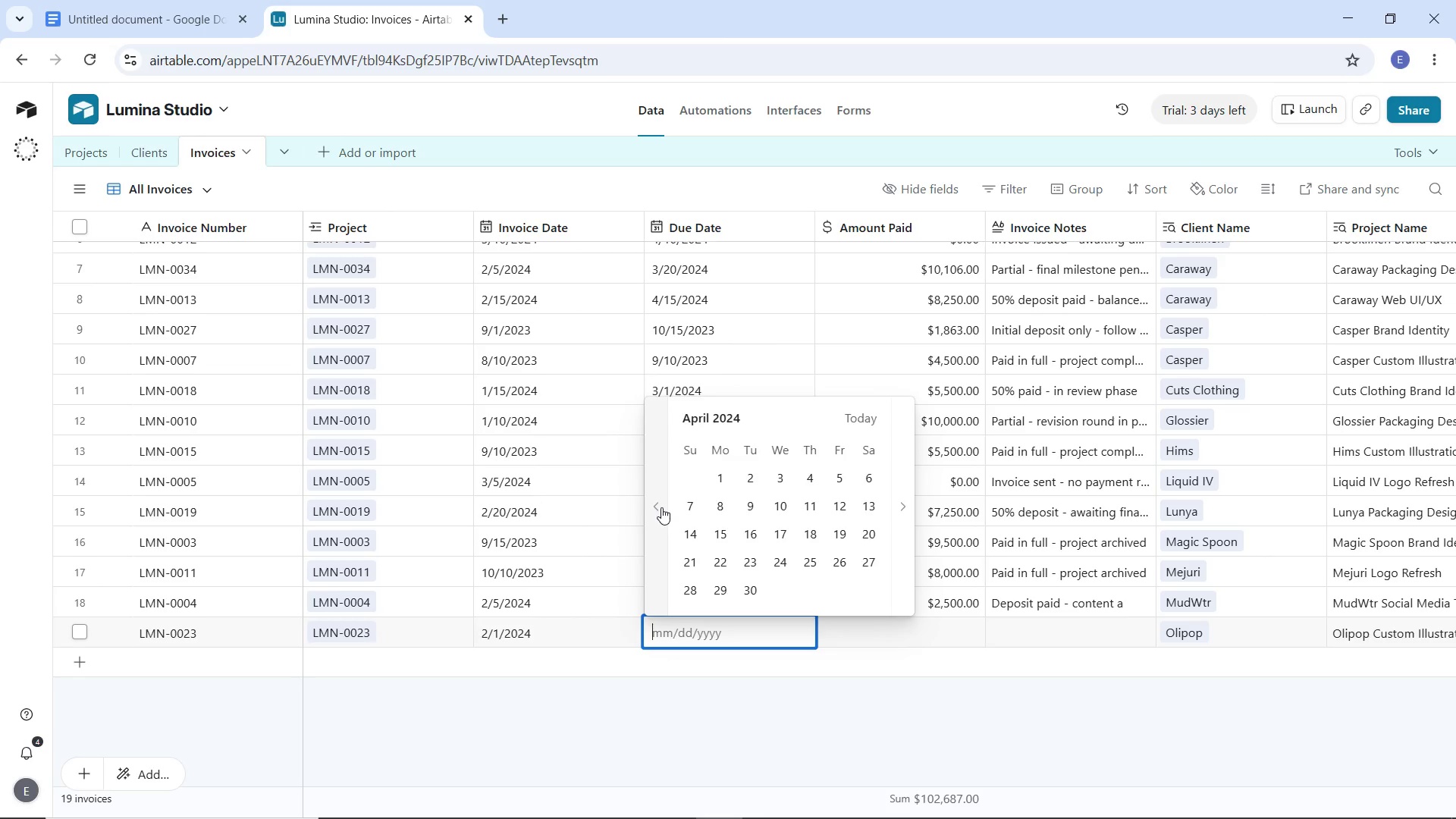 
left_click([661, 507])
 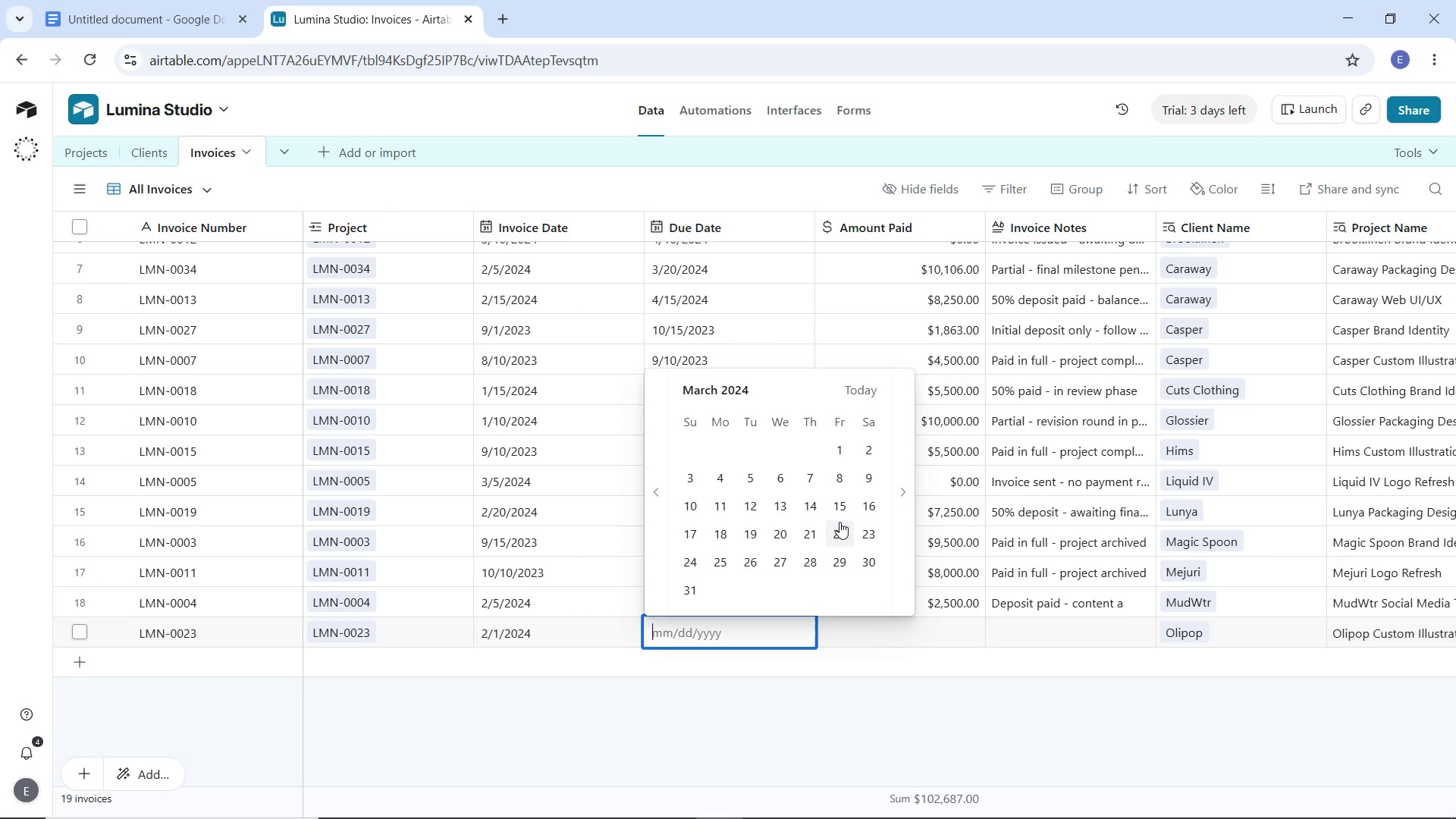 
left_click([839, 513])
 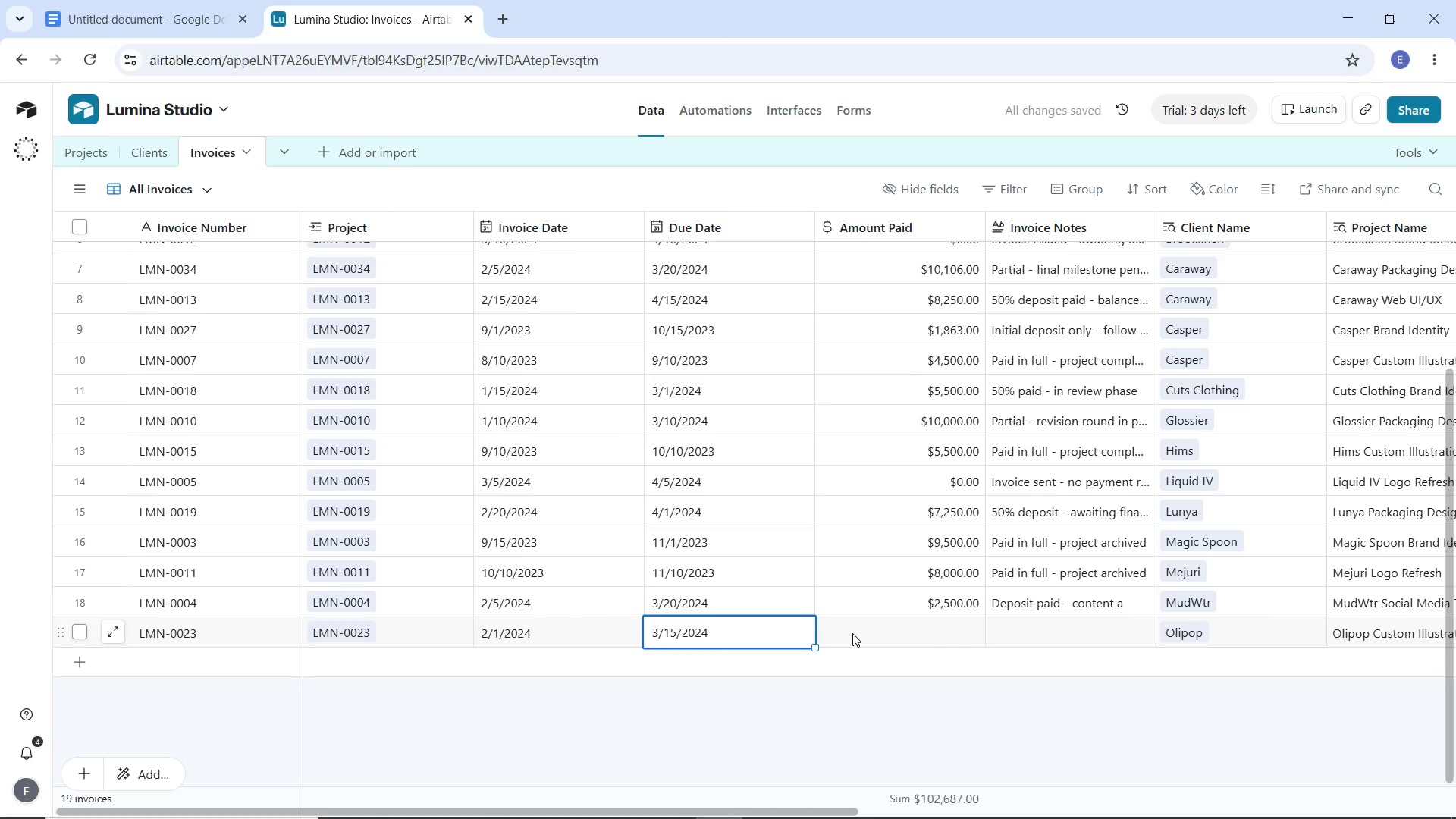 
double_click([852, 633])
 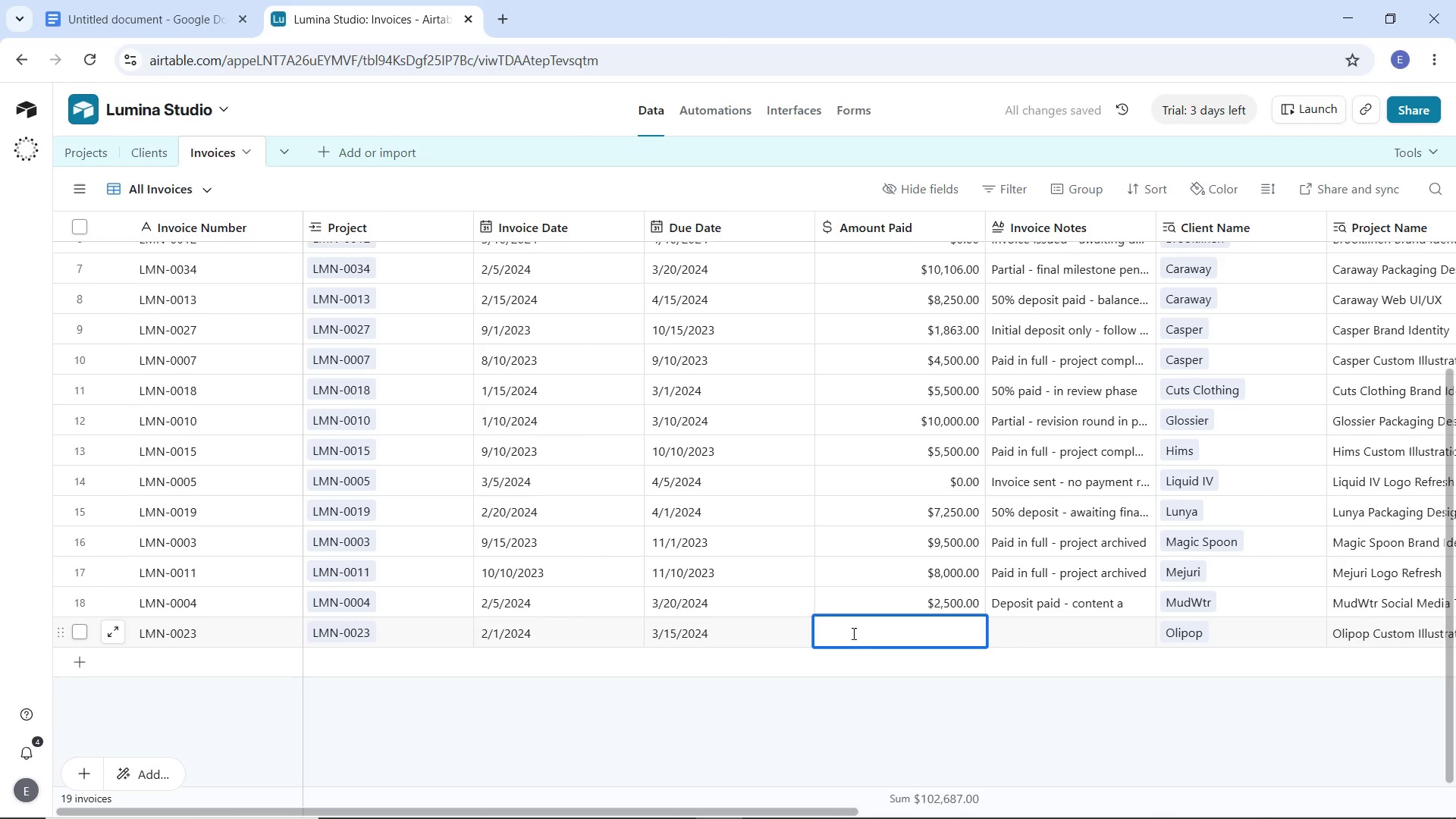 
type(3767)
key(Tab)
 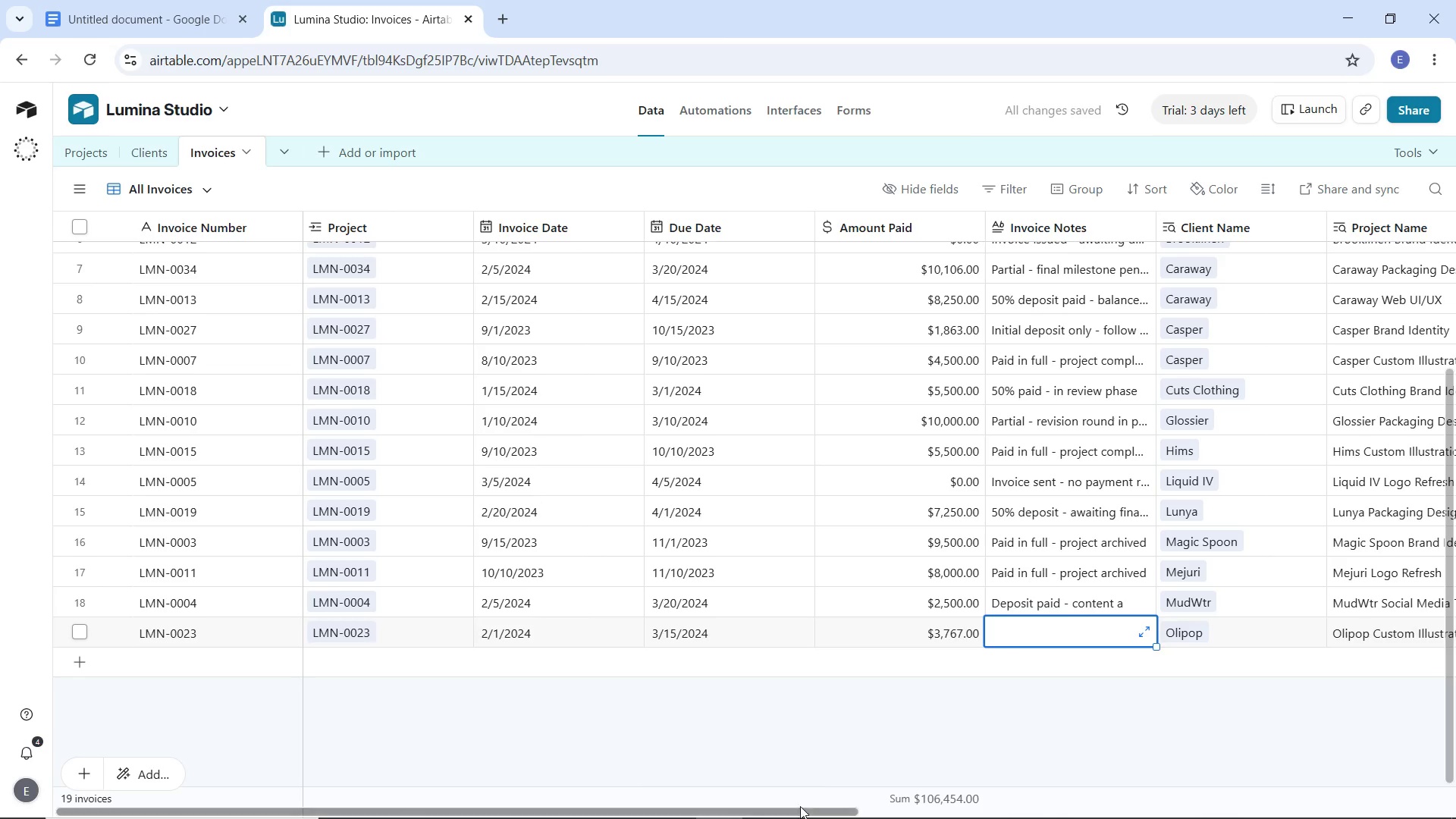 
left_click_drag(start_coordinate=[804, 809], to_coordinate=[1011, 798])
 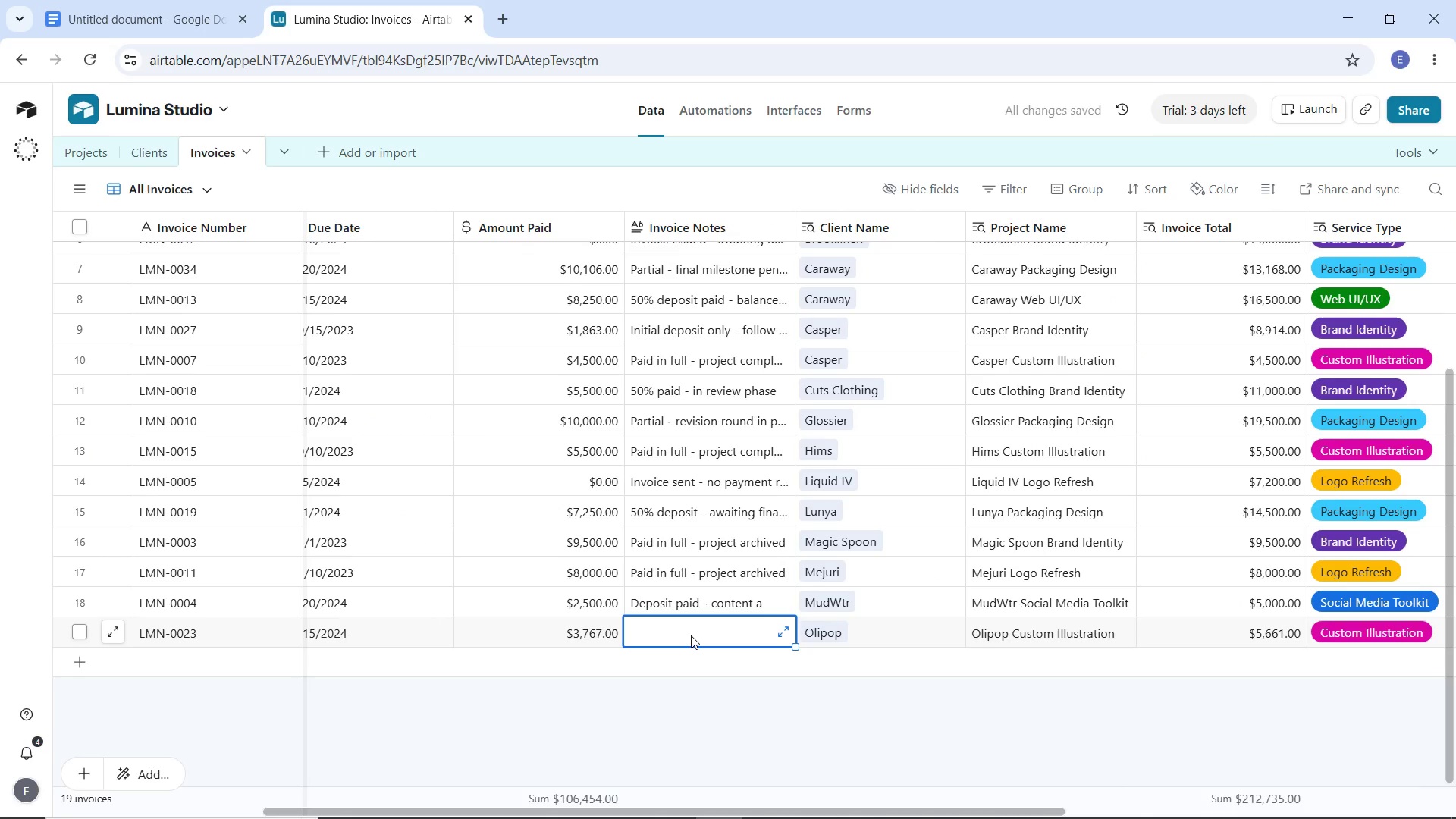 
double_click([691, 635])
 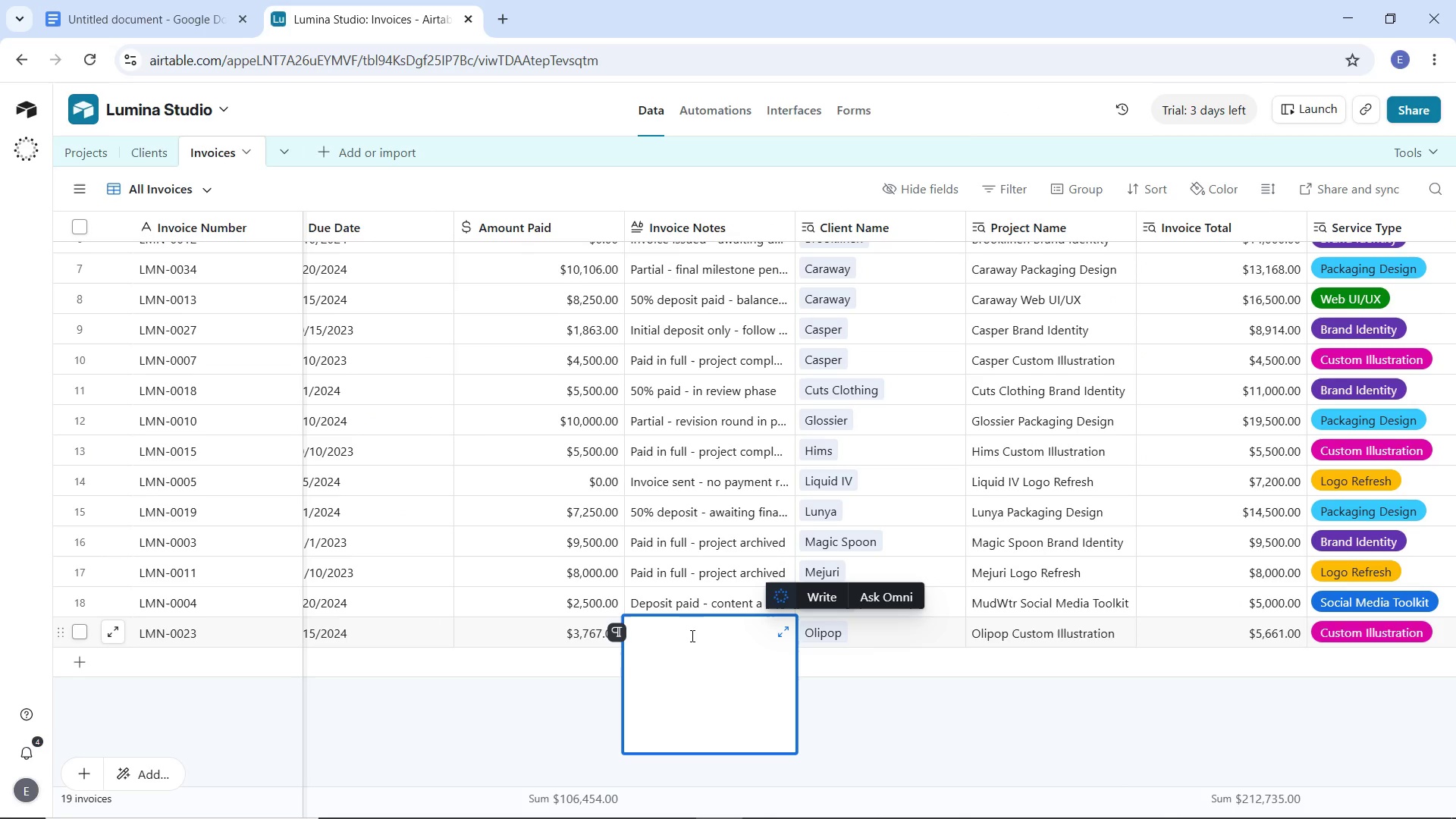 
type(Partial - revisions )
key(Backspace)
key(Backspace)
 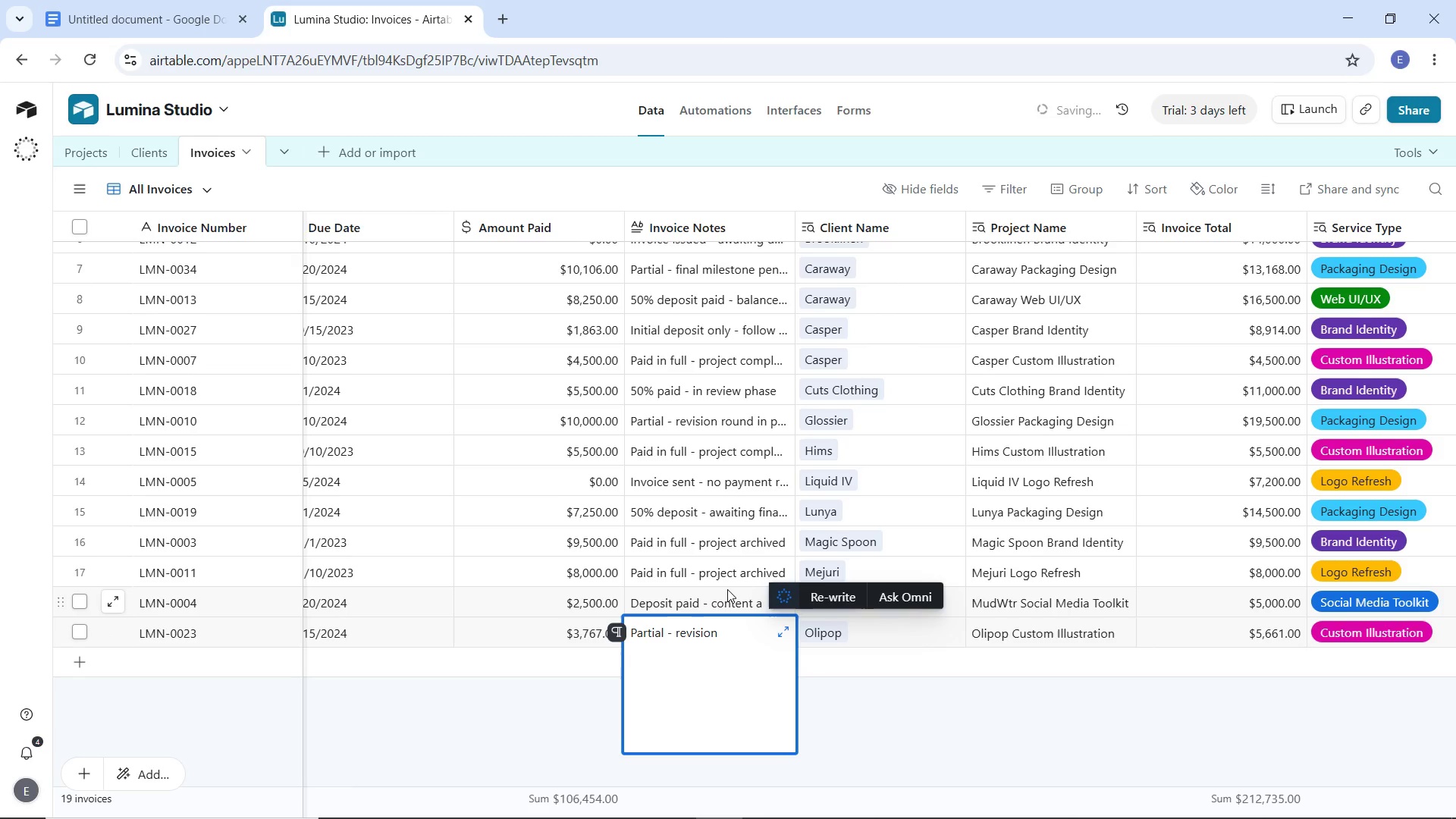 
type(s in progress)
 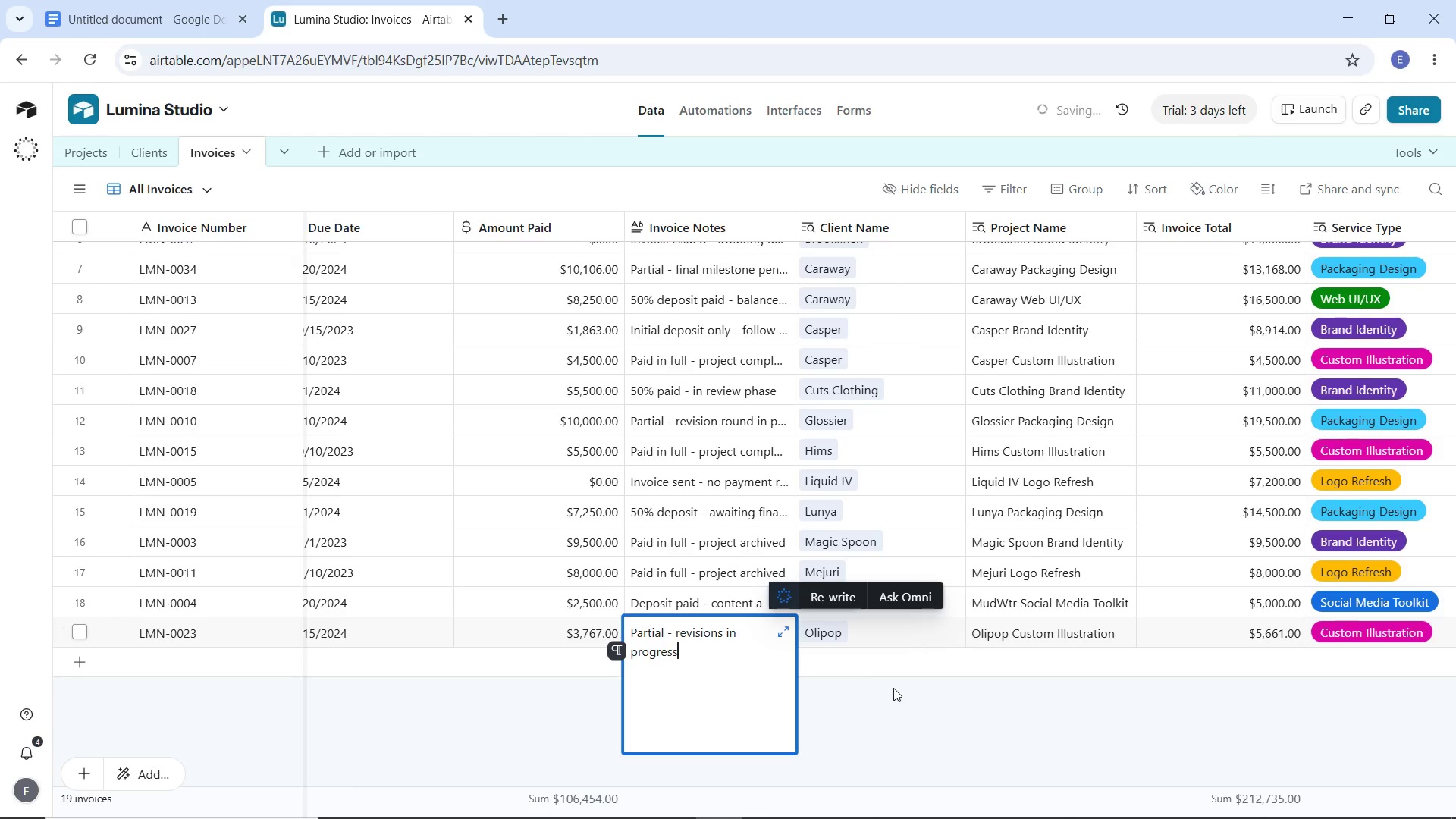 
left_click([874, 716])
 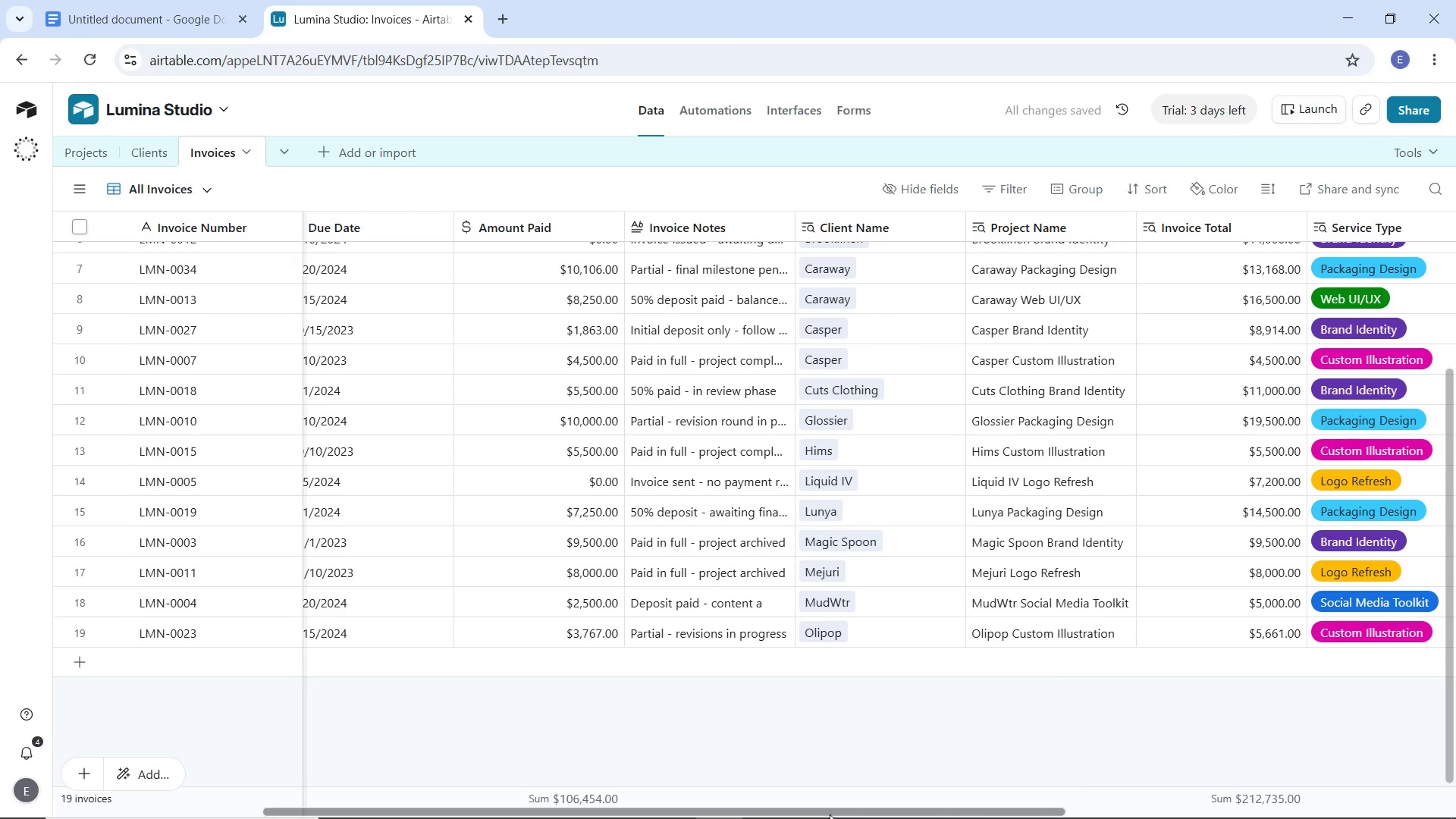 
left_click_drag(start_coordinate=[830, 814], to_coordinate=[335, 817])
 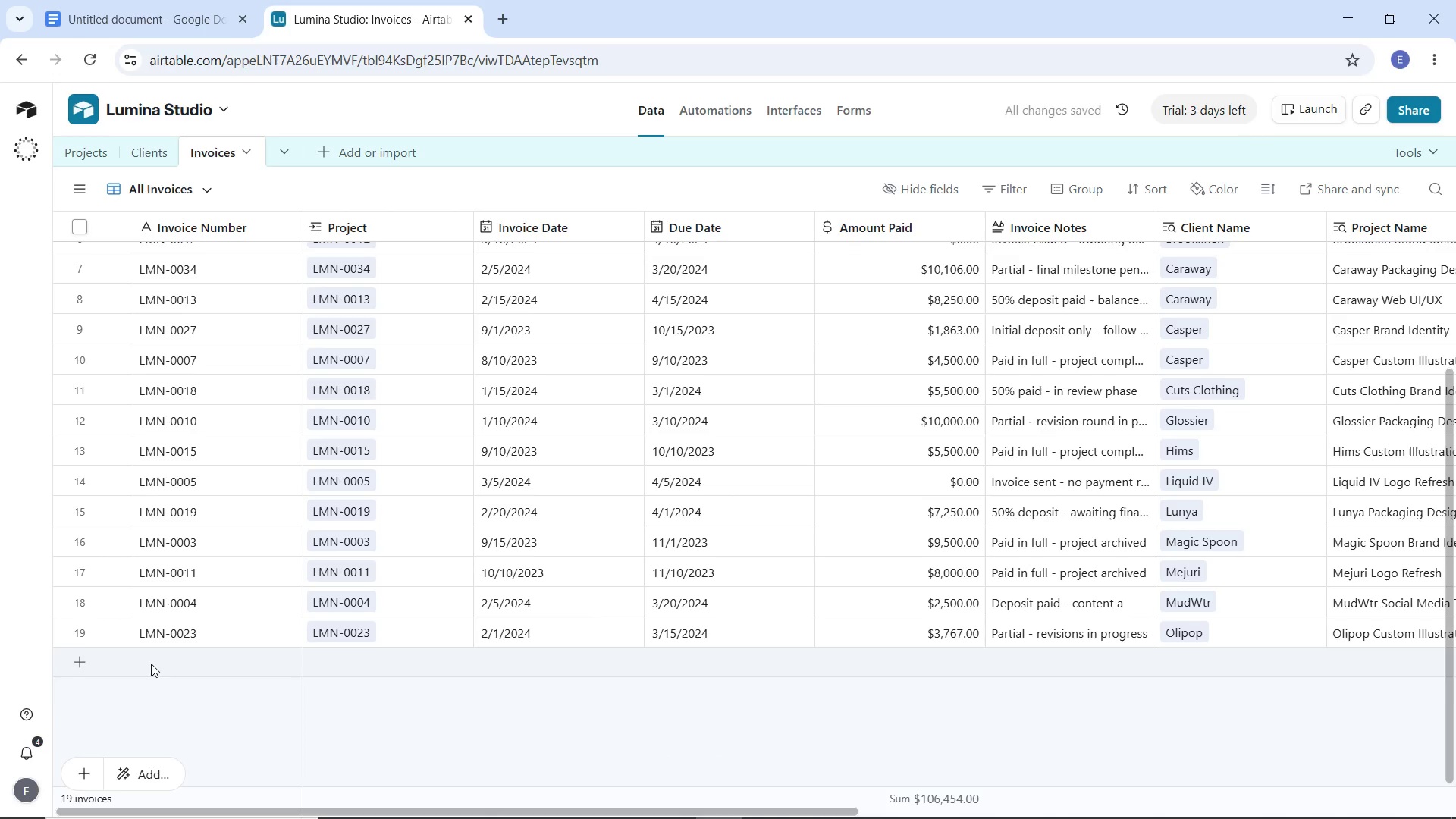 
double_click([151, 664])
 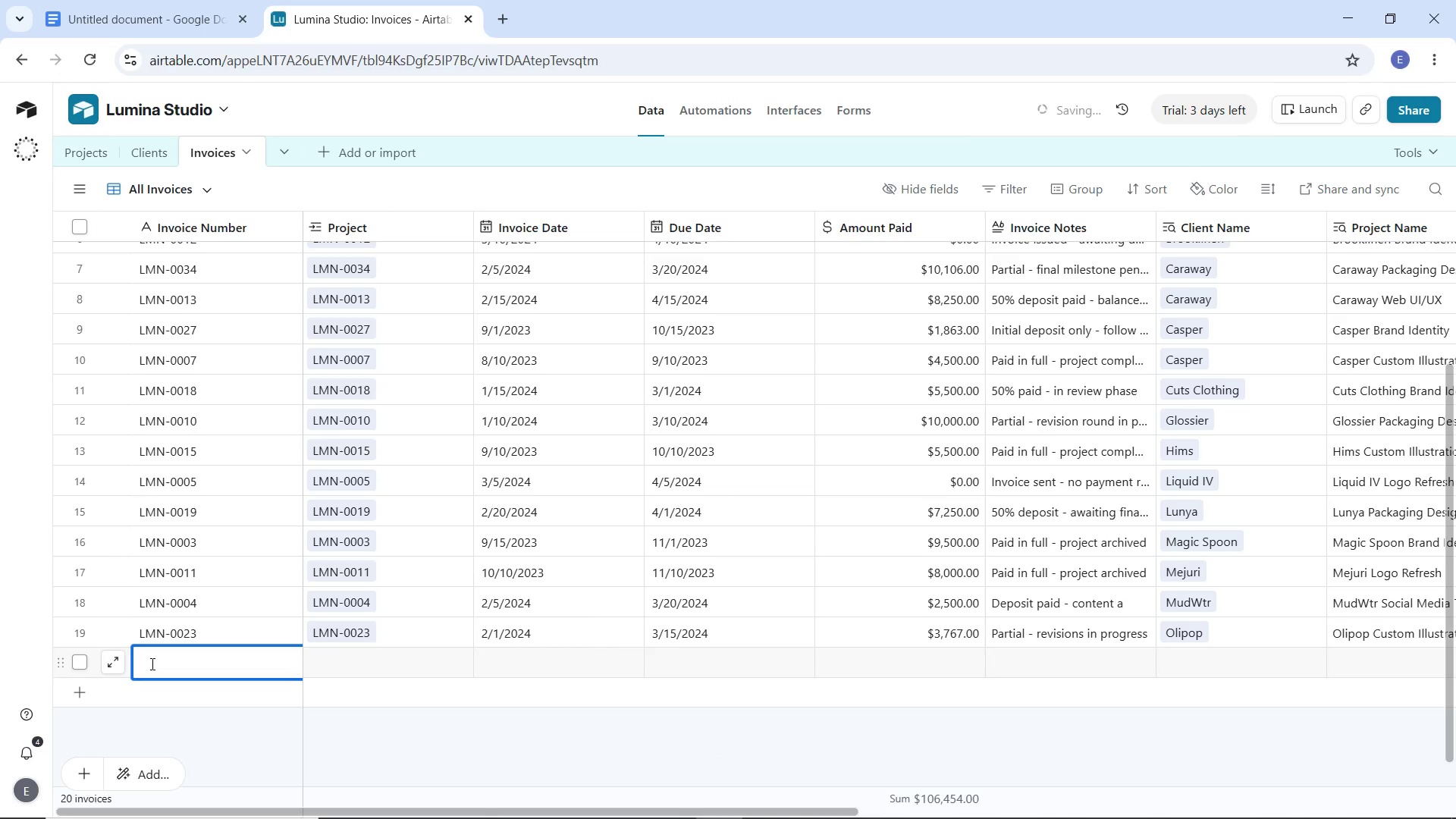 
type(LMN-0001)
 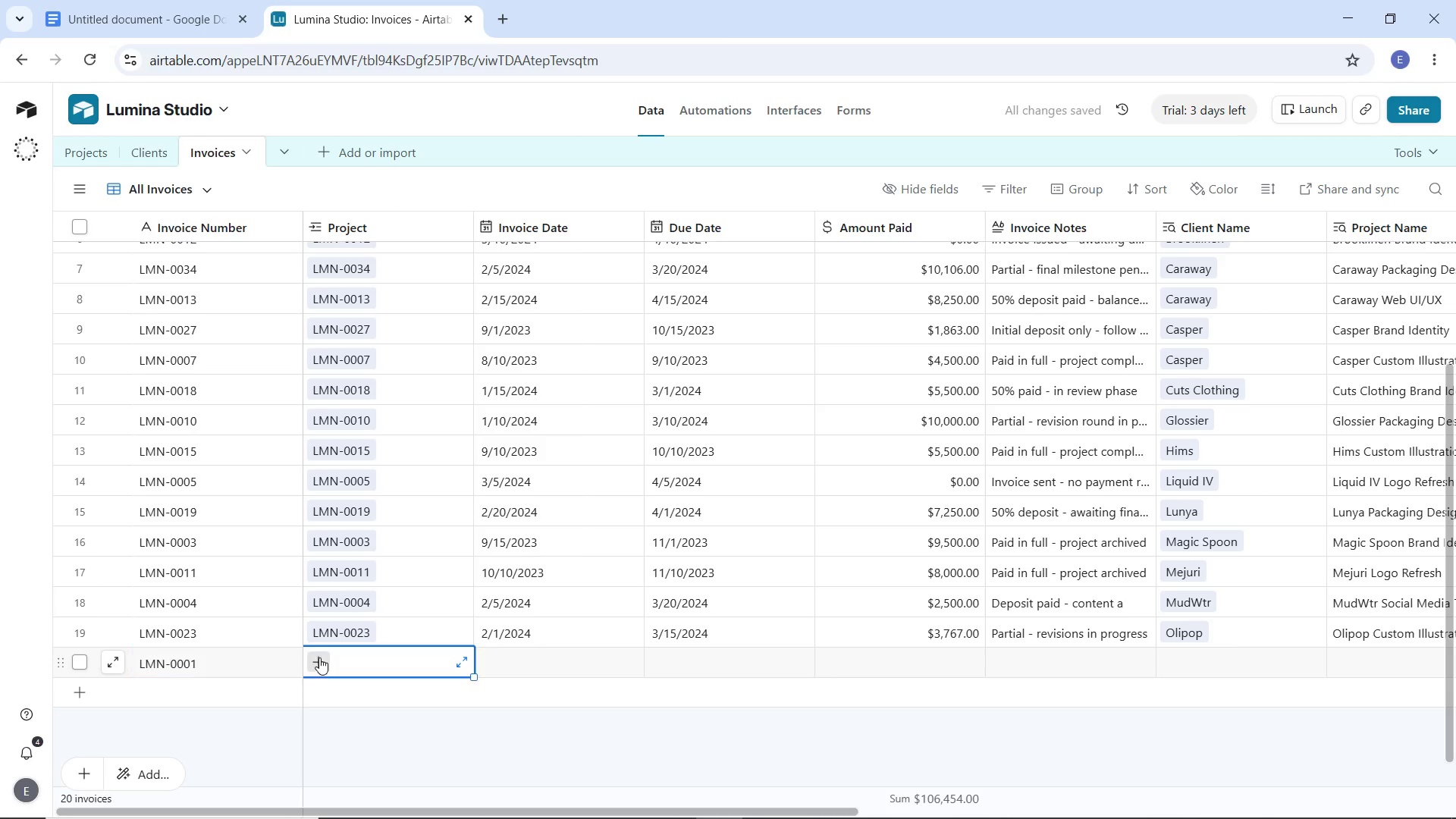 
double_click([319, 657])
 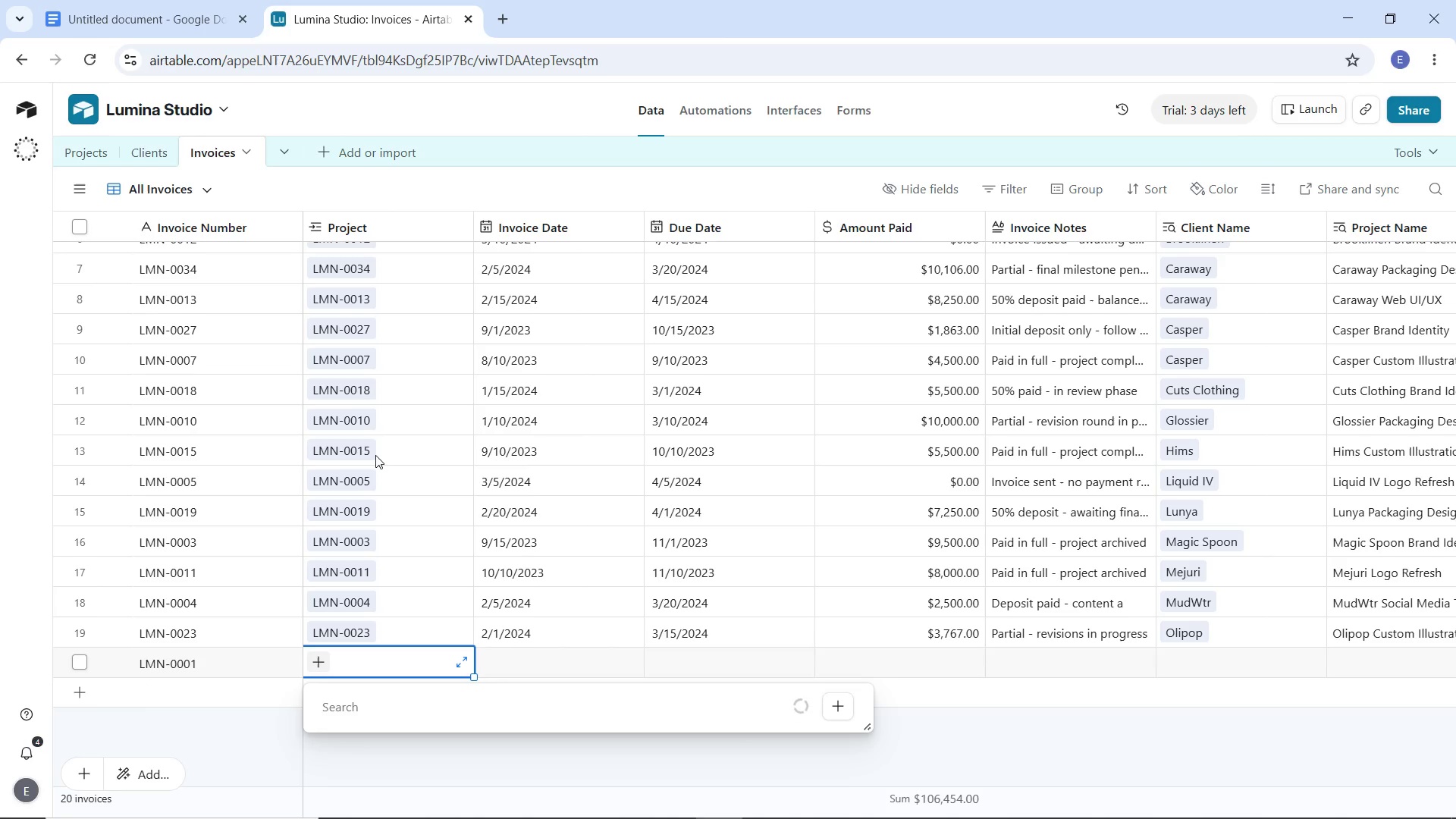 
wait(5.16)
 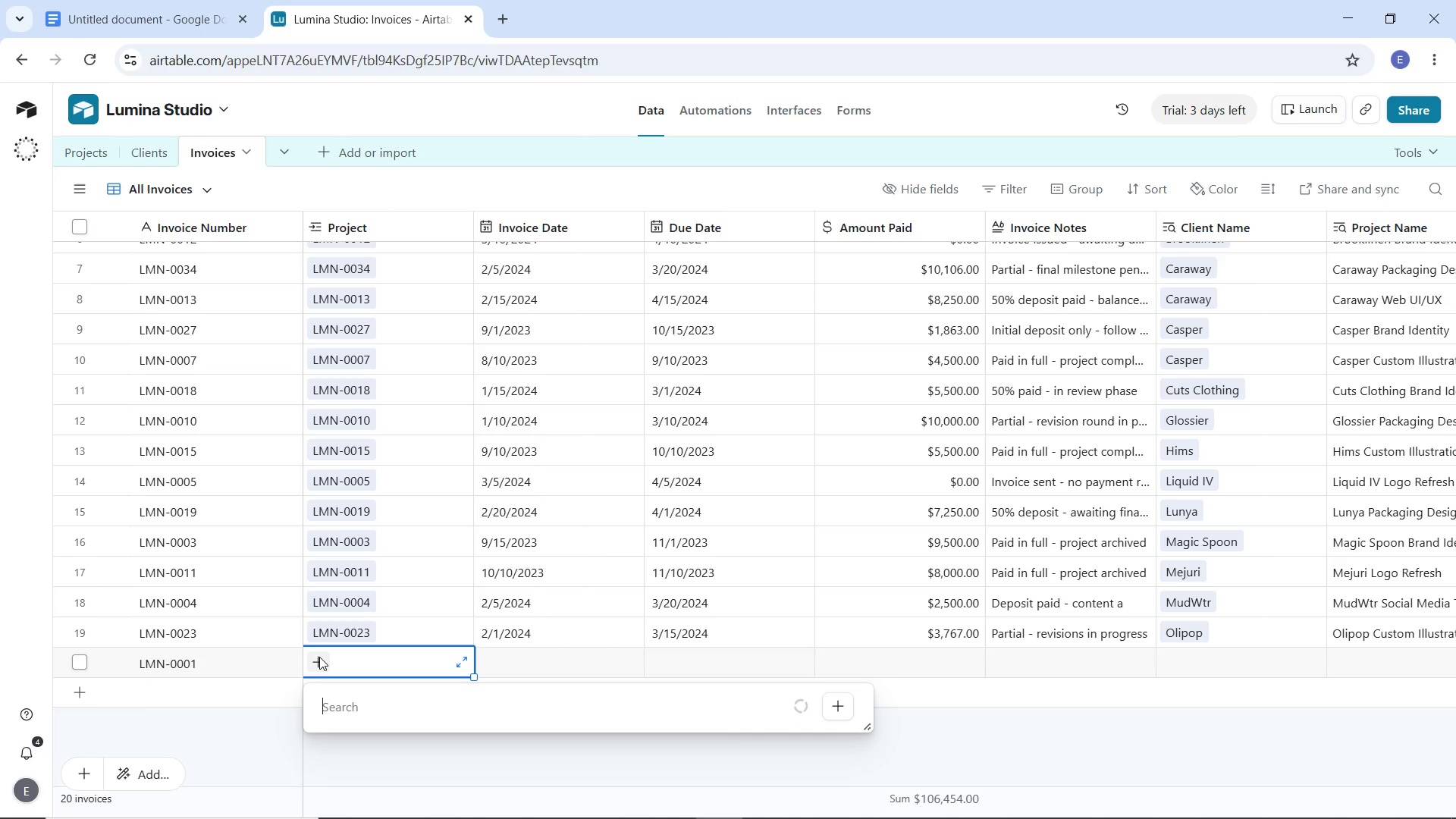 
mouse_move([385, 431])
 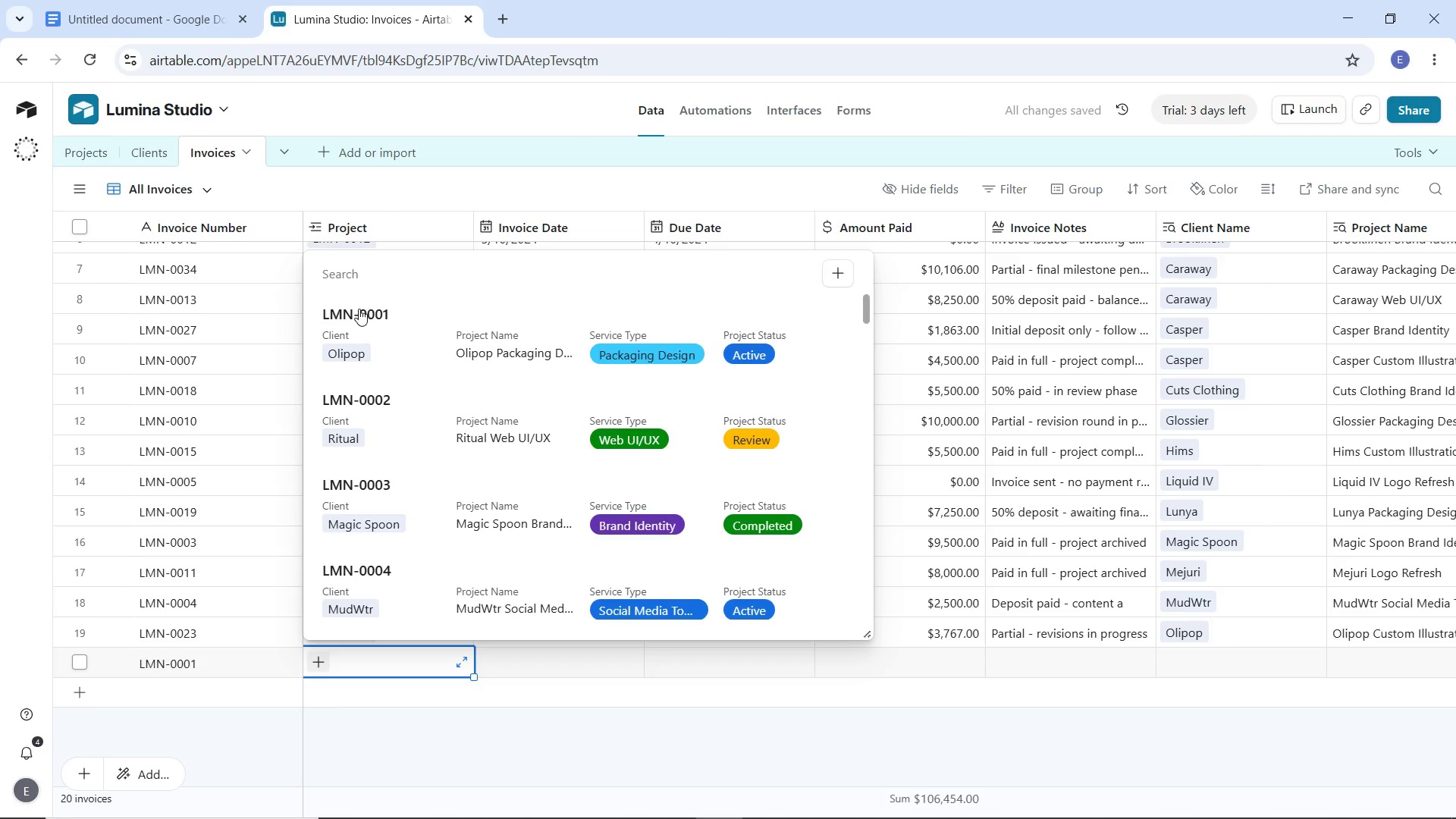 
left_click([359, 309])
 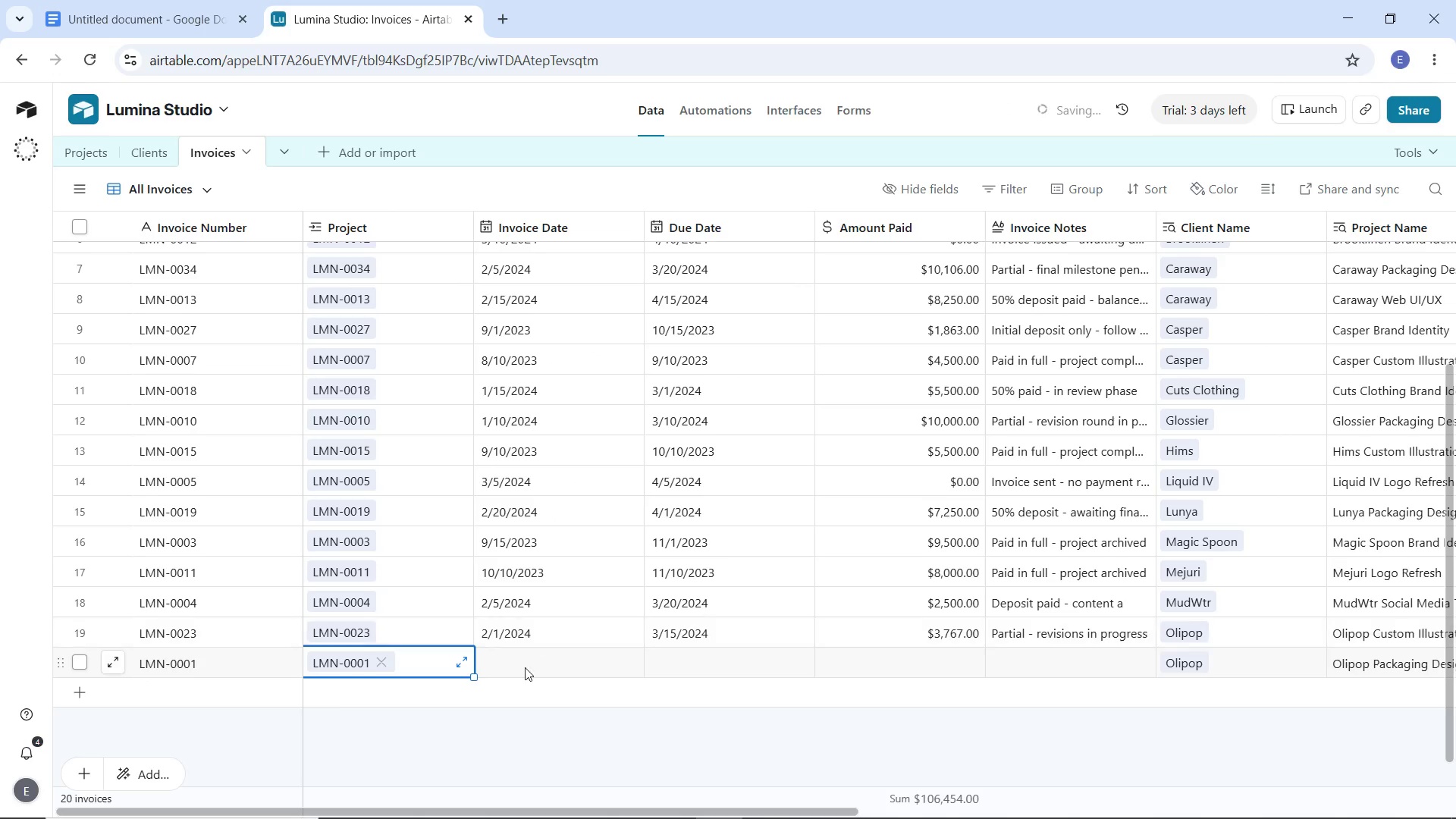 
left_click([525, 668])
 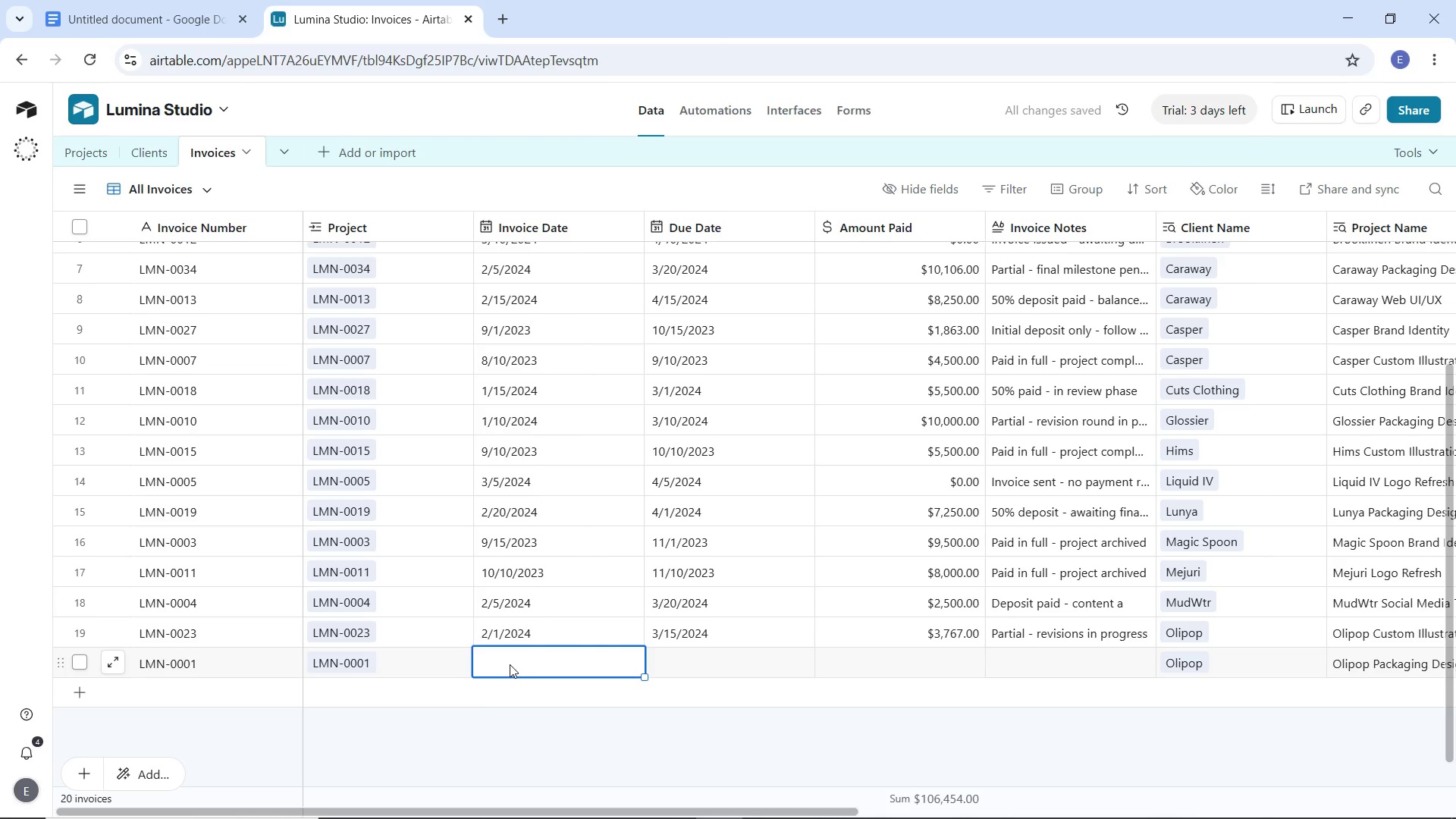 
double_click([510, 664])
 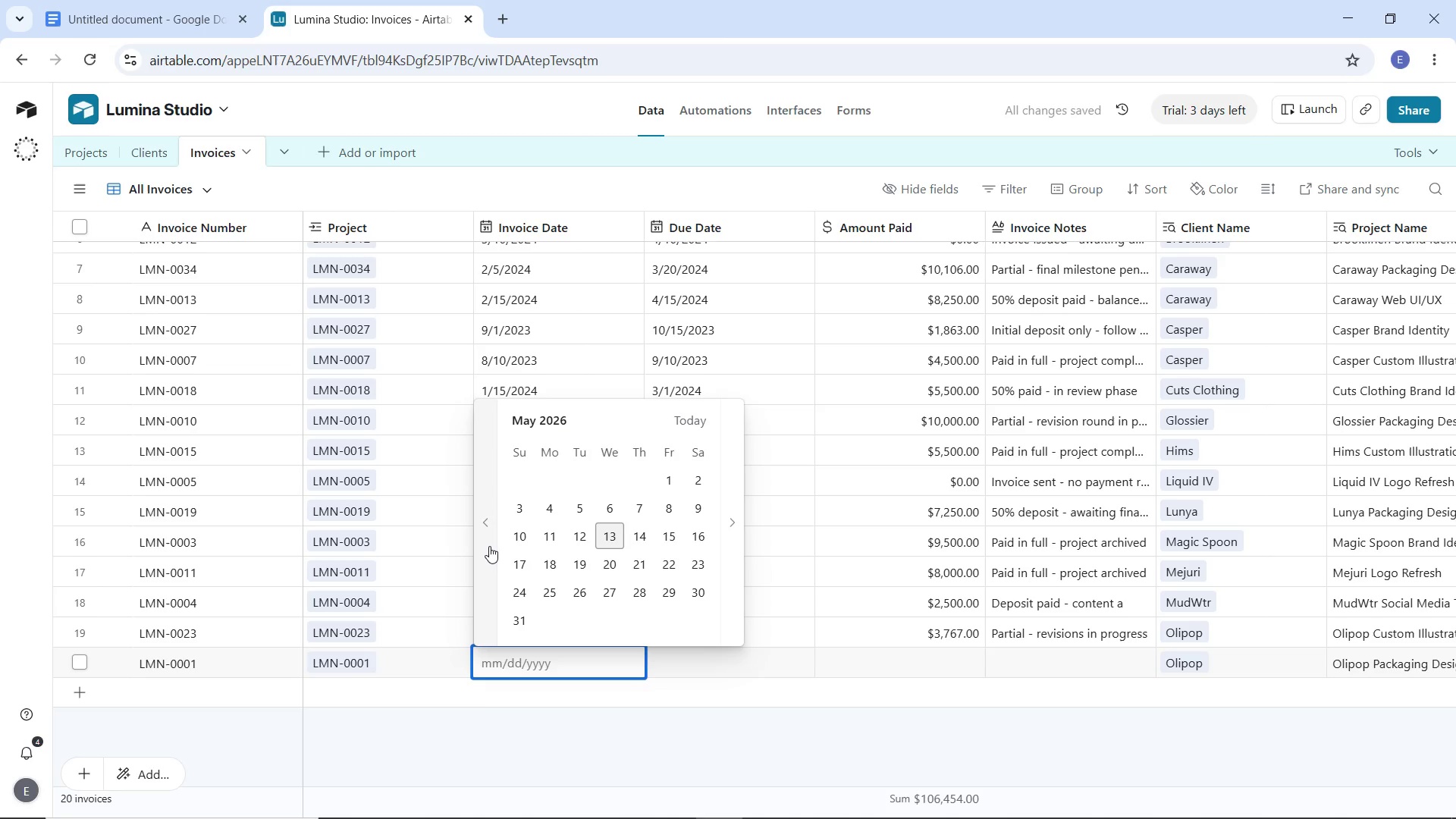 
left_click([485, 545])
 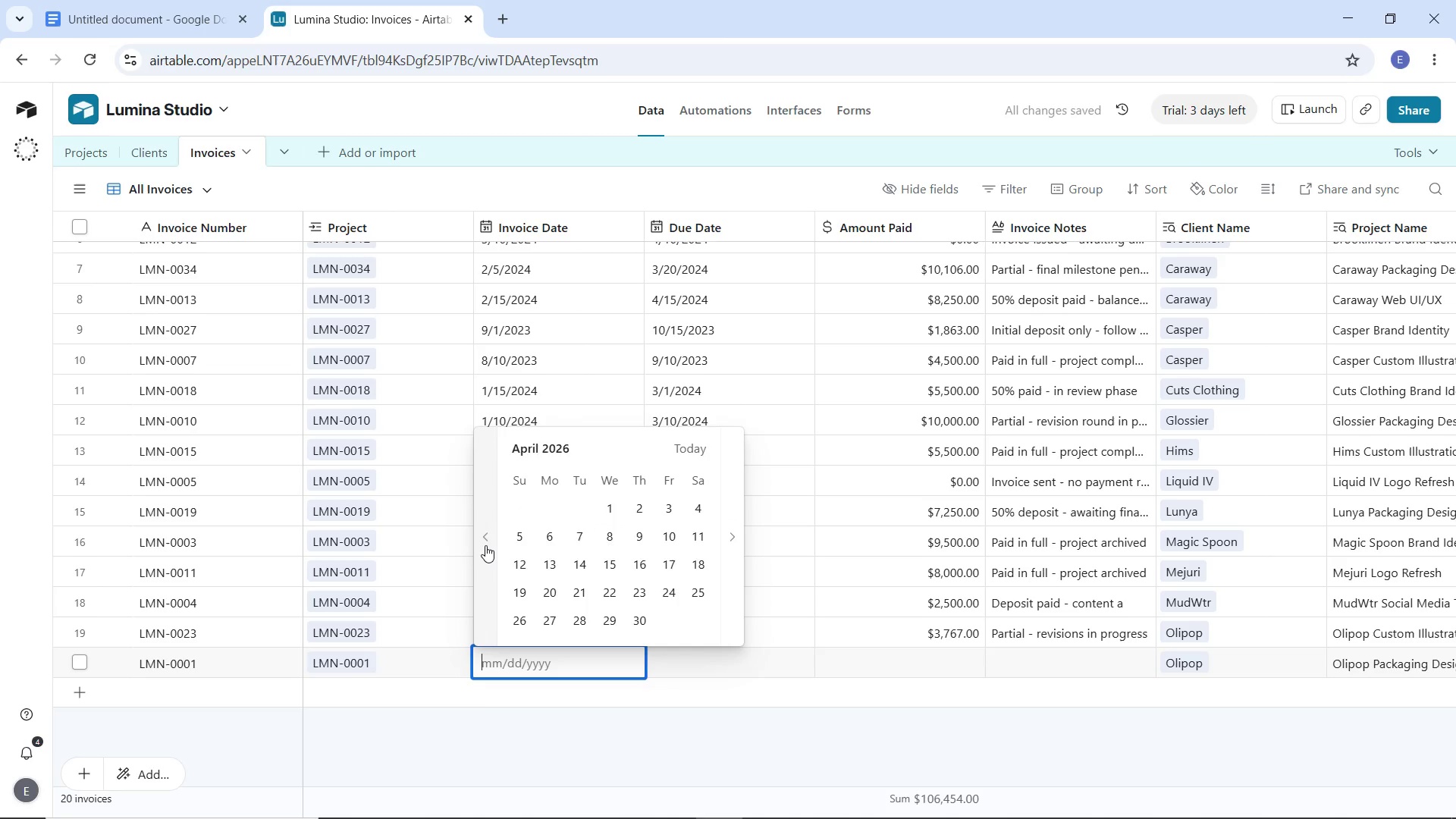 
double_click([485, 545])
 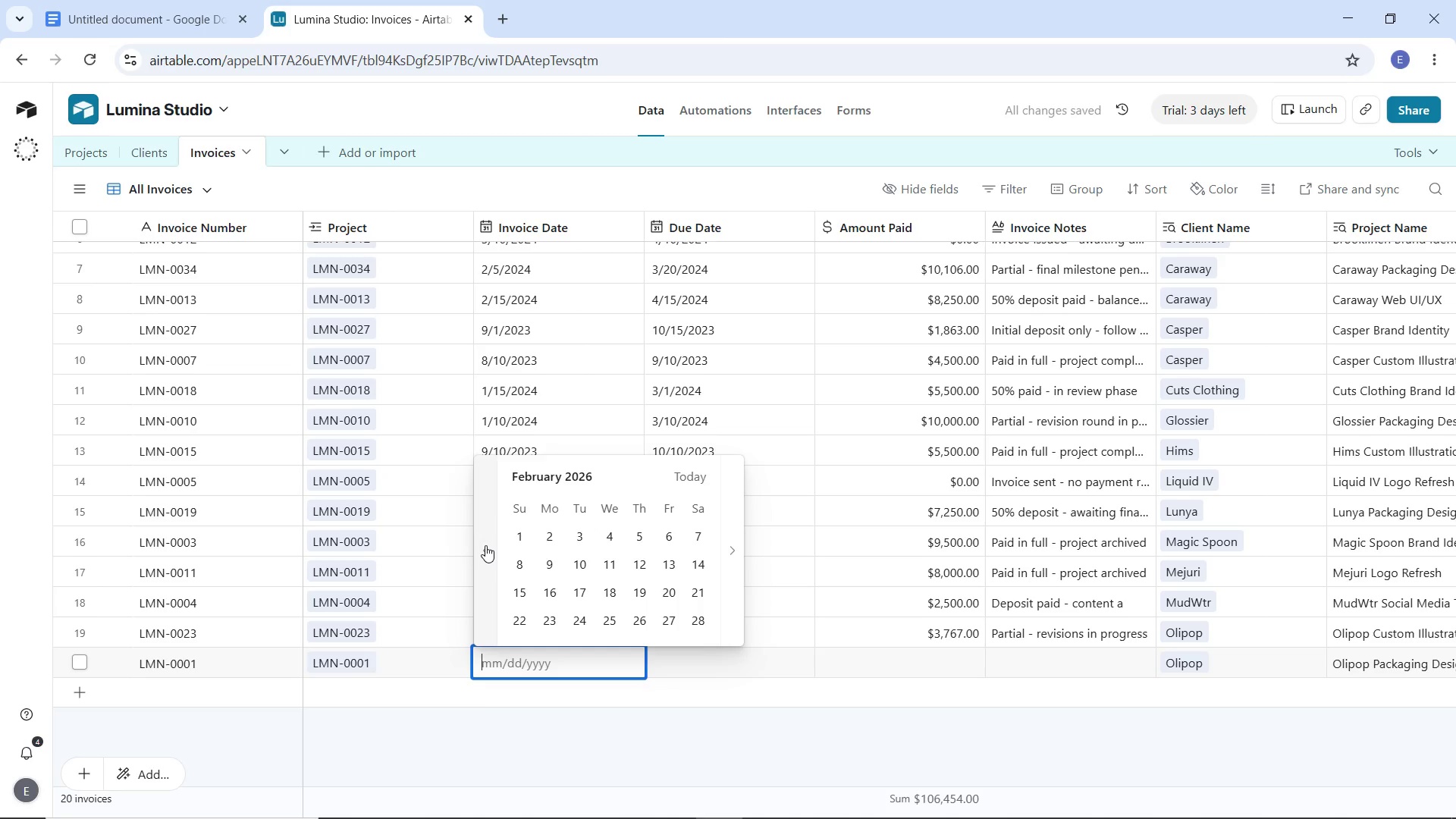 
triple_click([485, 545])
 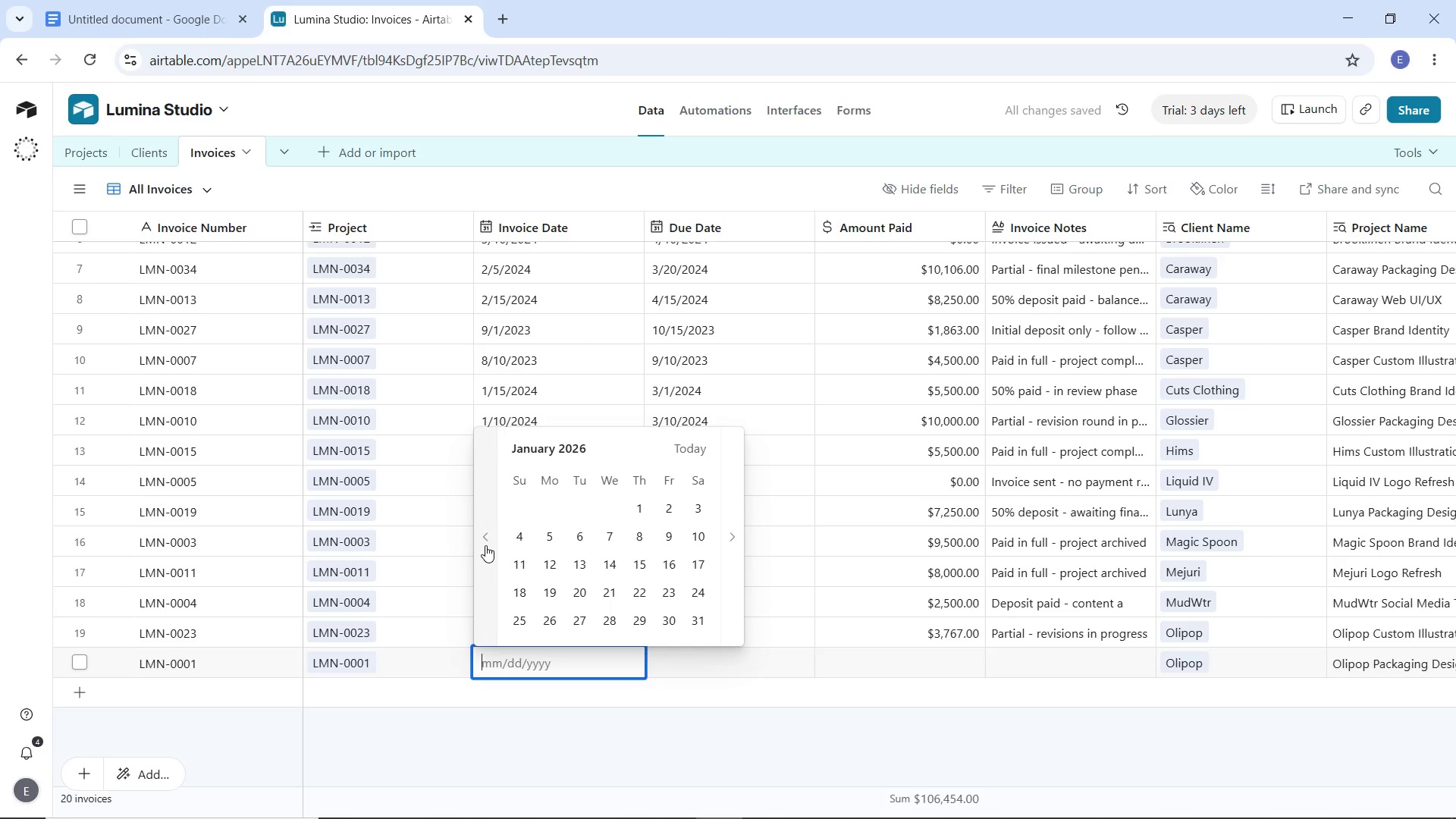 
triple_click([485, 545])
 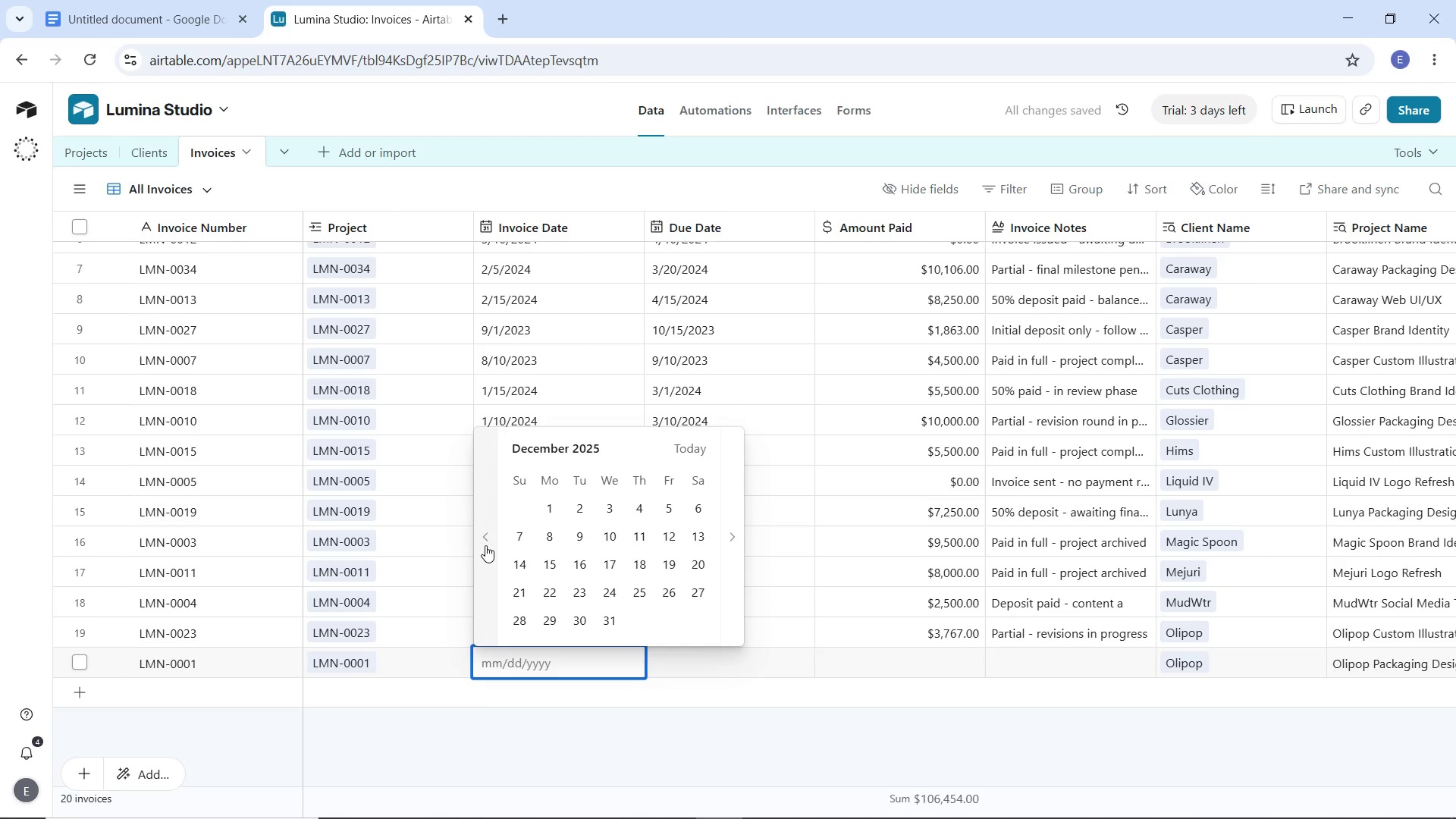 
triple_click([485, 545])
 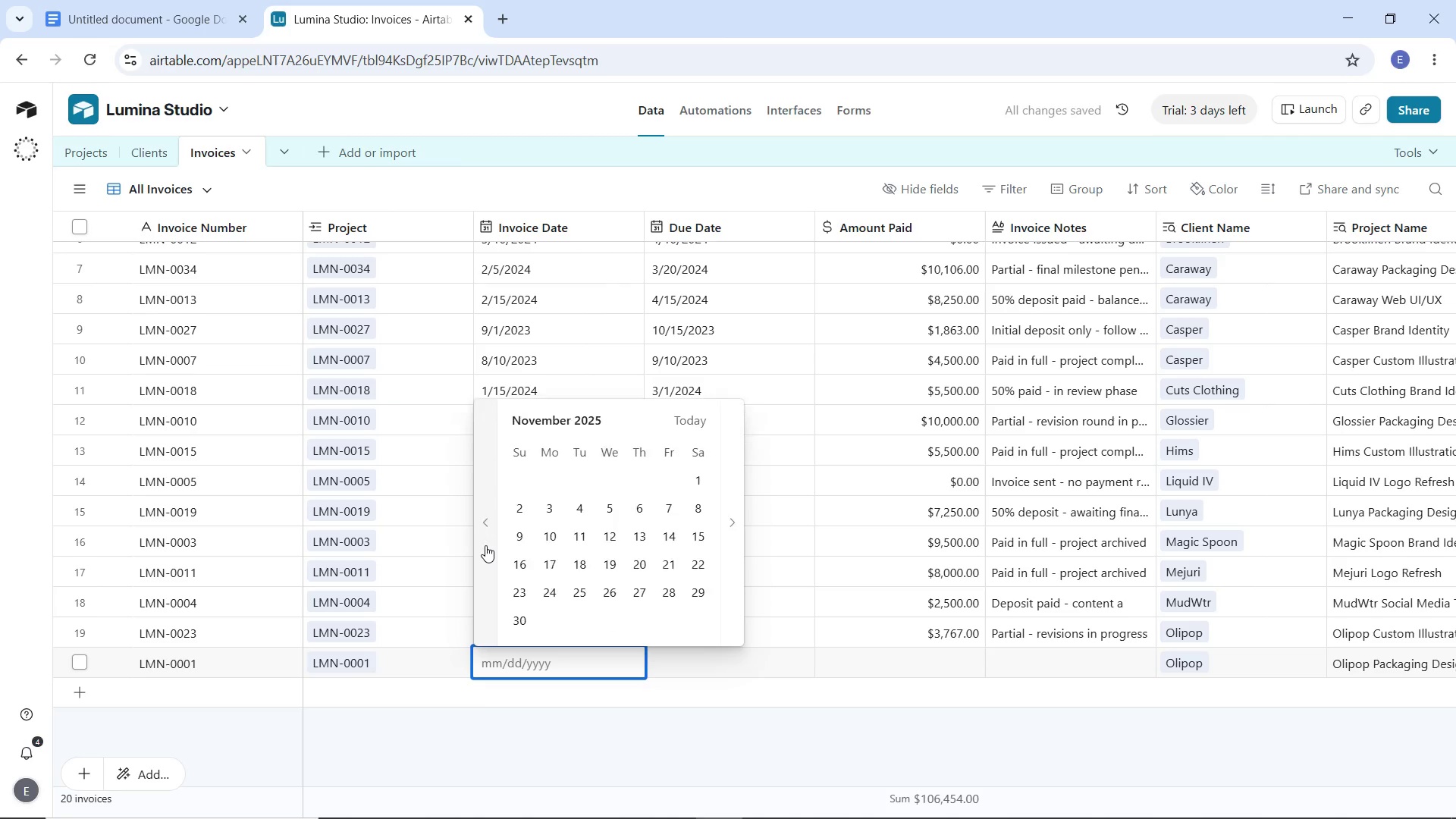 
triple_click([485, 545])
 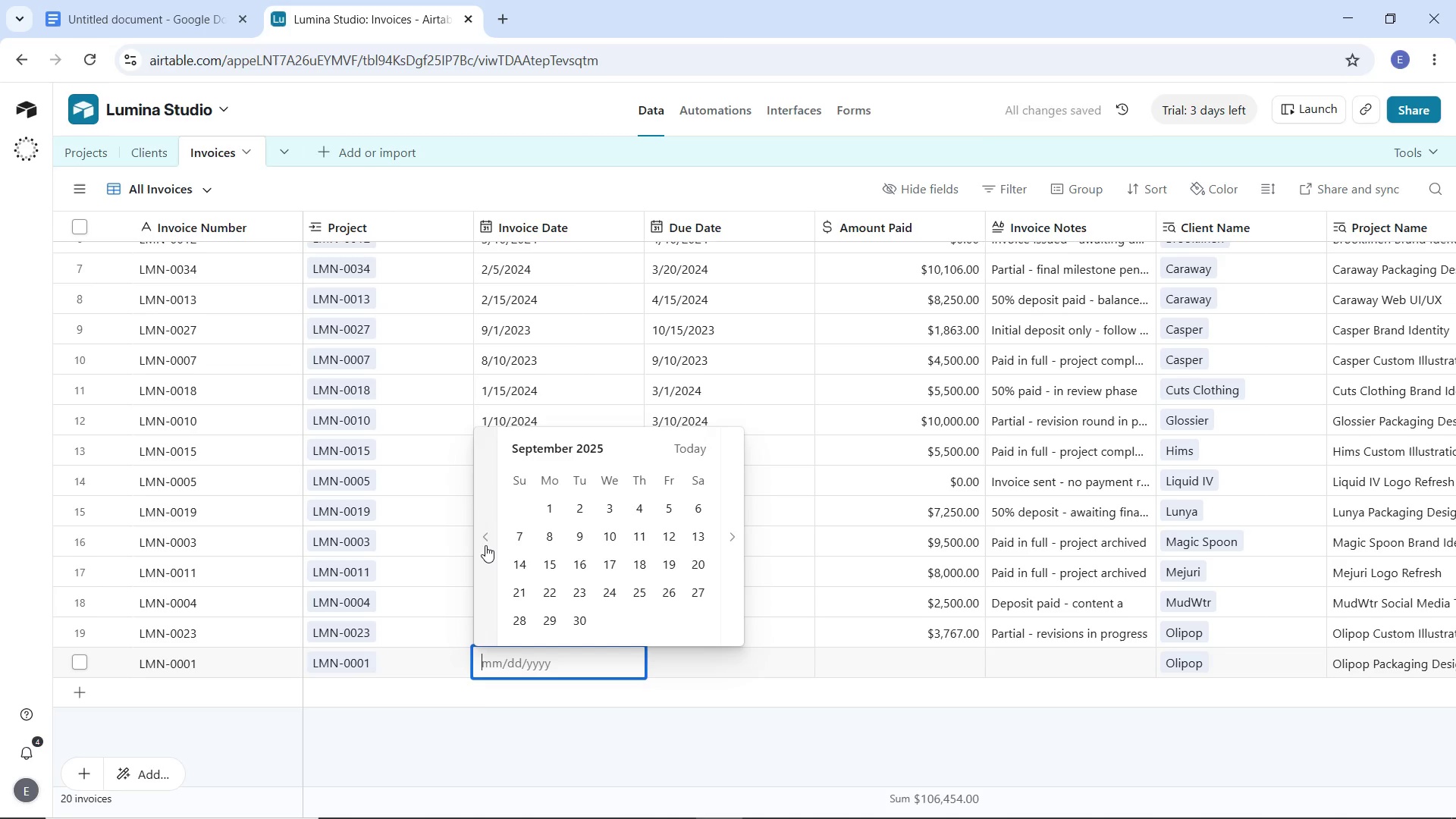 
triple_click([485, 545])
 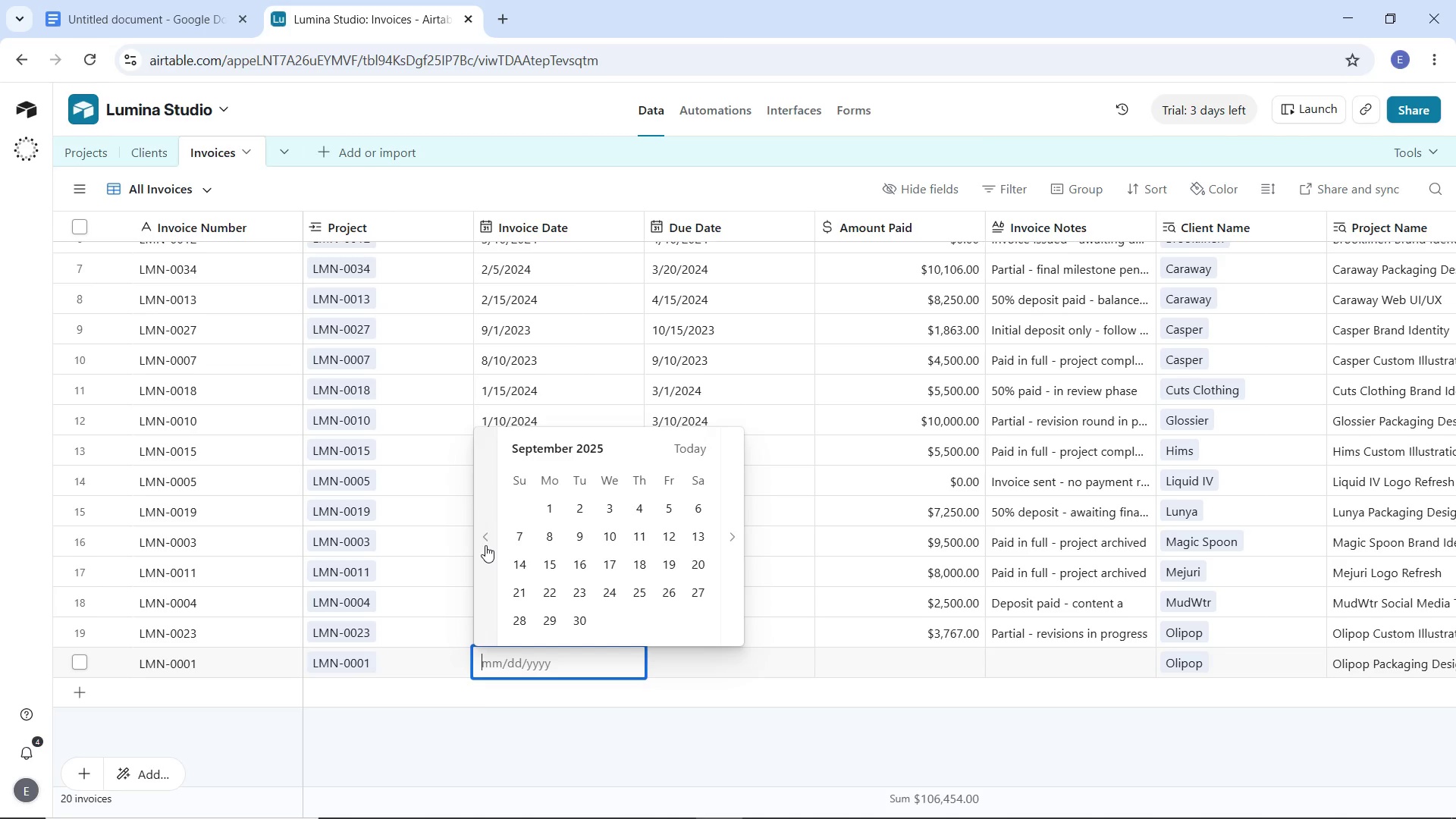 
triple_click([485, 545])
 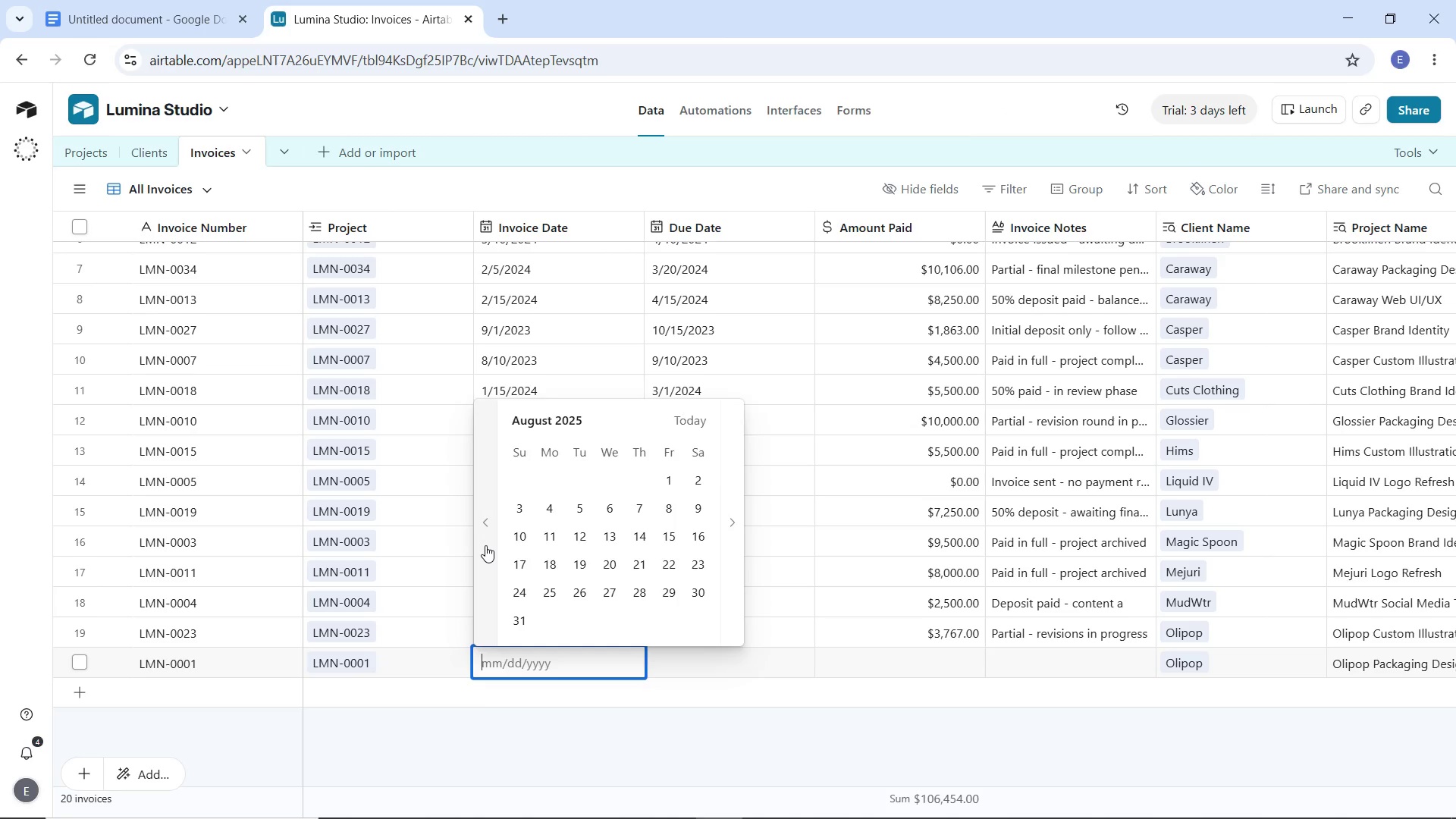 
triple_click([485, 545])
 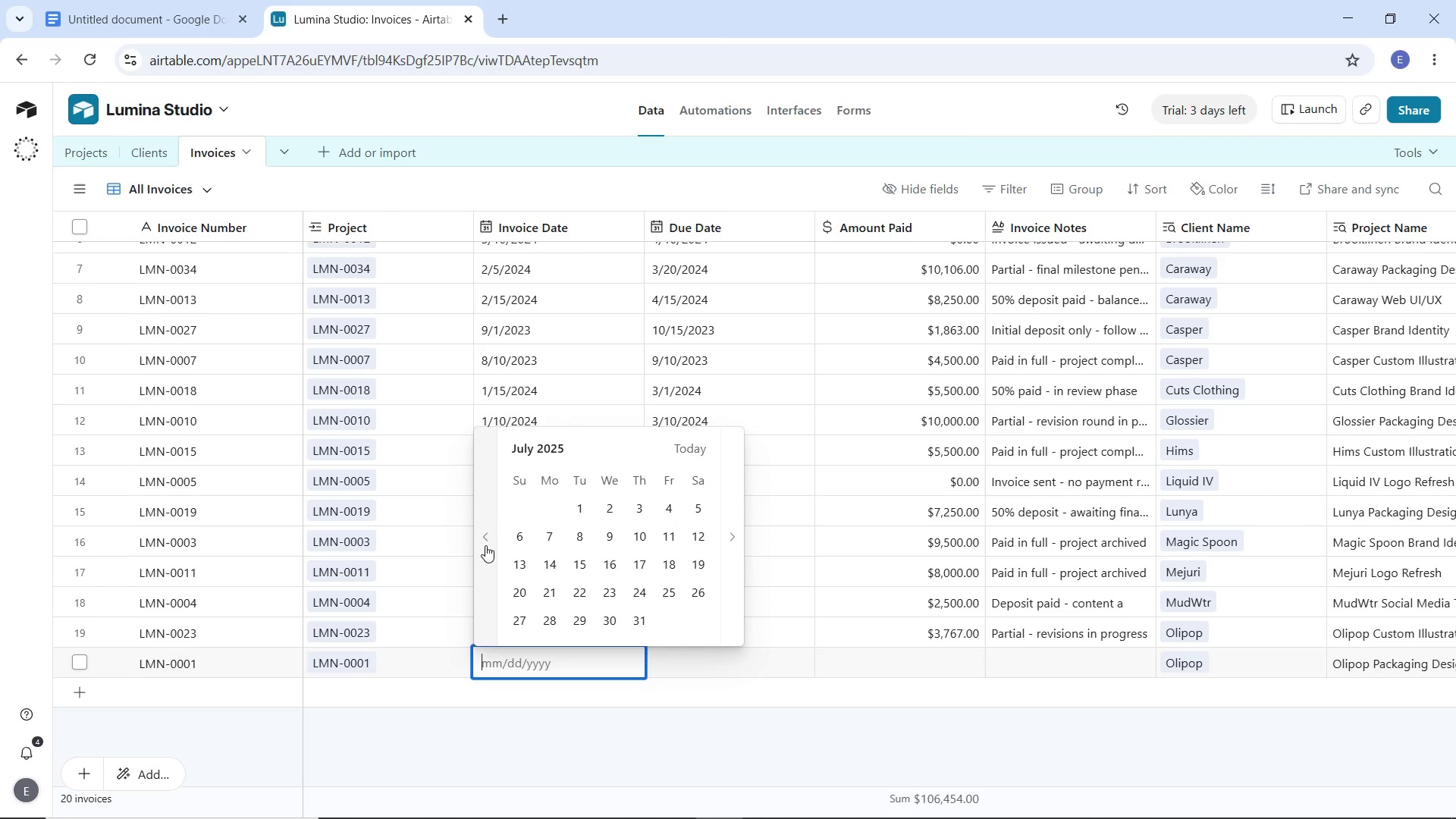 
triple_click([485, 545])
 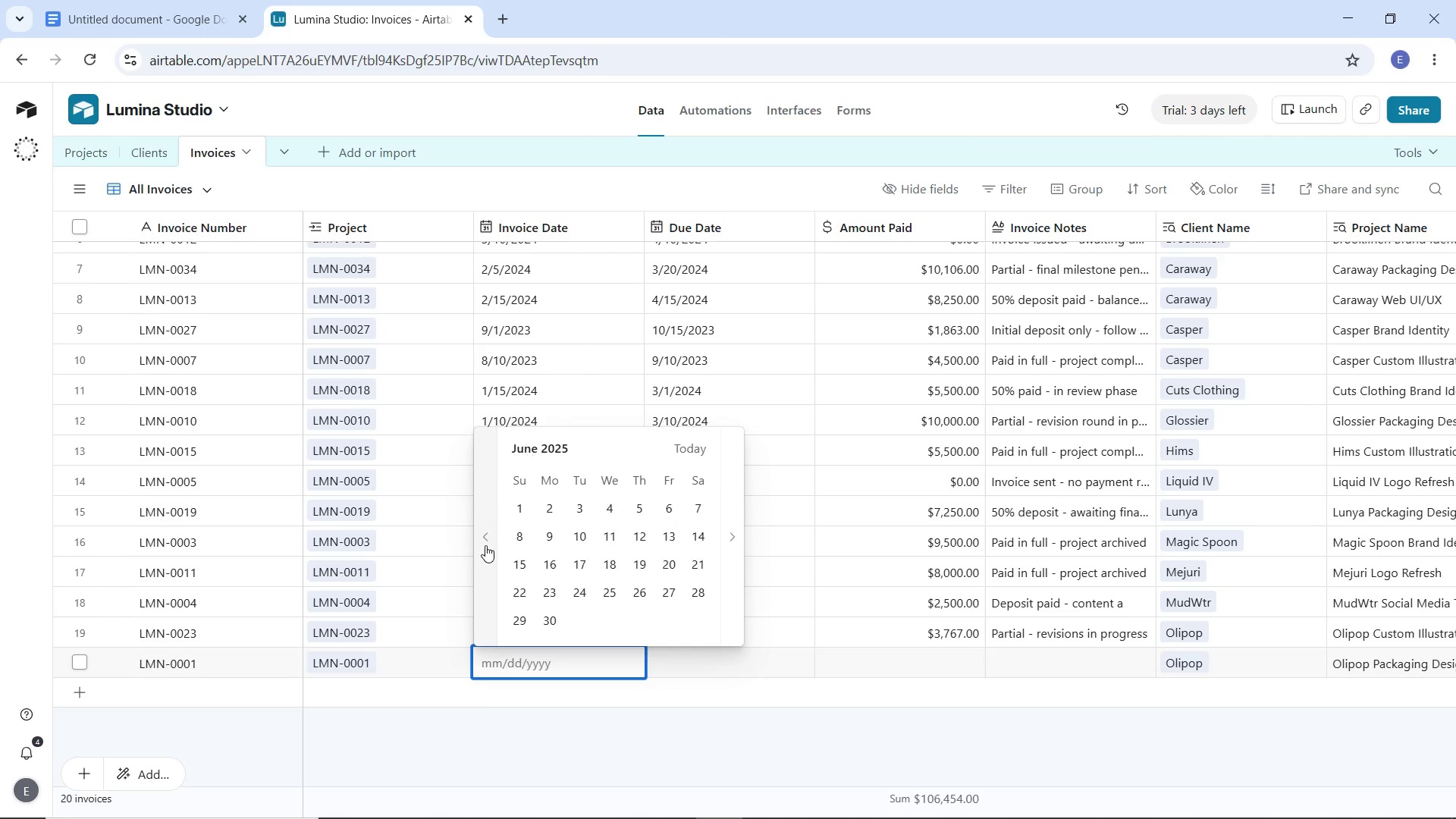 
triple_click([485, 545])
 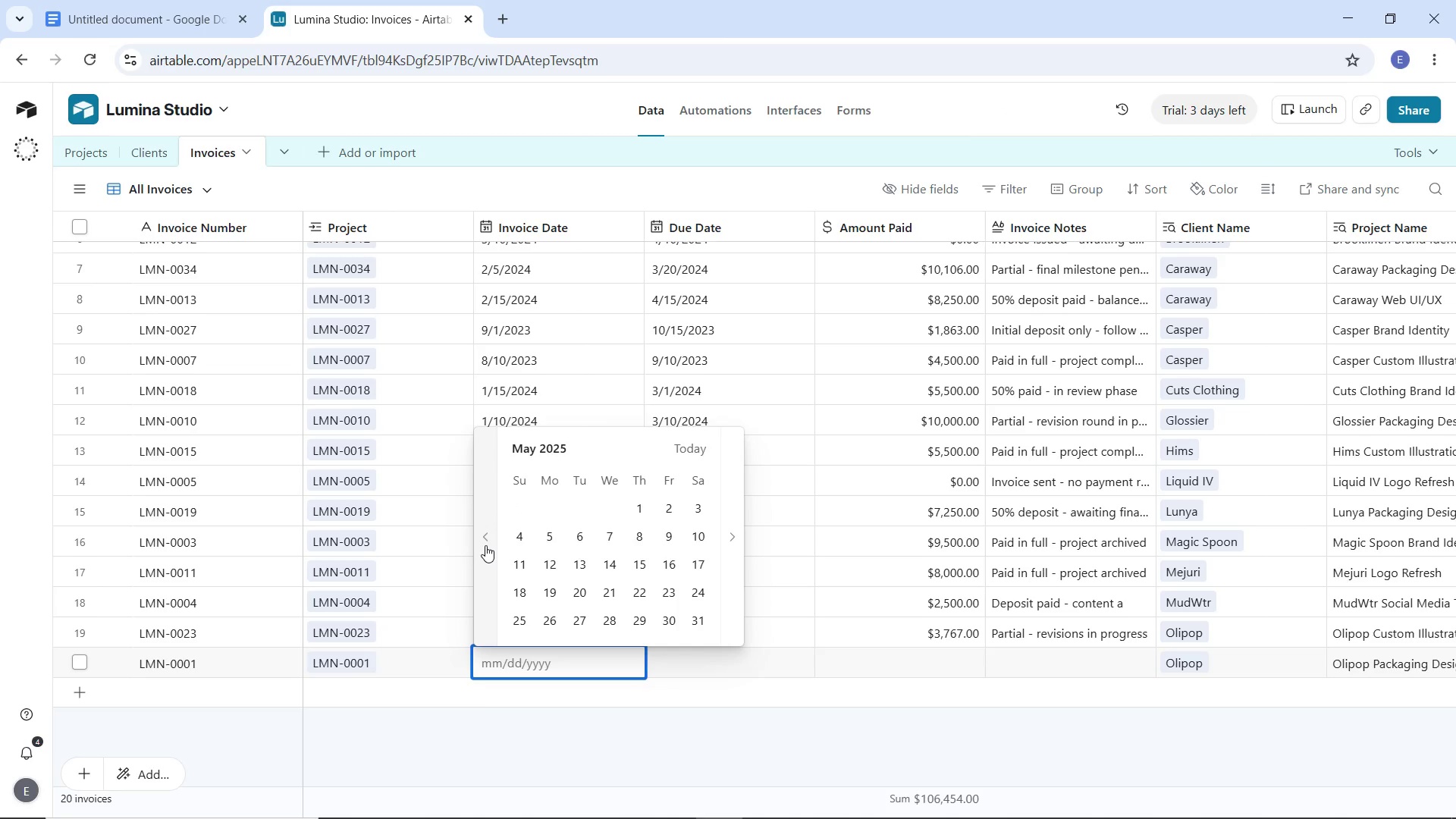 
triple_click([485, 545])
 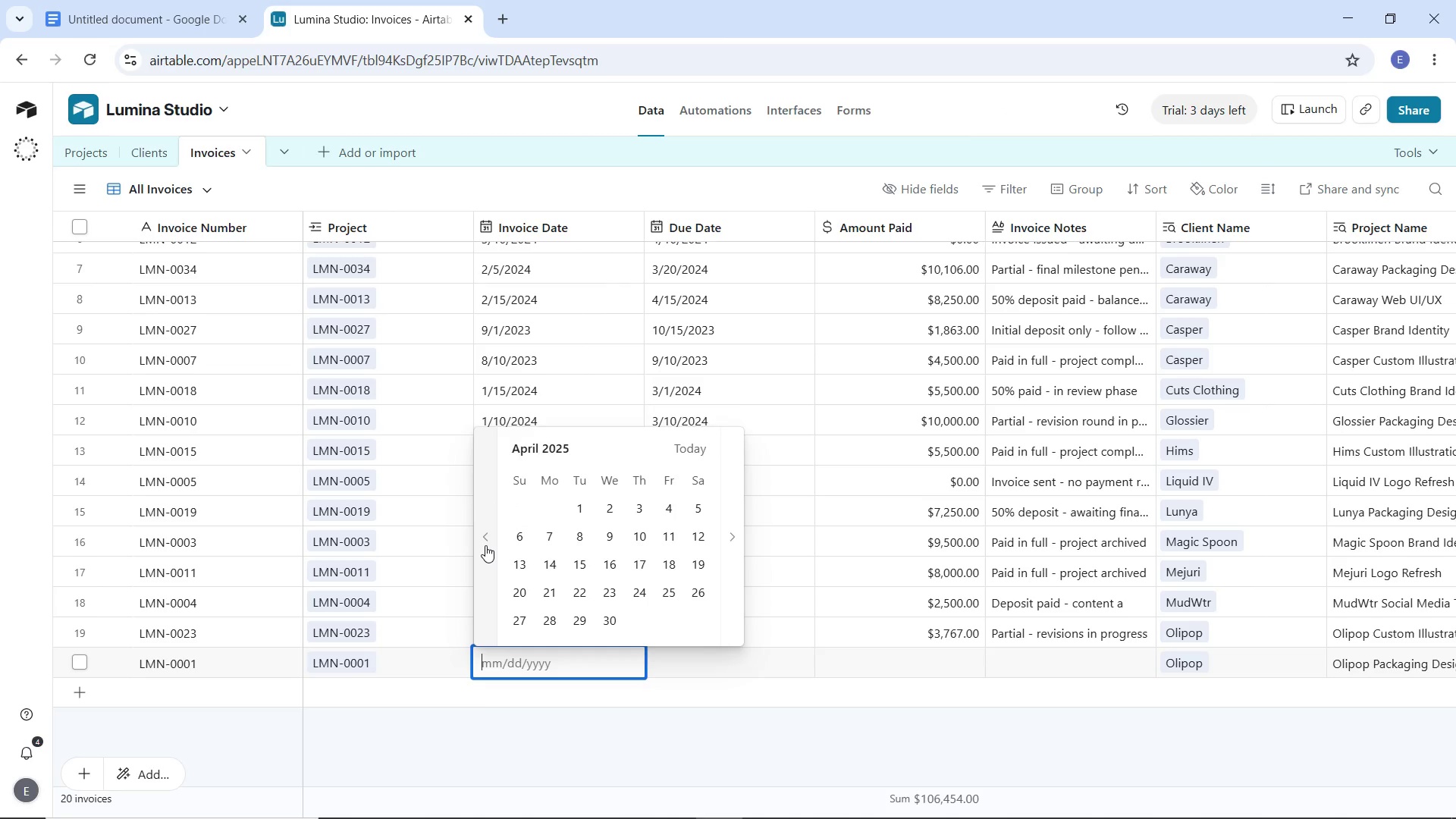 
triple_click([485, 545])
 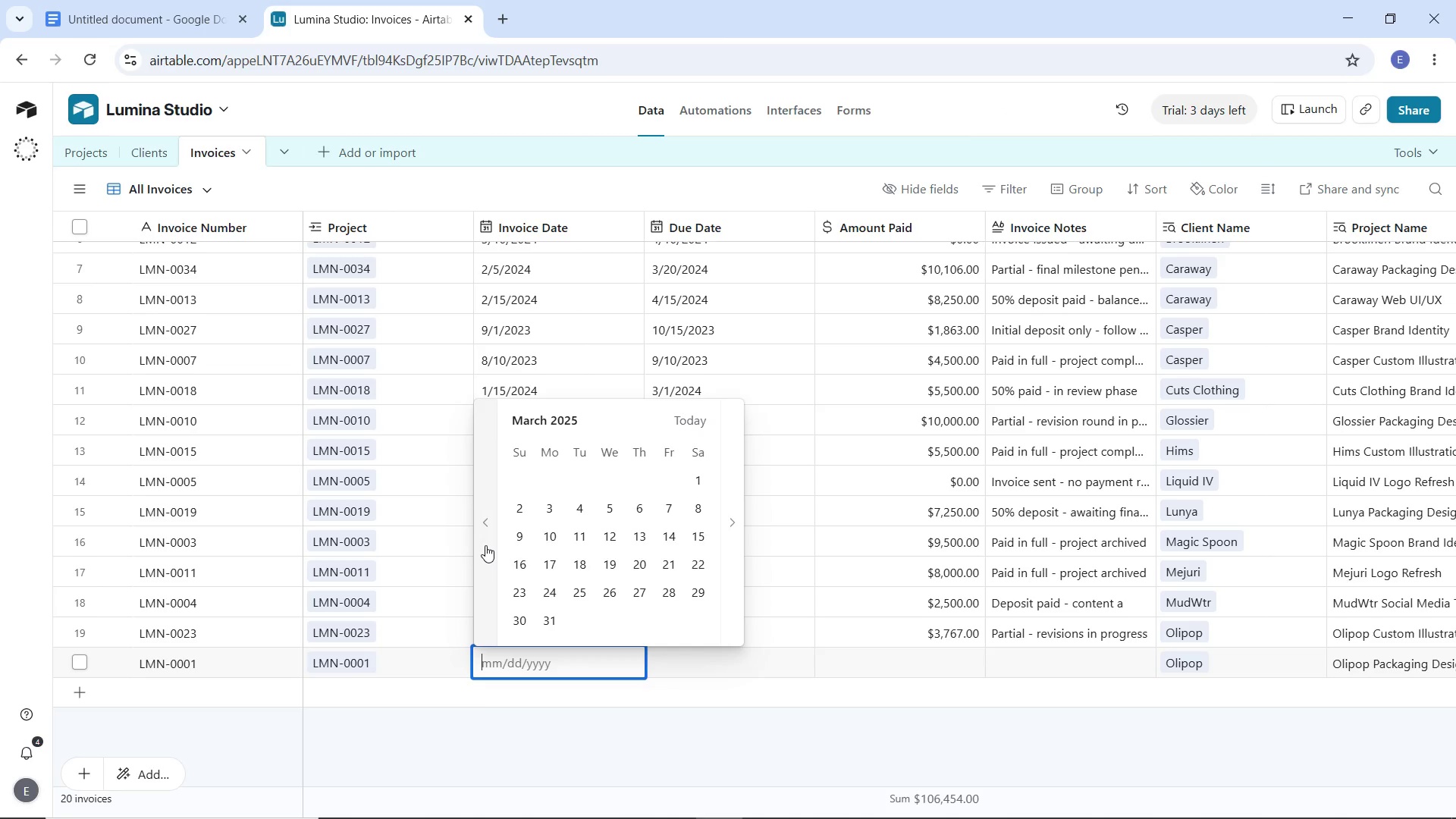 
triple_click([485, 545])
 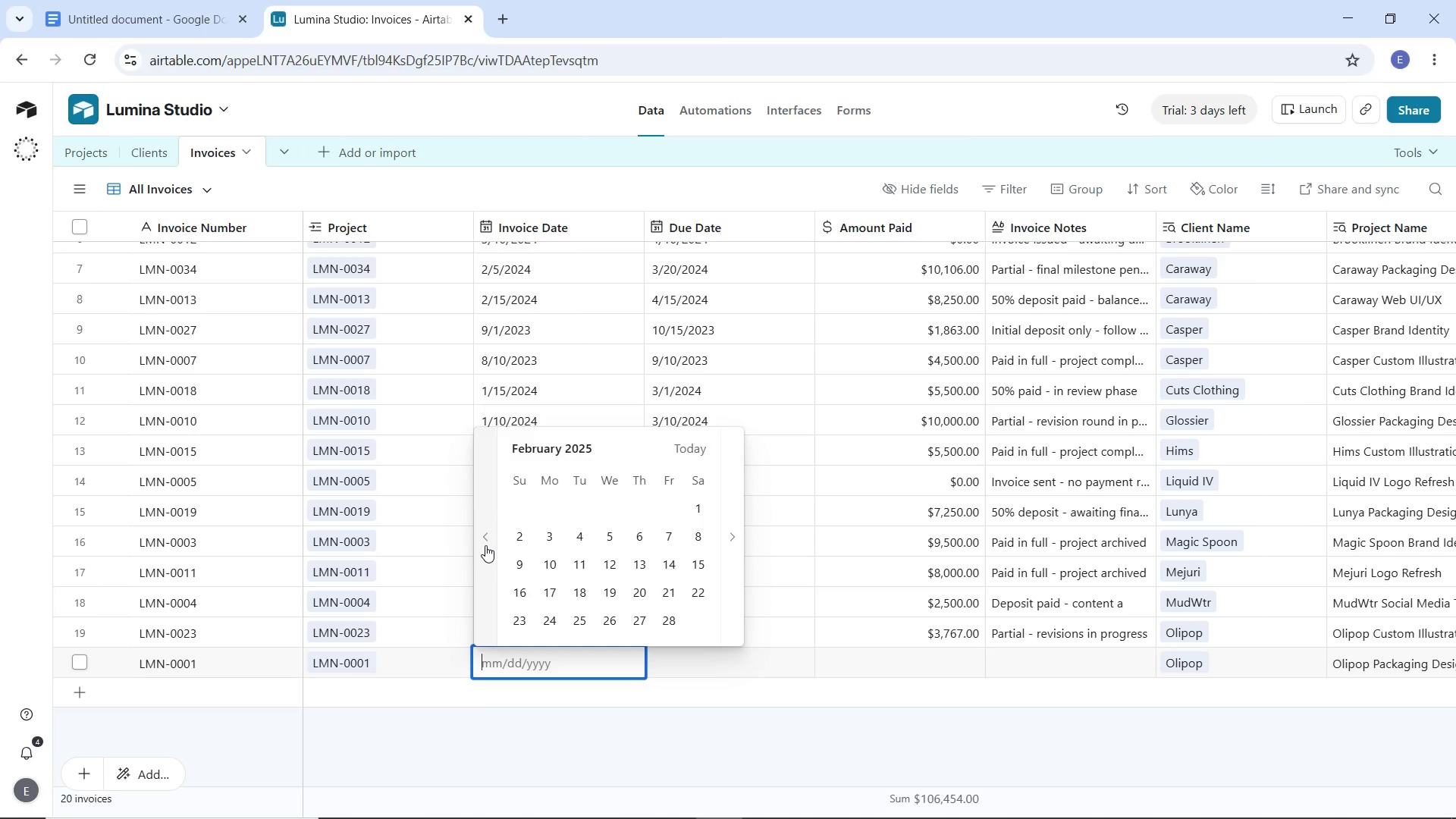 
triple_click([485, 545])
 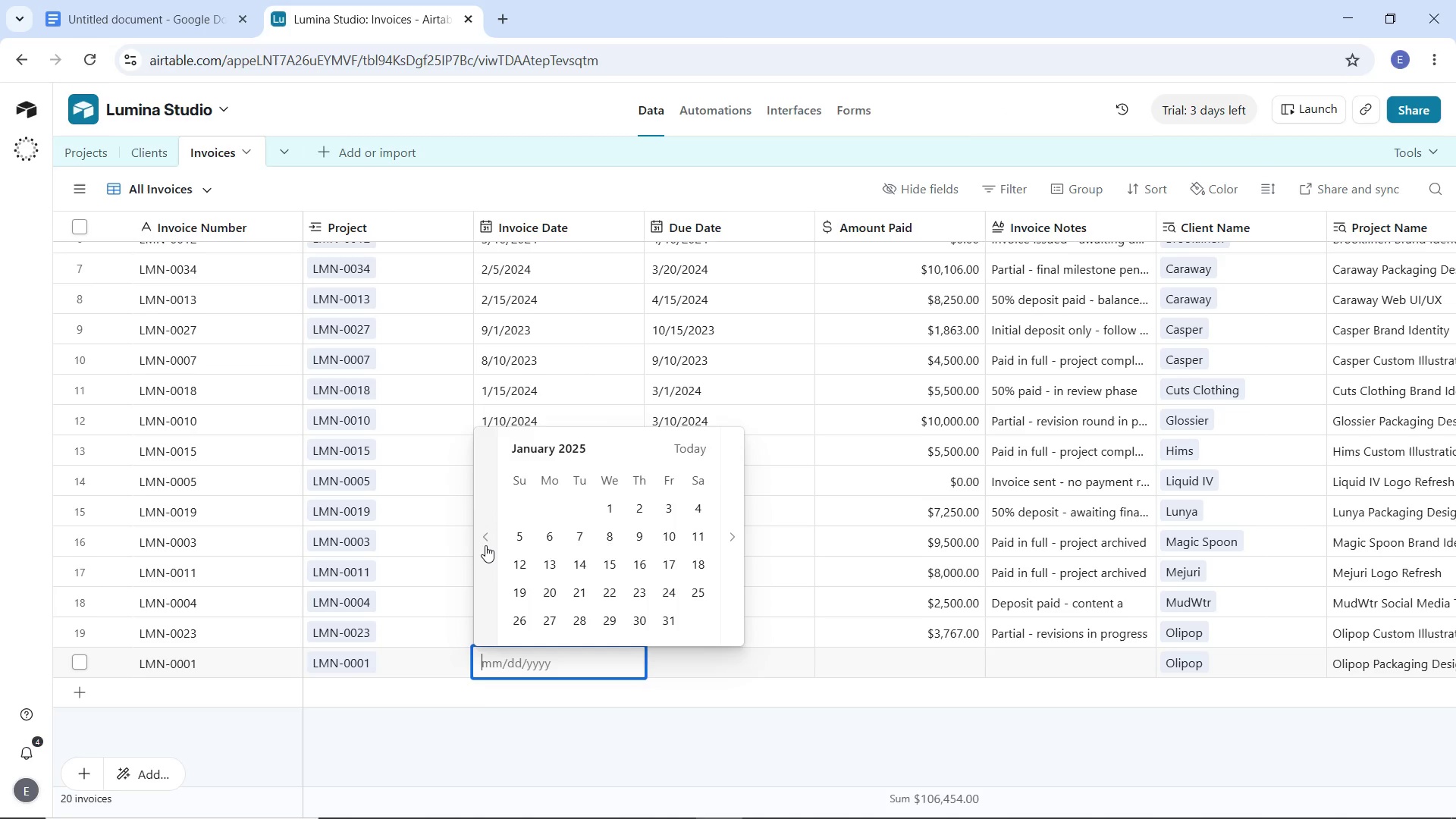 
triple_click([485, 545])
 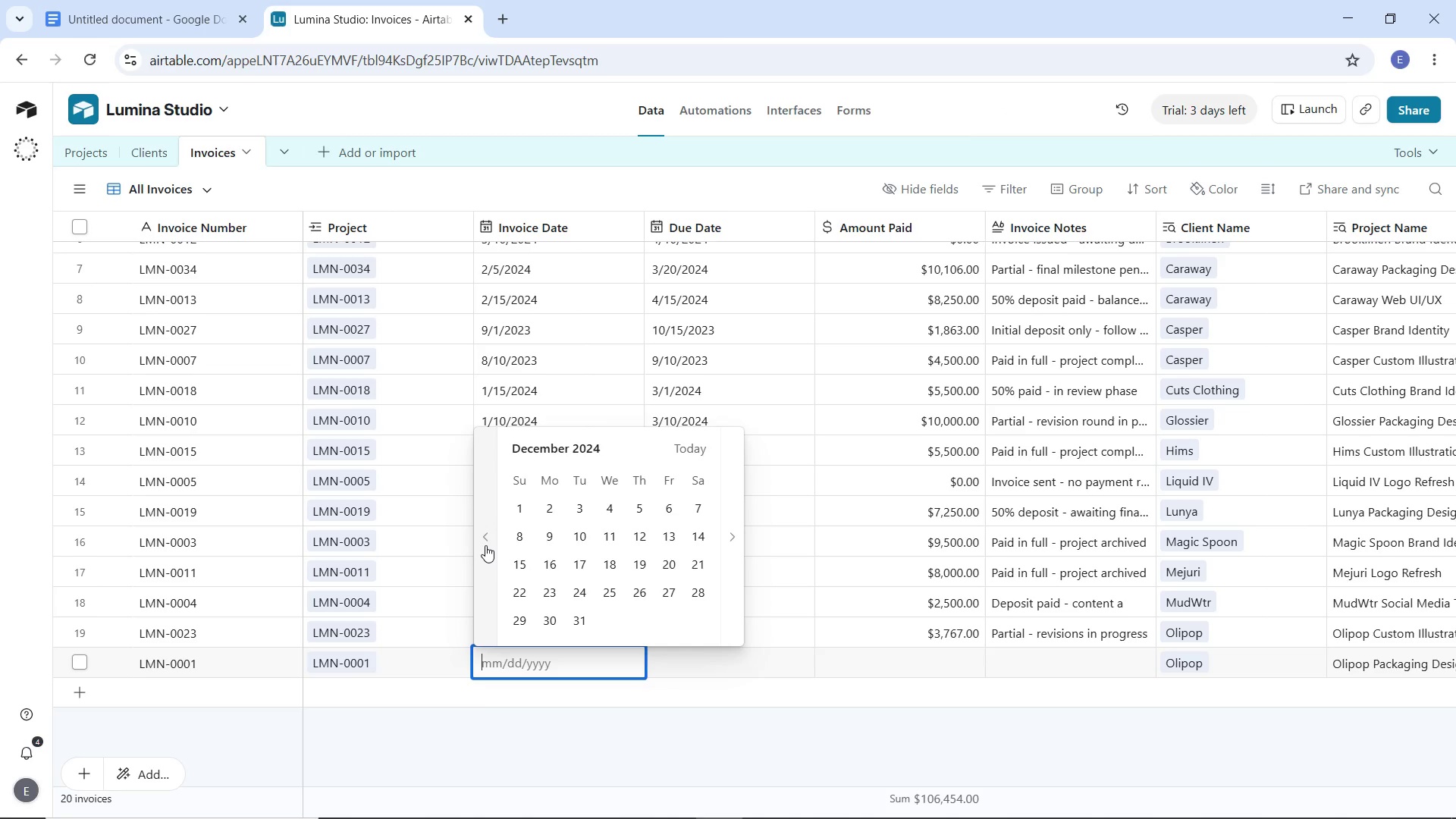 
triple_click([485, 545])
 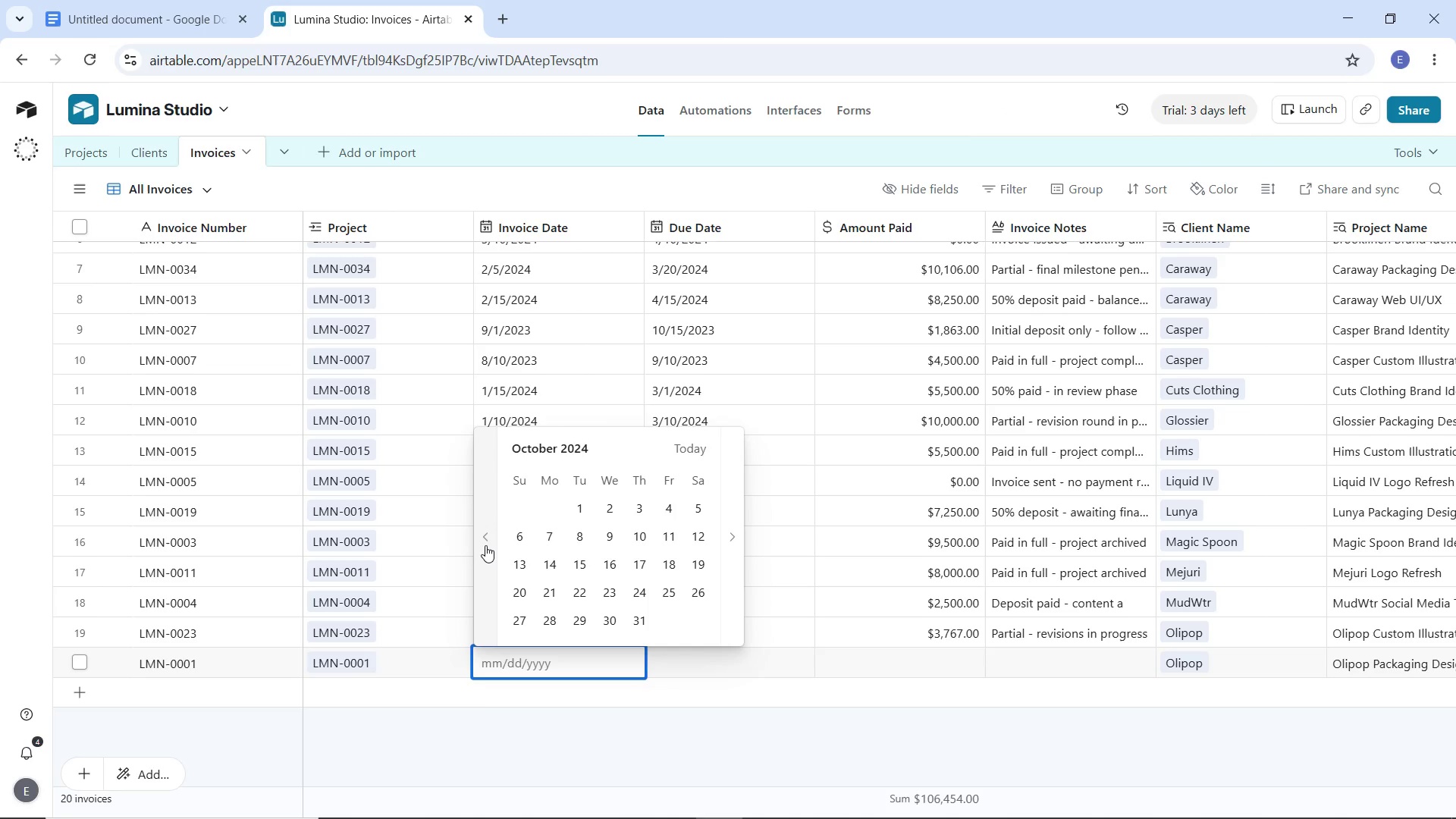 
triple_click([485, 545])
 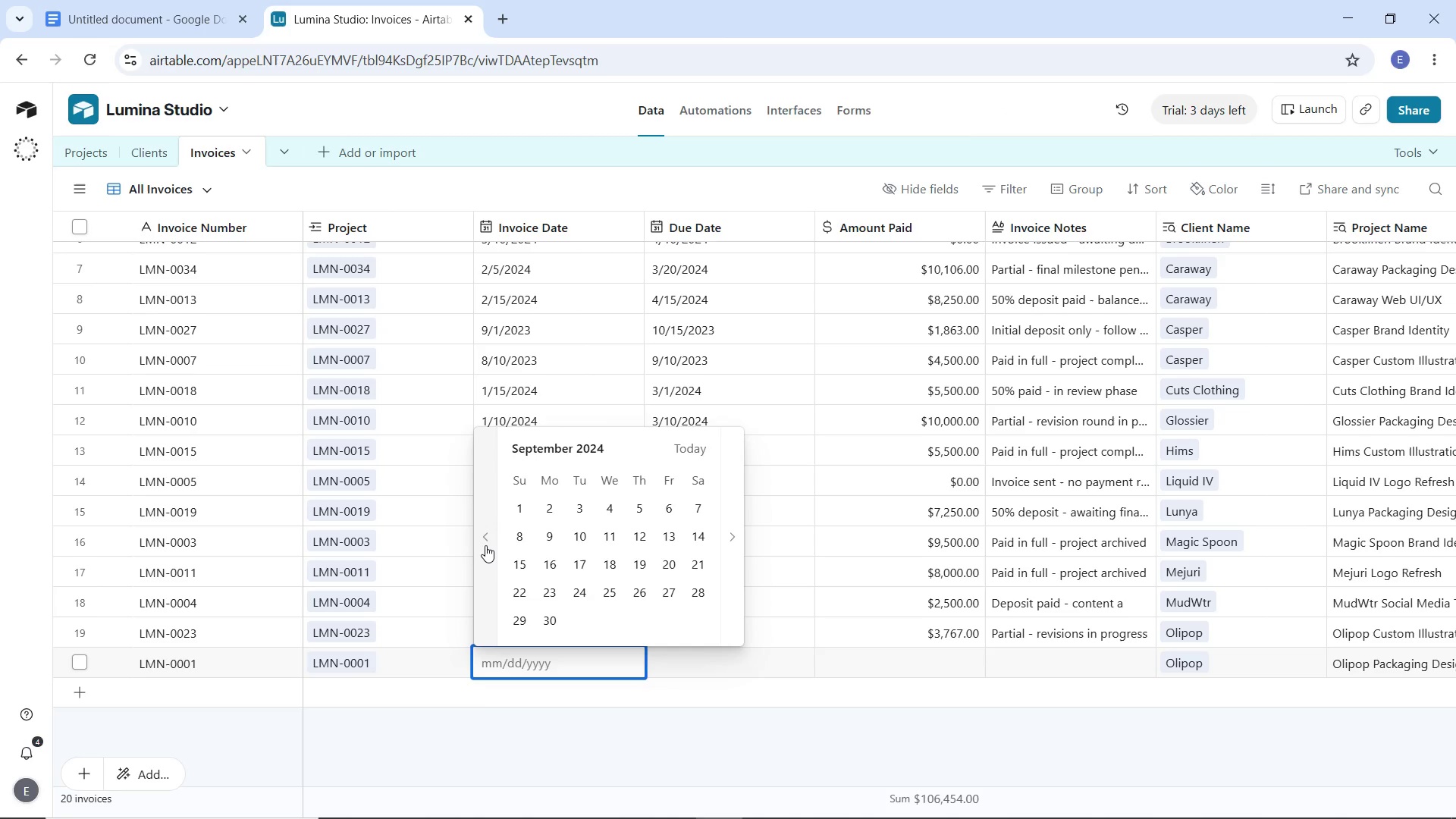 
triple_click([485, 545])
 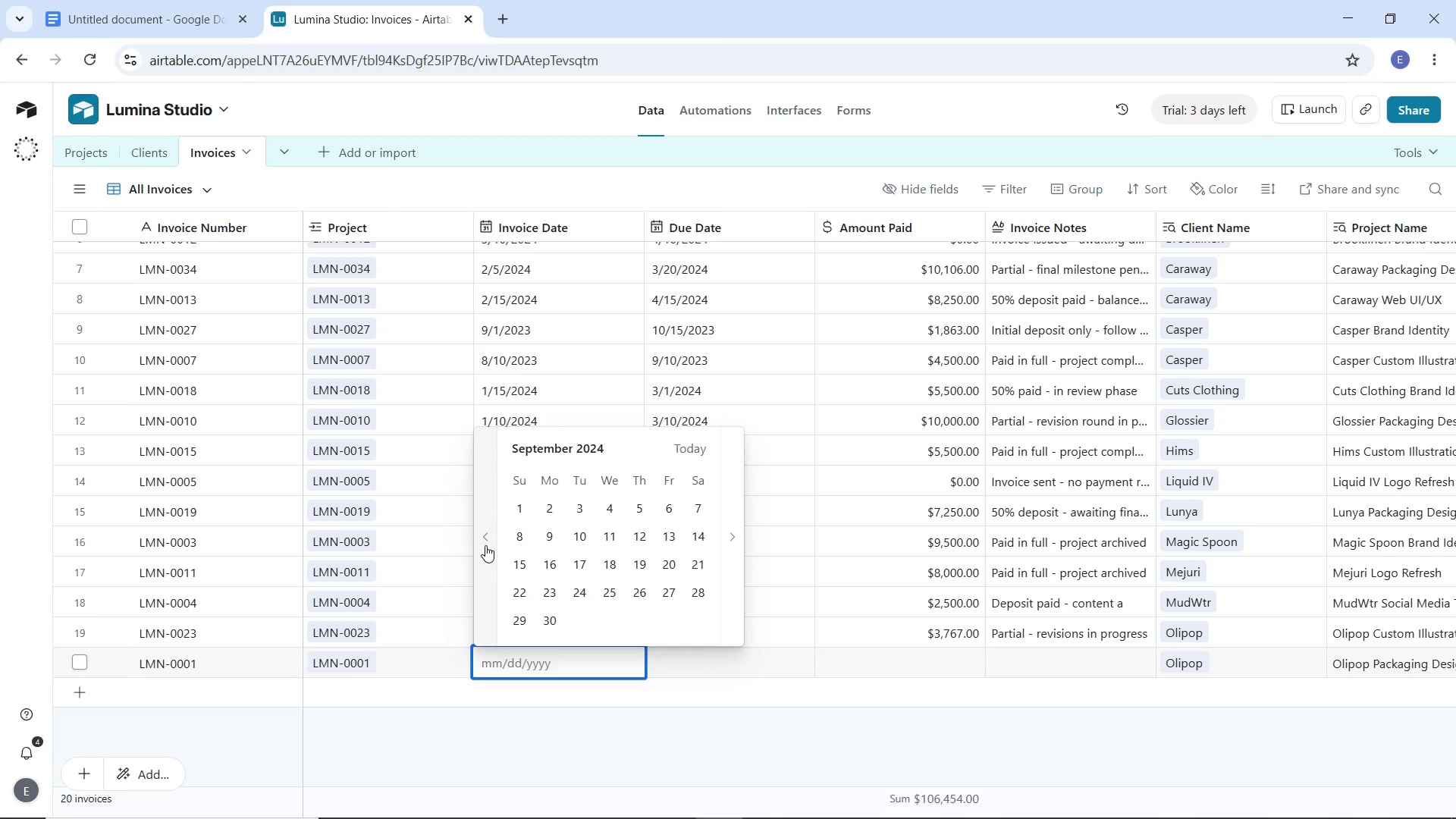 
triple_click([485, 545])
 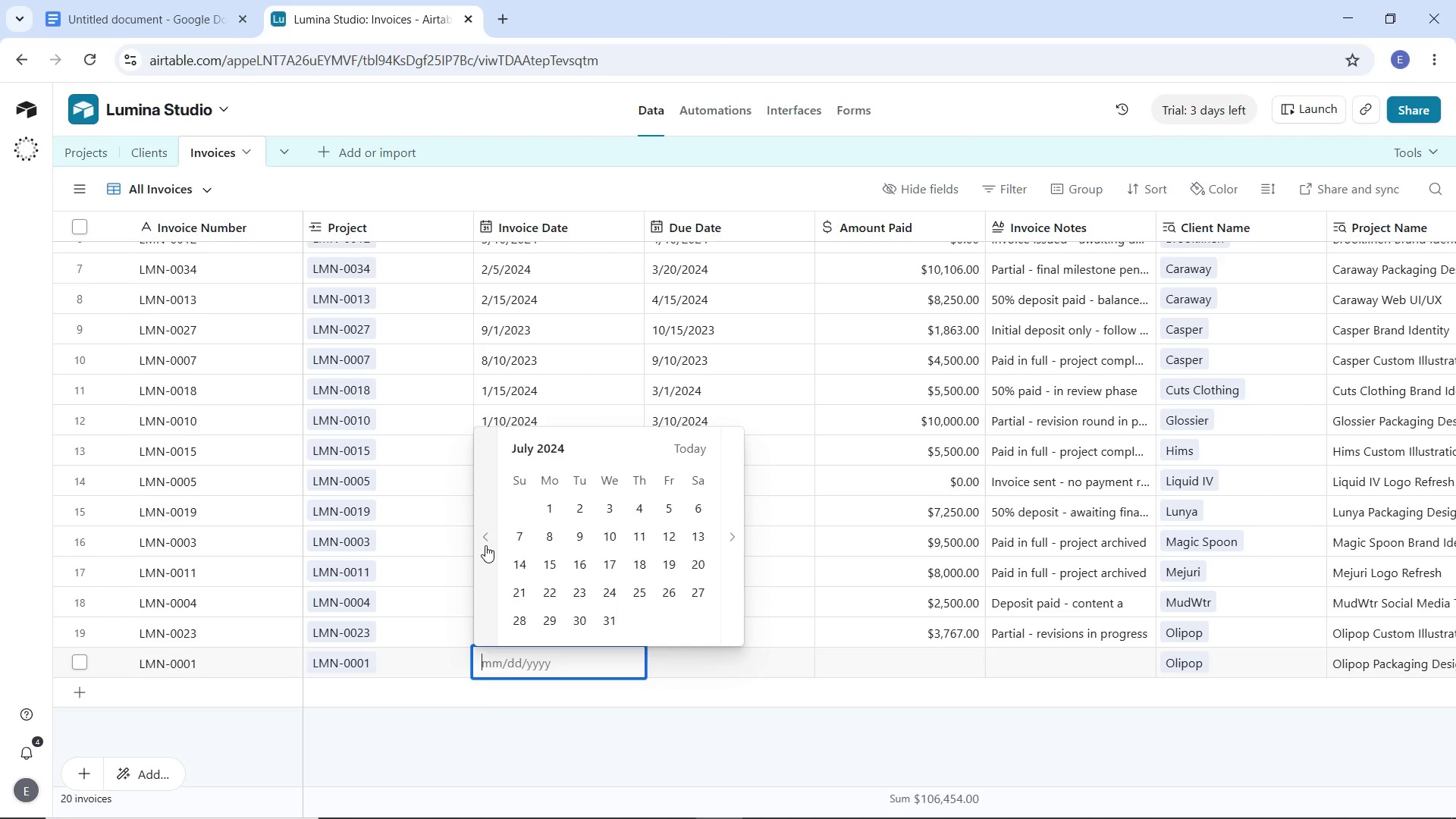 
triple_click([485, 545])
 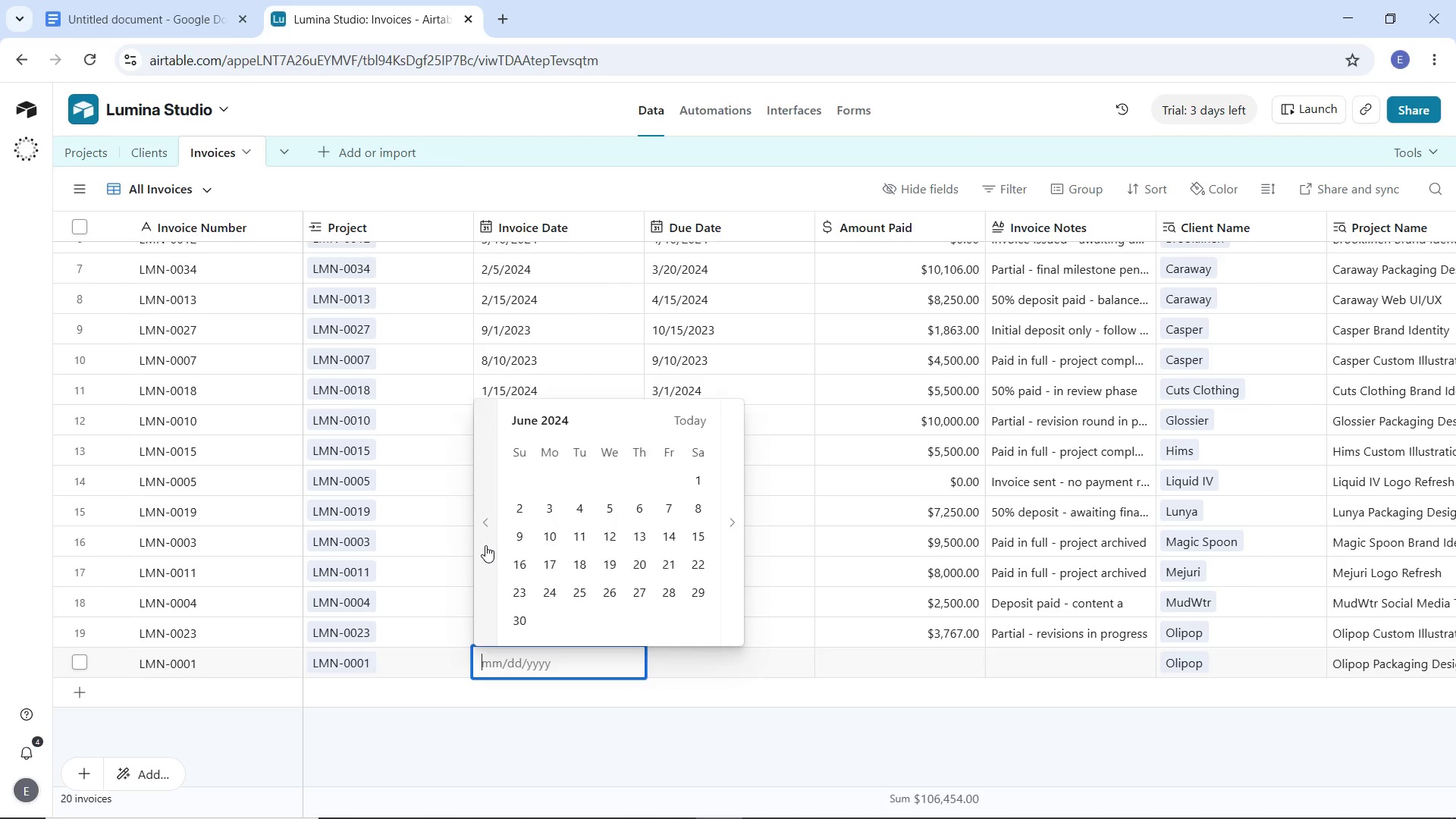 
triple_click([485, 545])
 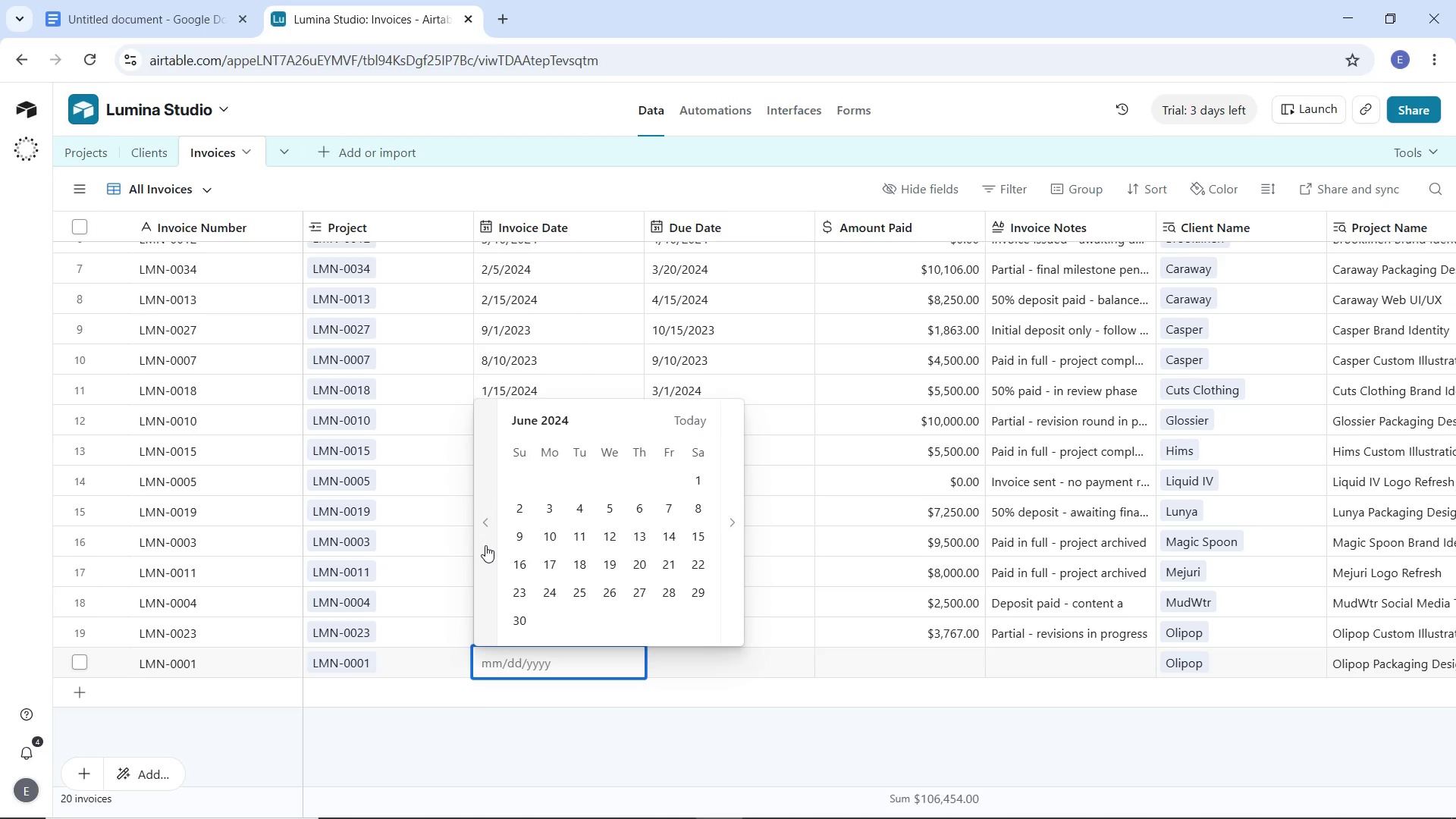 
triple_click([485, 545])
 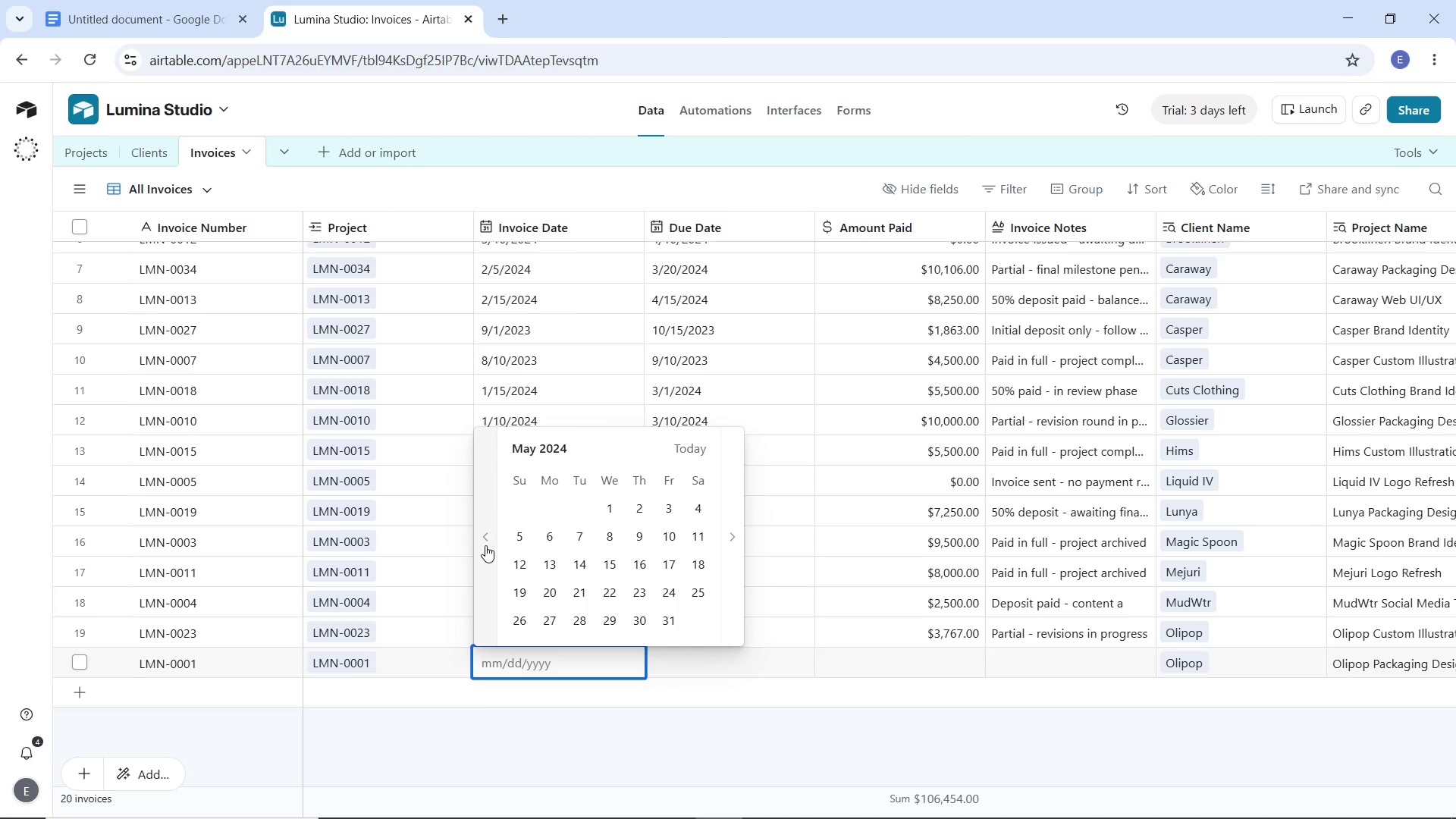 
triple_click([485, 545])
 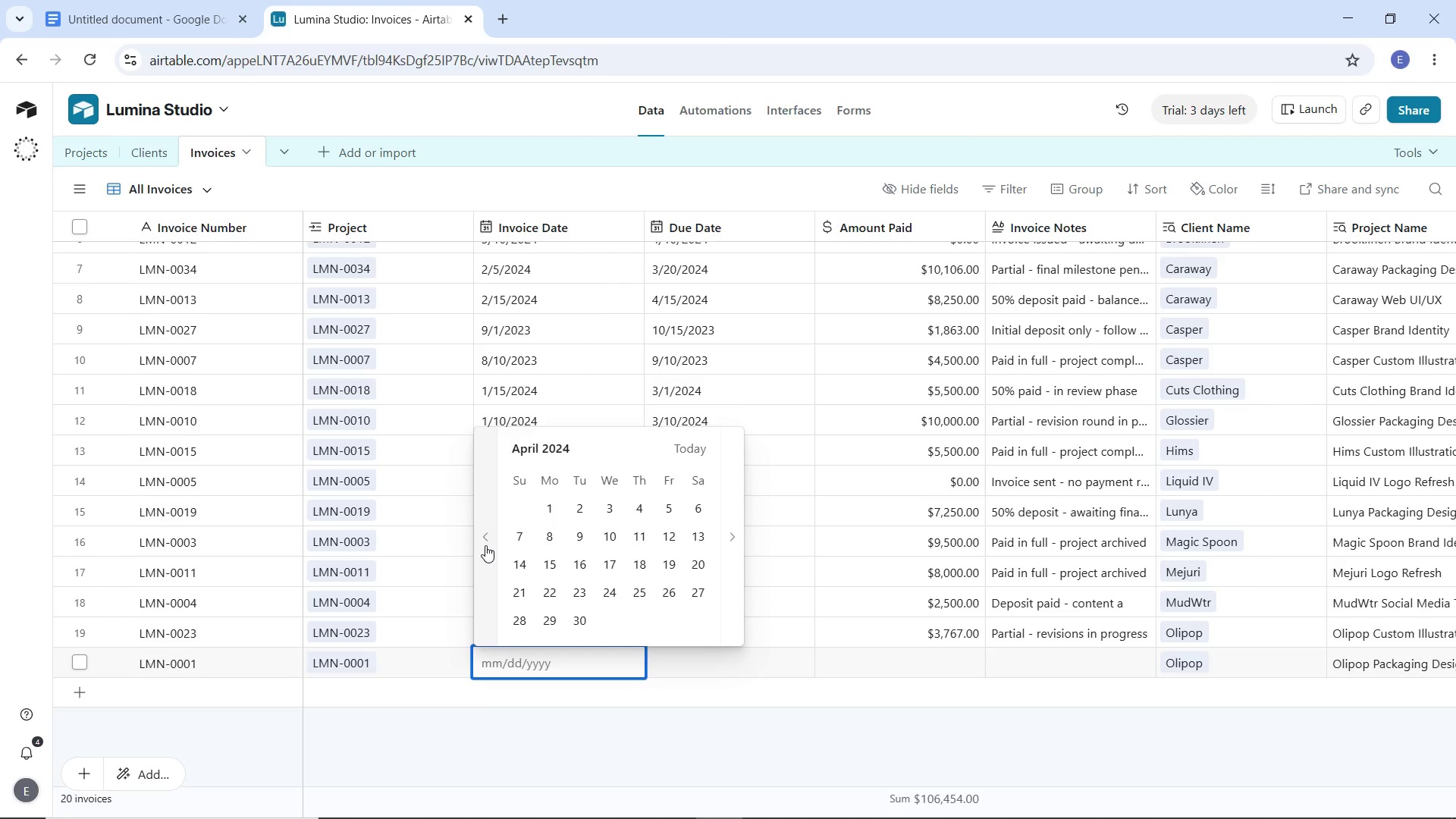 
triple_click([485, 545])
 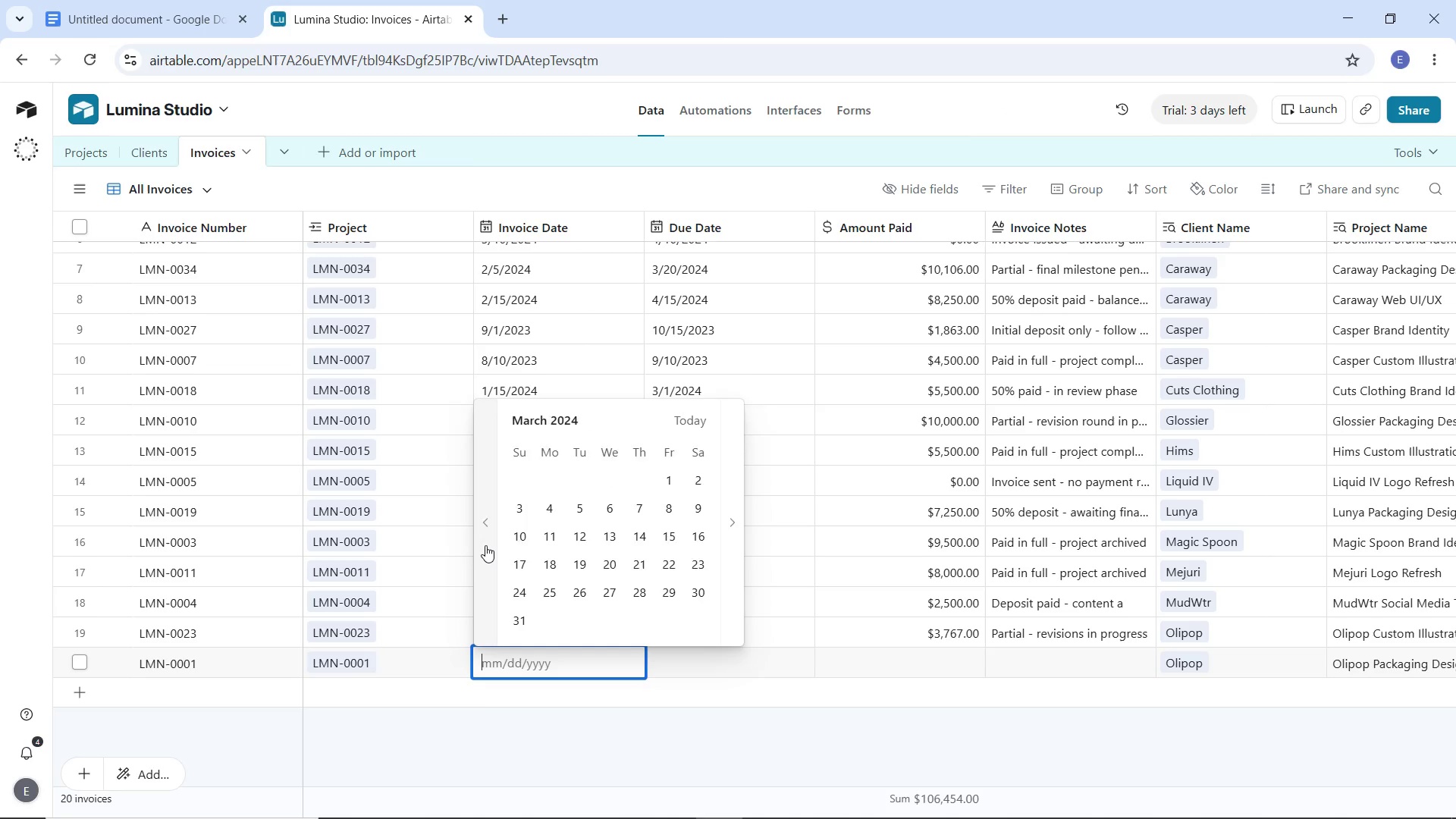 
triple_click([485, 545])
 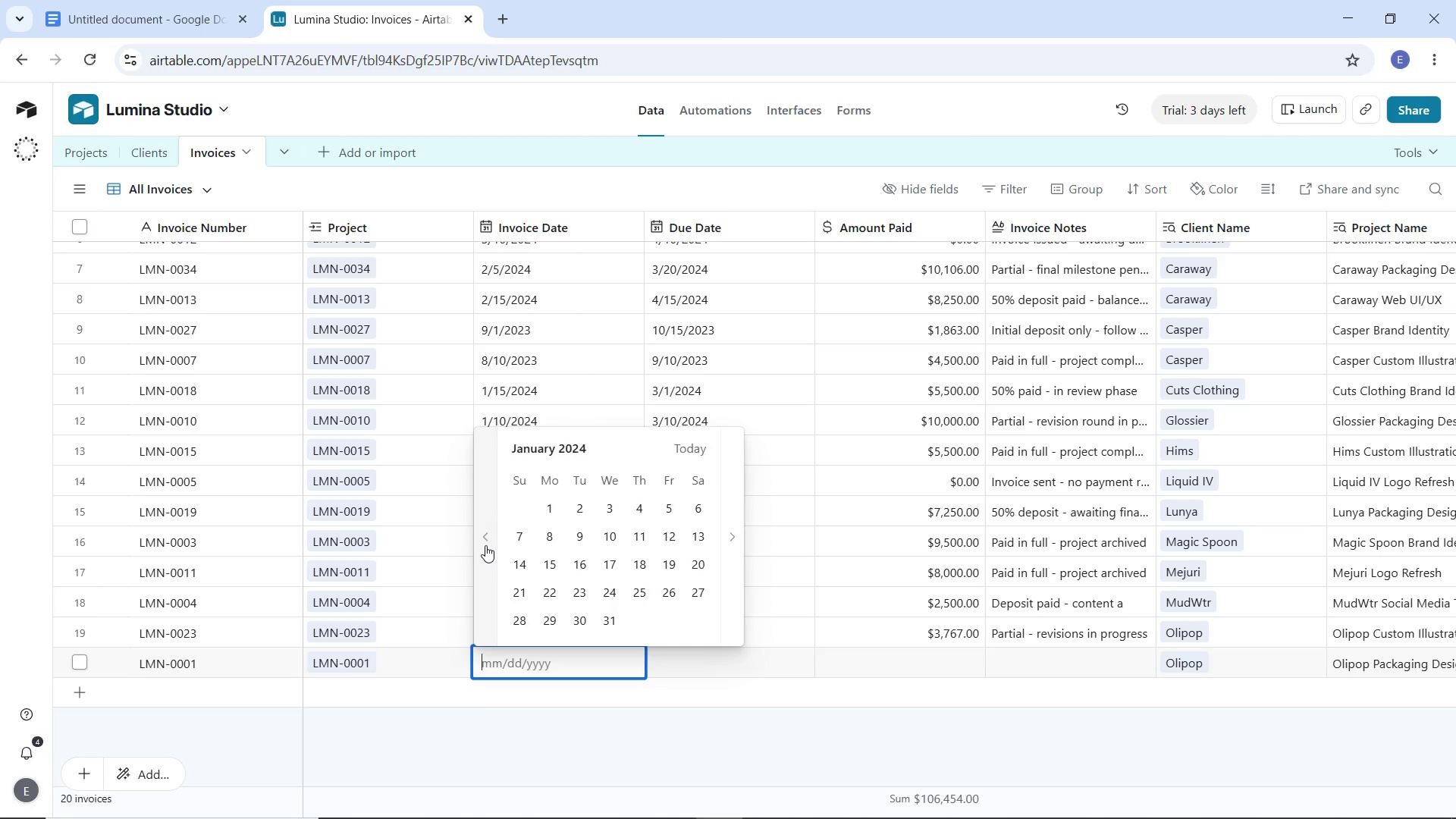 
triple_click([485, 545])
 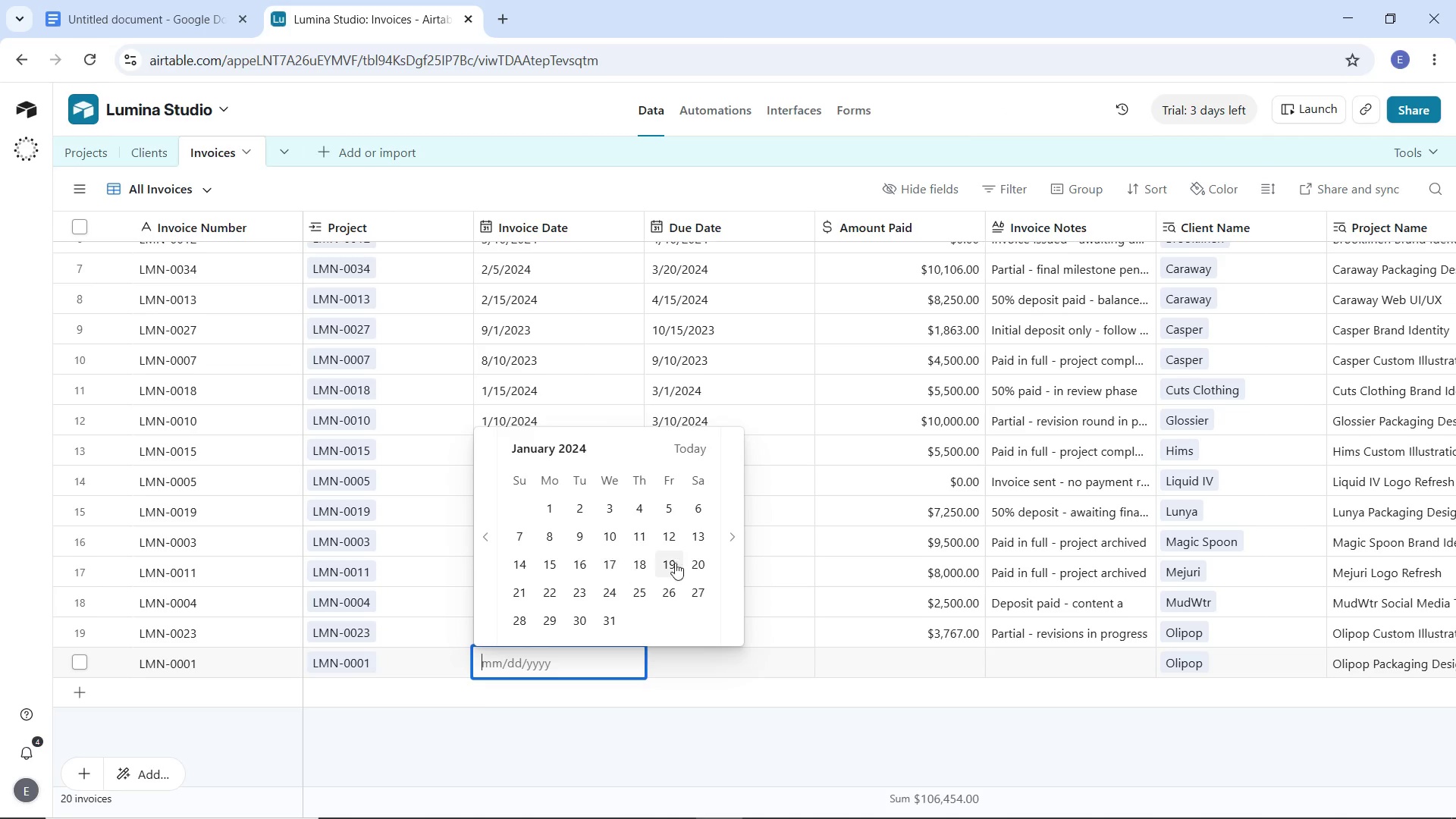 
left_click([689, 565])
 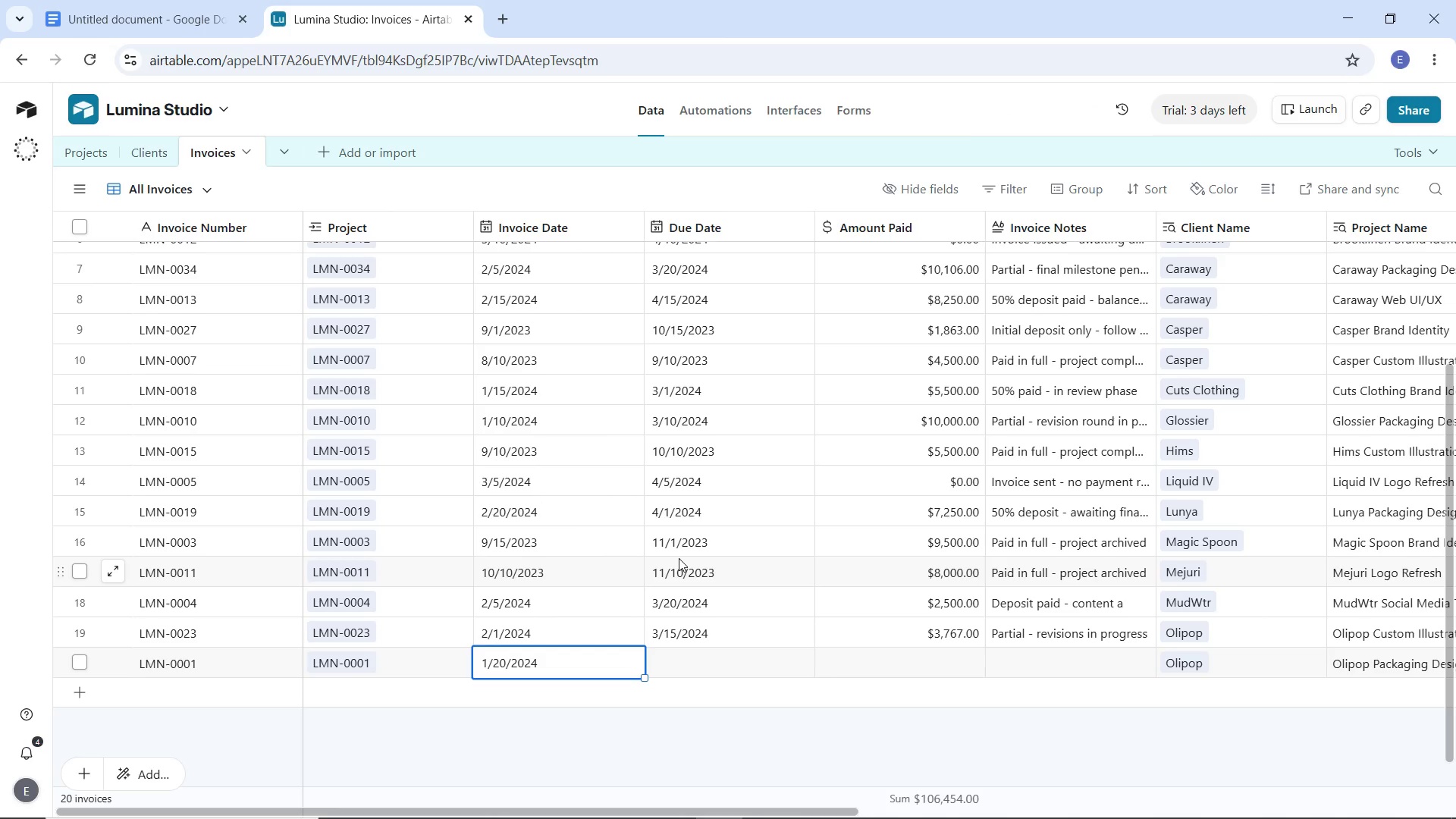 
wait(12.3)
 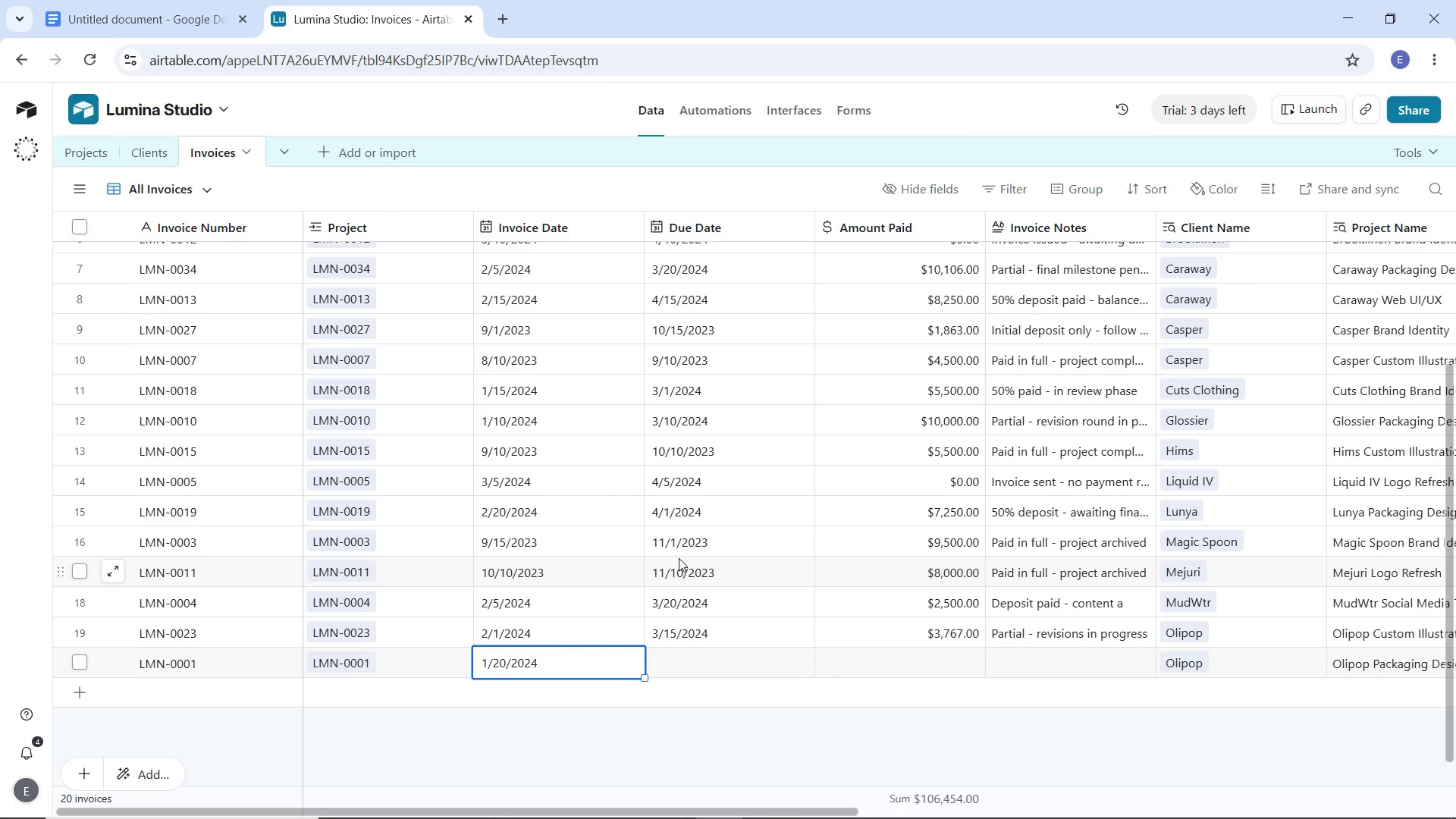 
double_click([686, 673])
 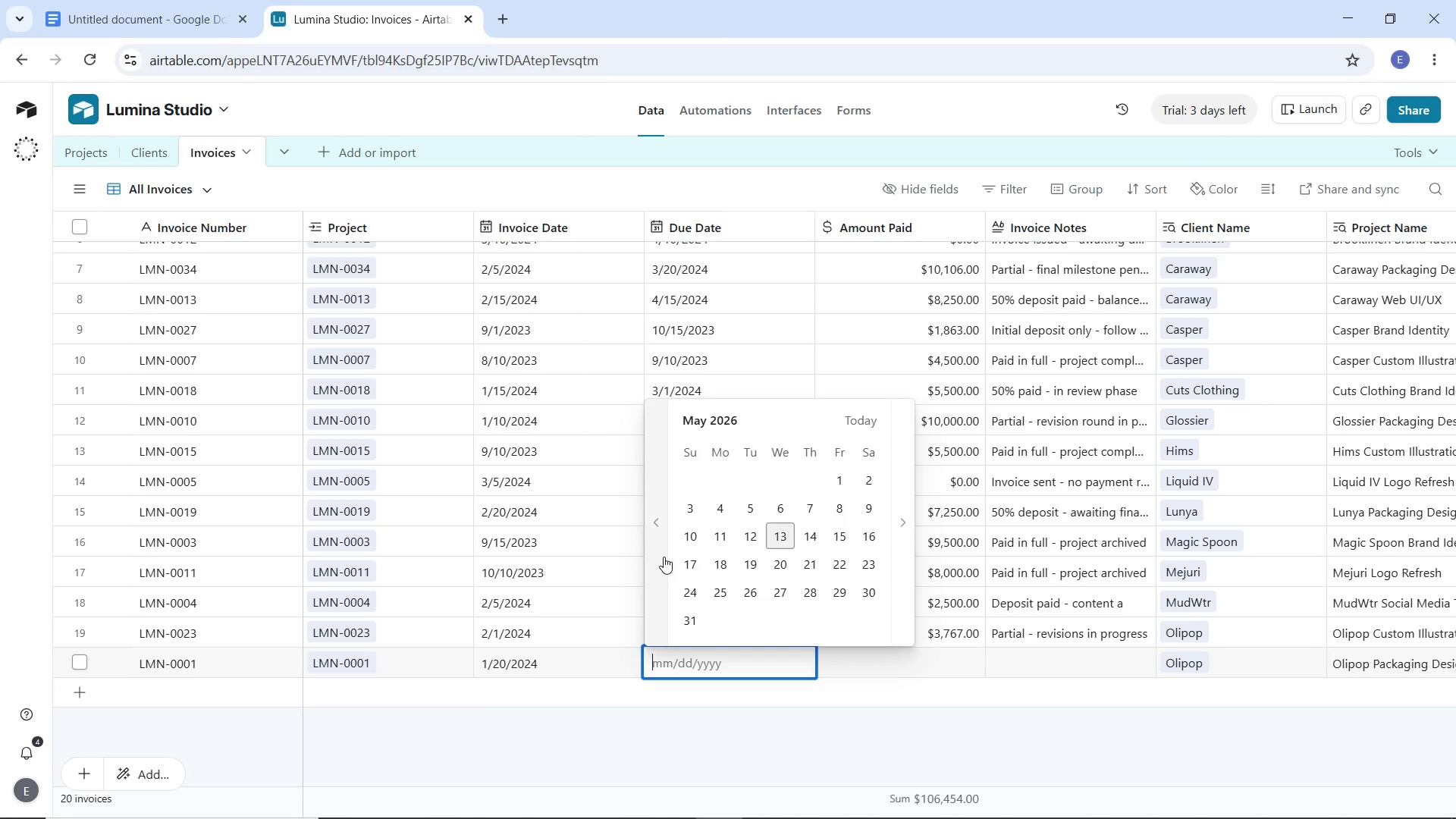 
double_click([664, 557])
 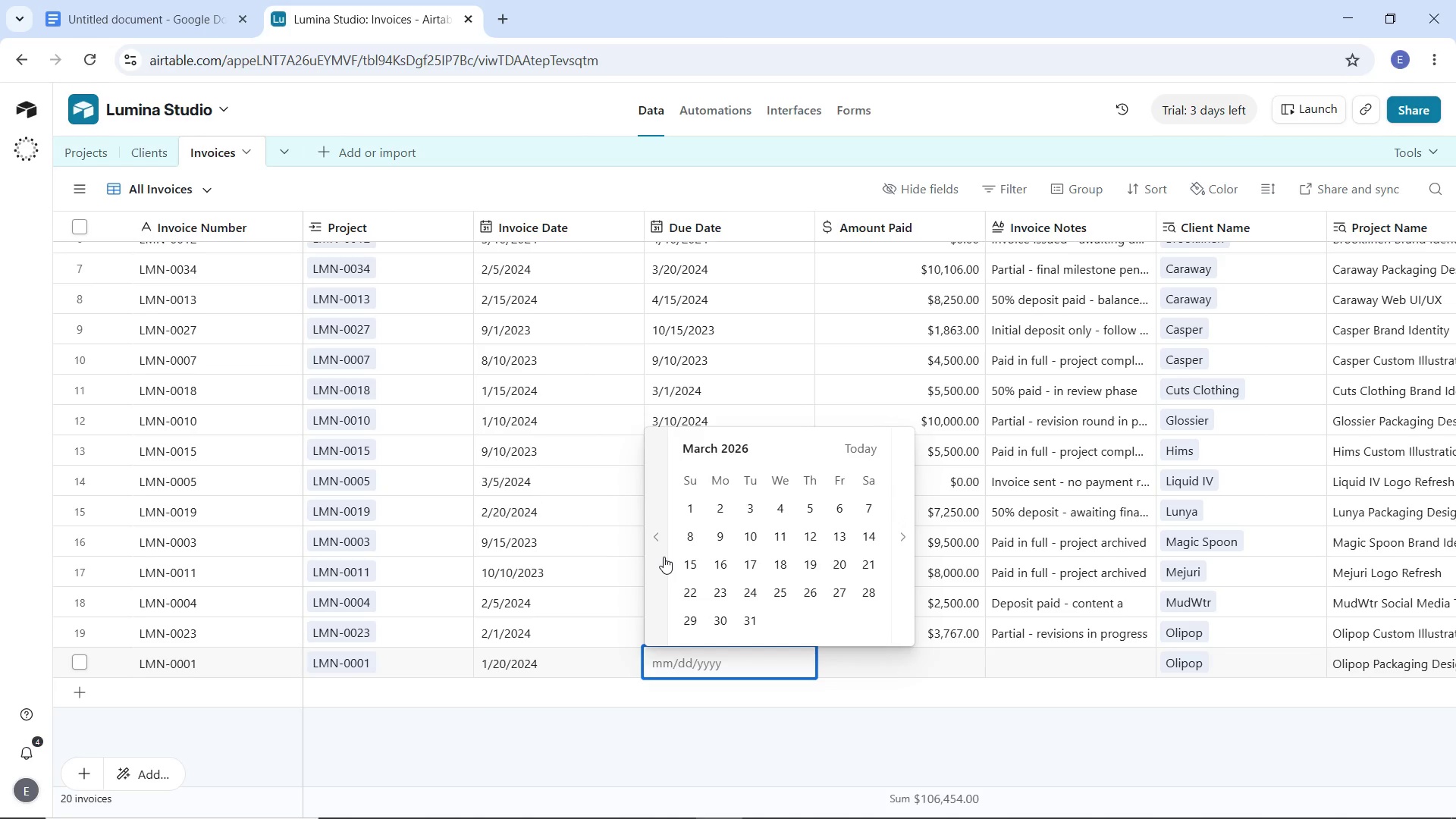 
triple_click([664, 557])
 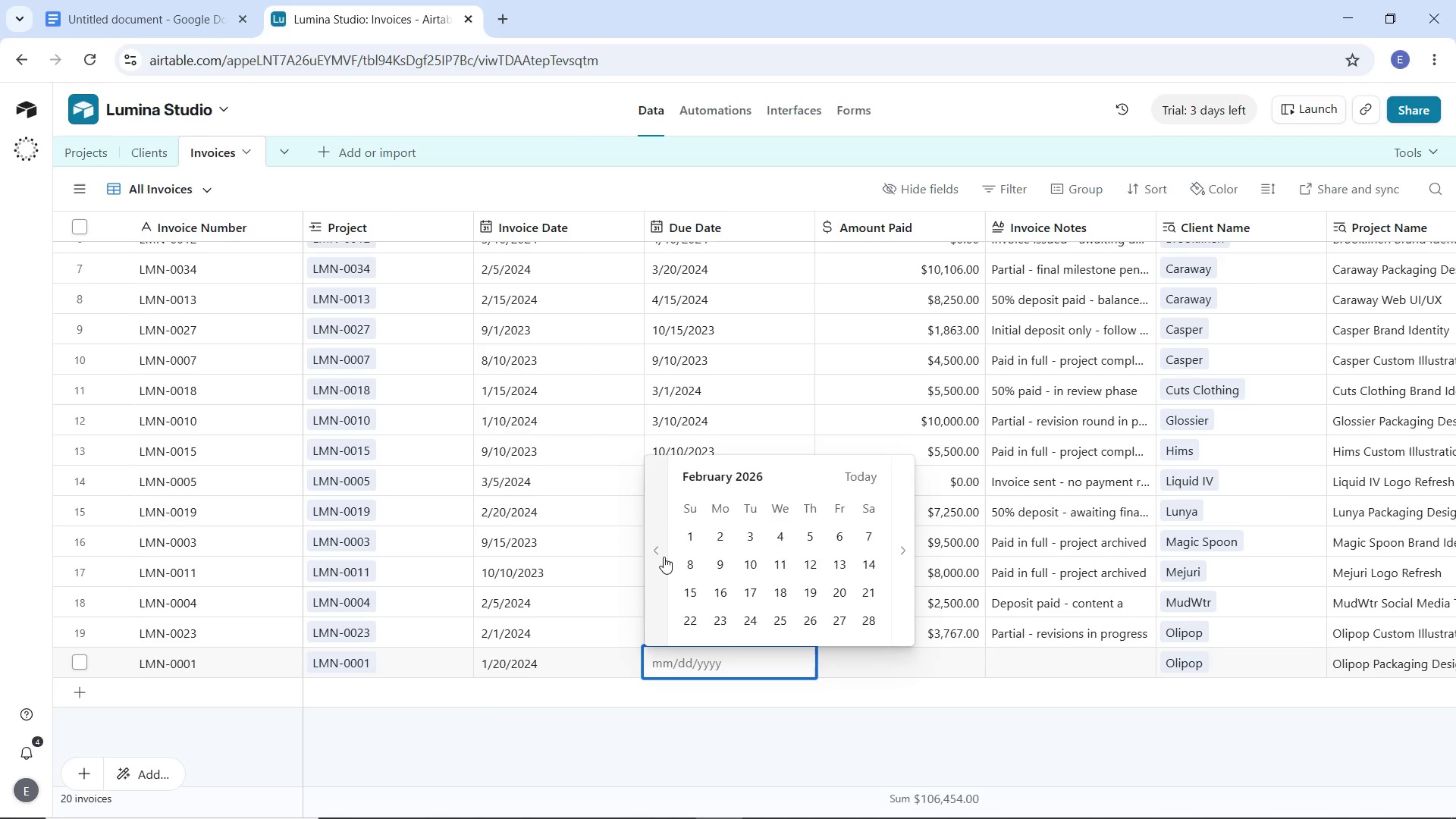 
triple_click([664, 557])
 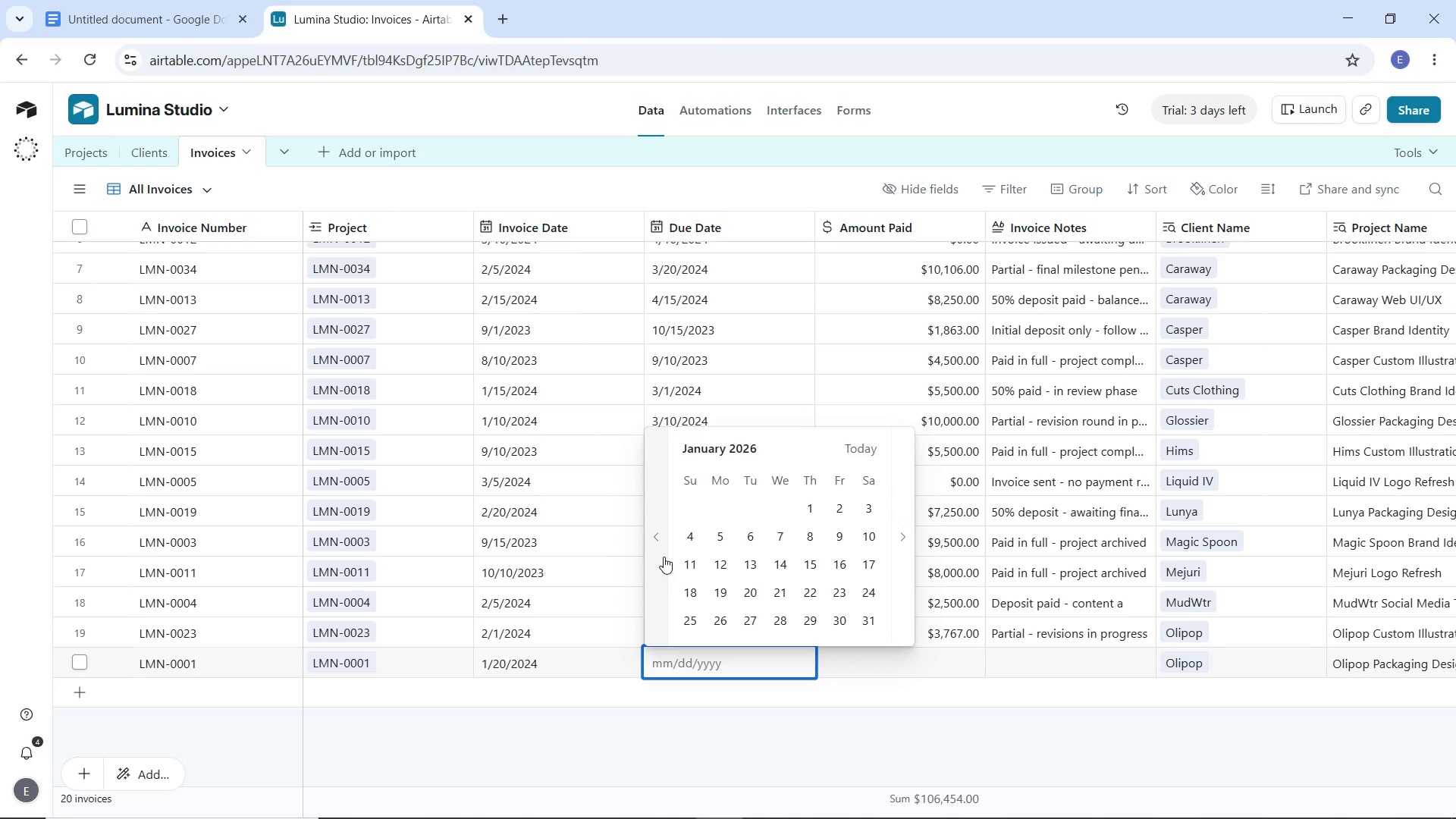 
left_click([664, 557])
 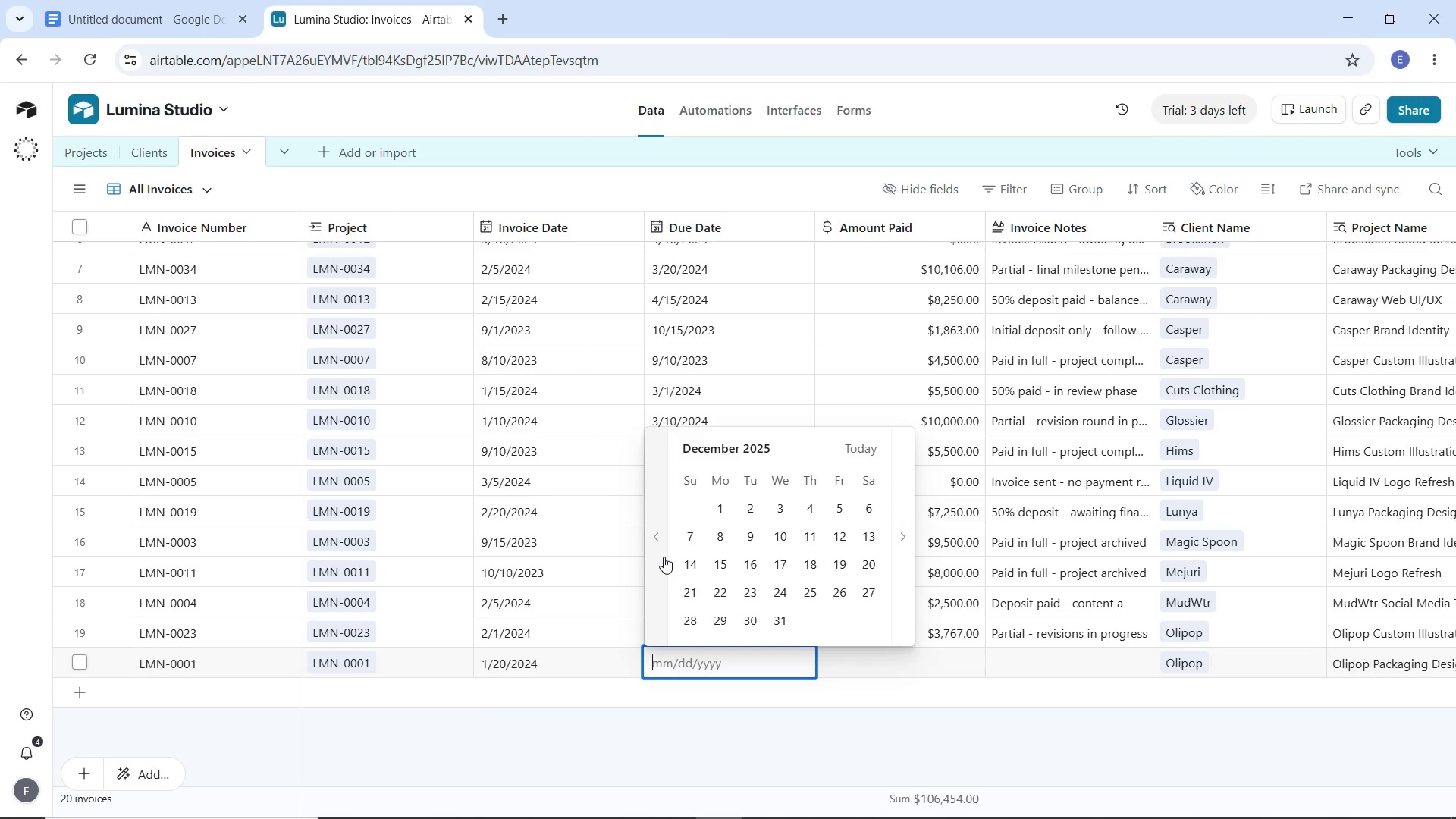 
double_click([664, 557])
 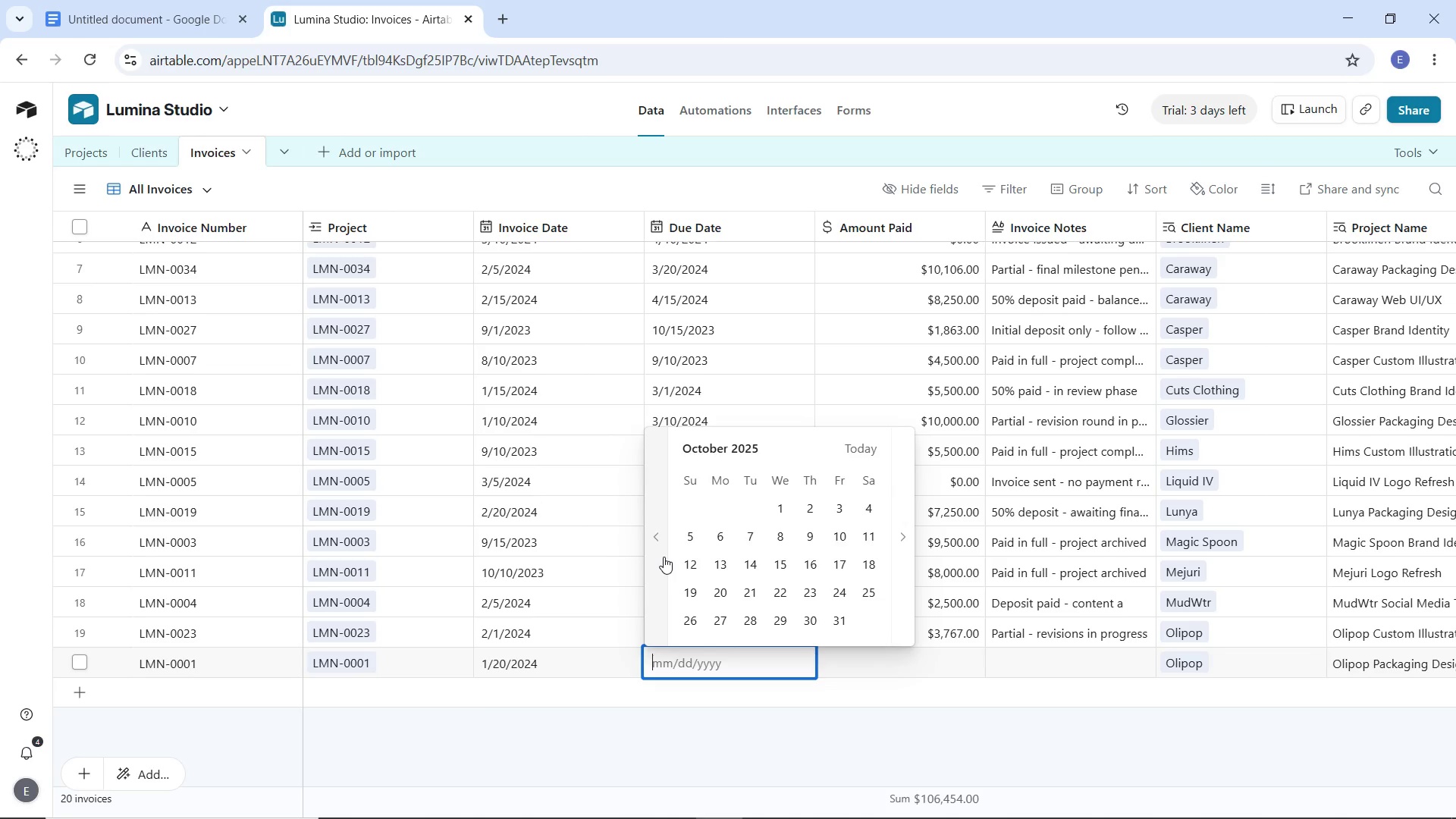 
triple_click([664, 557])
 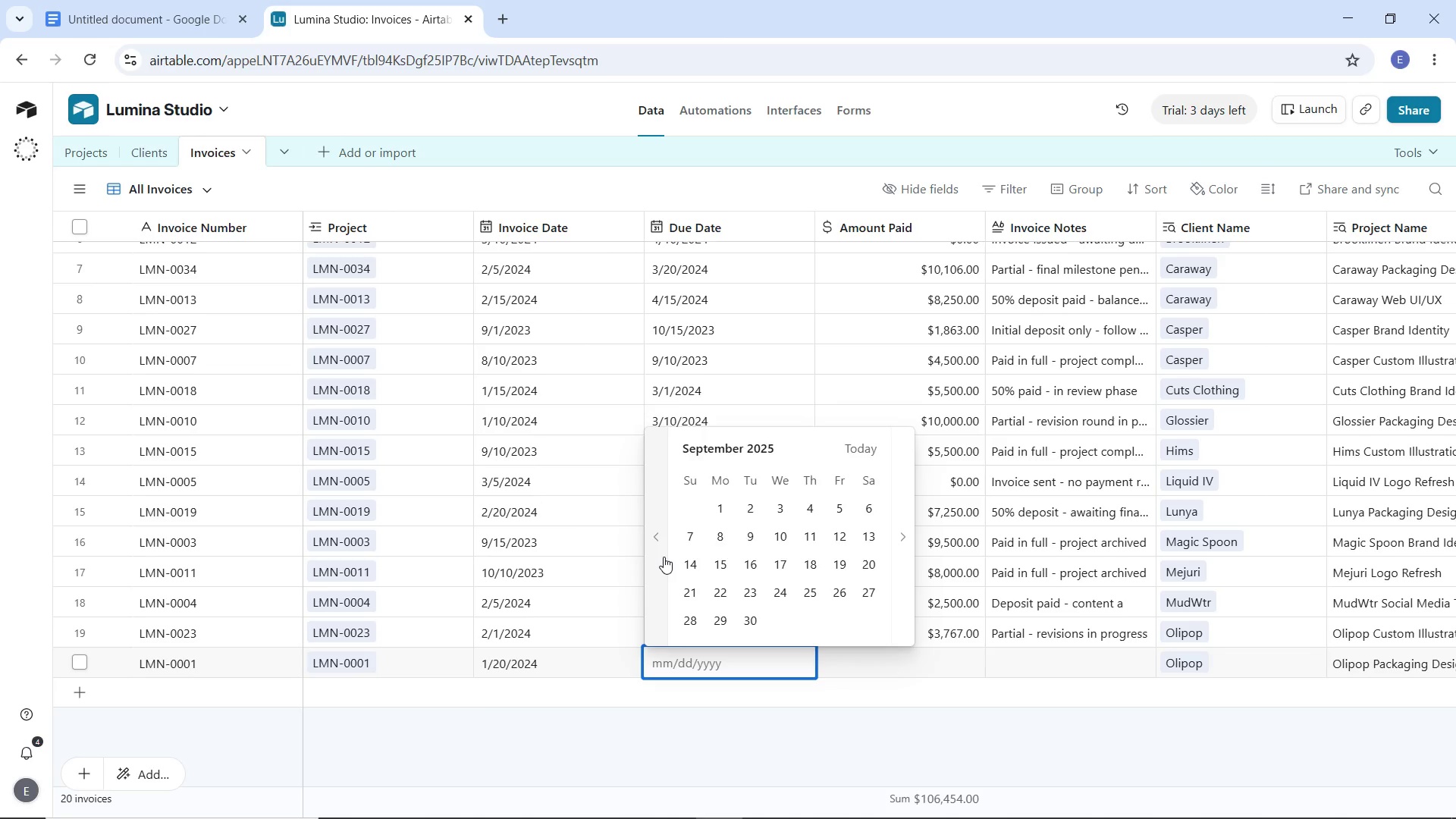 
triple_click([664, 557])
 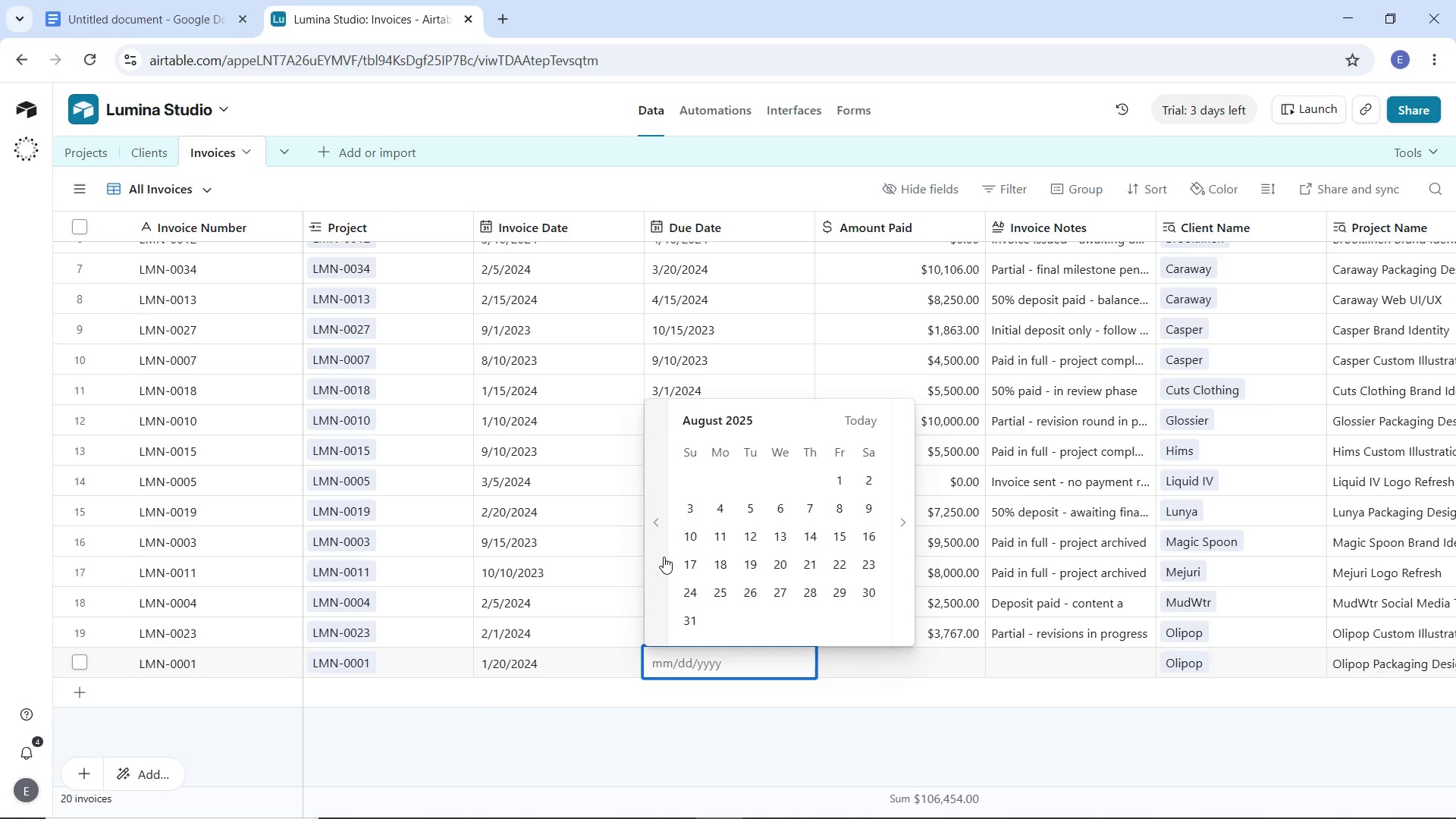 
triple_click([664, 557])
 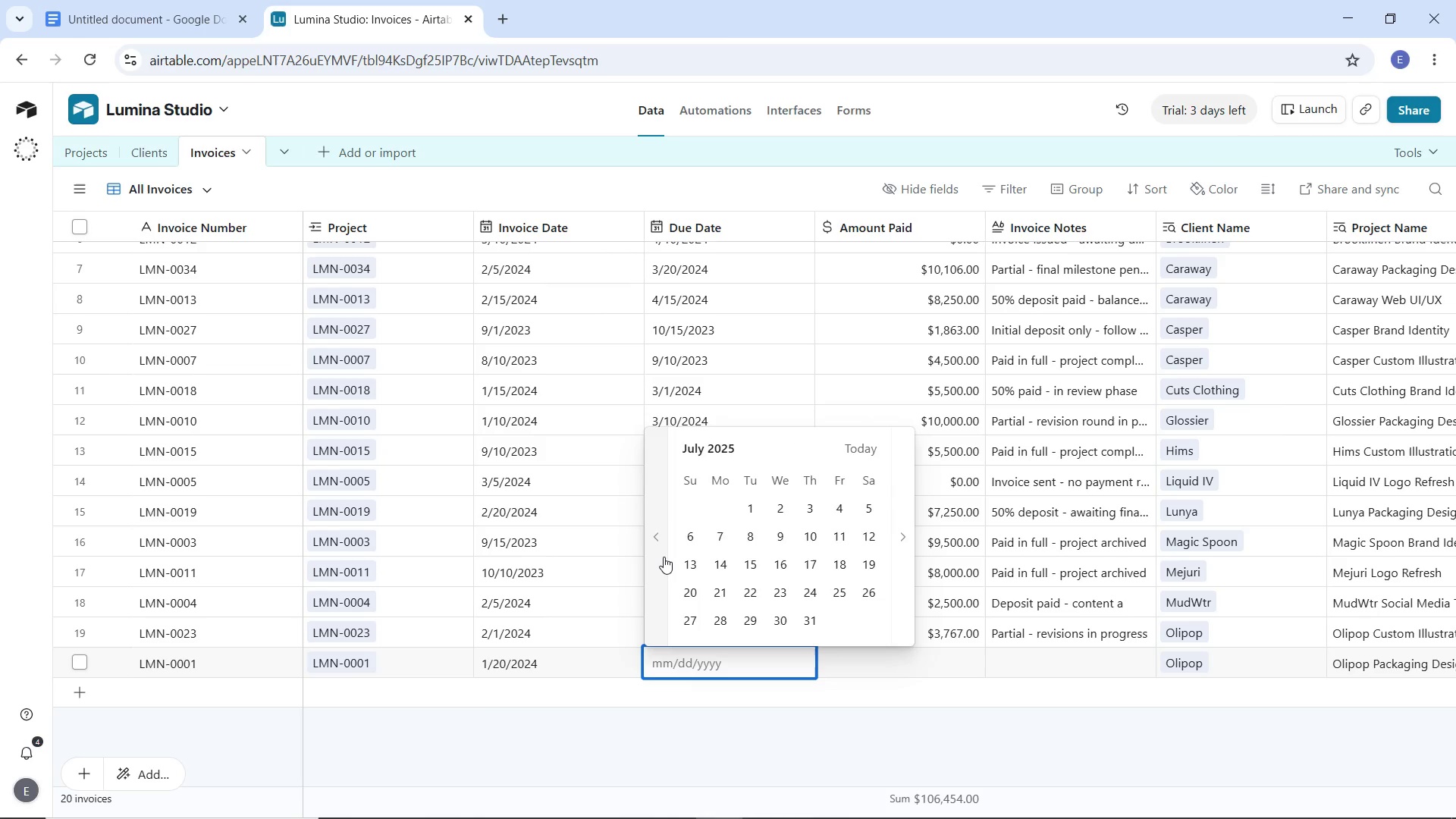 
triple_click([664, 557])
 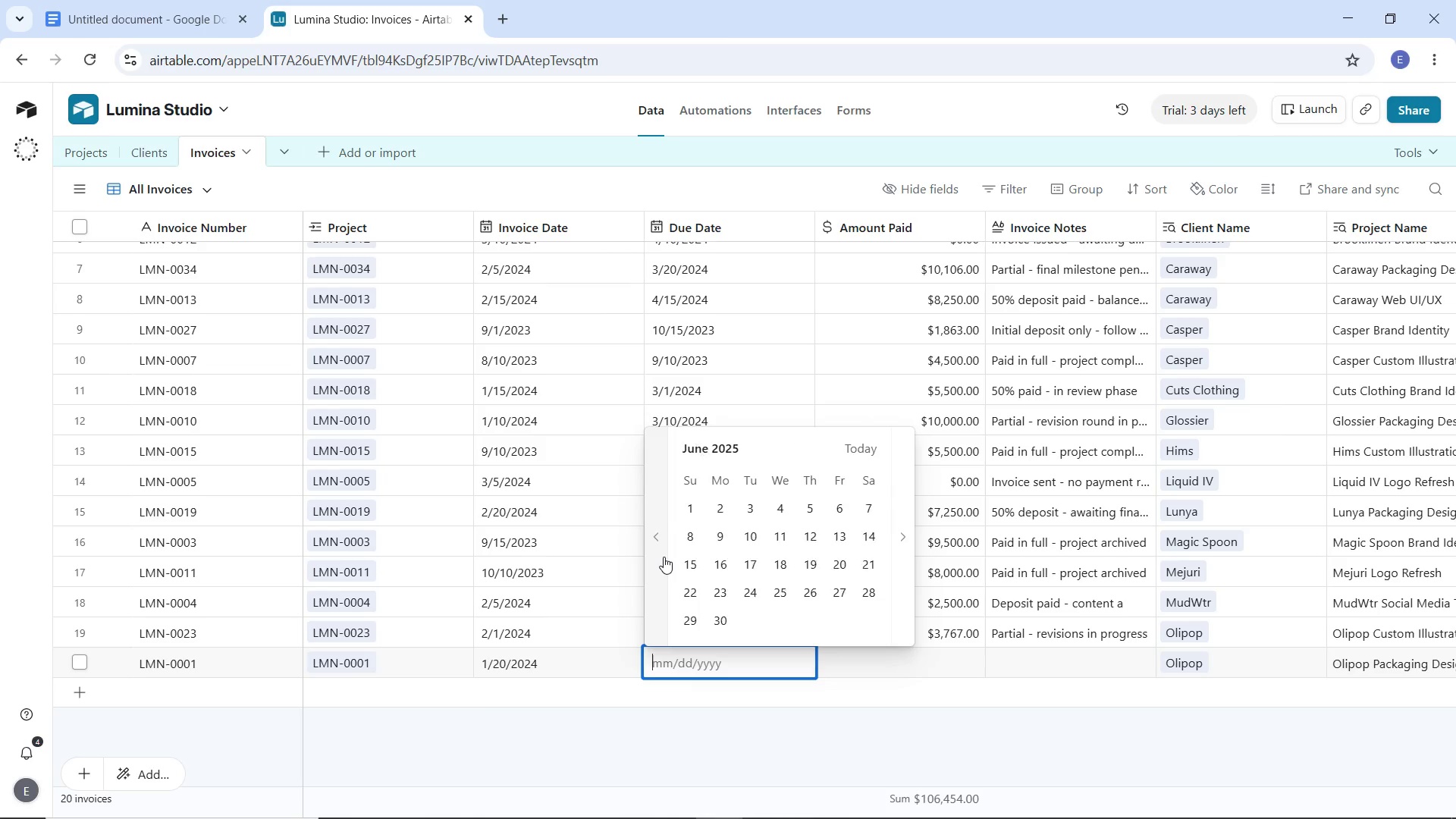 
triple_click([664, 557])
 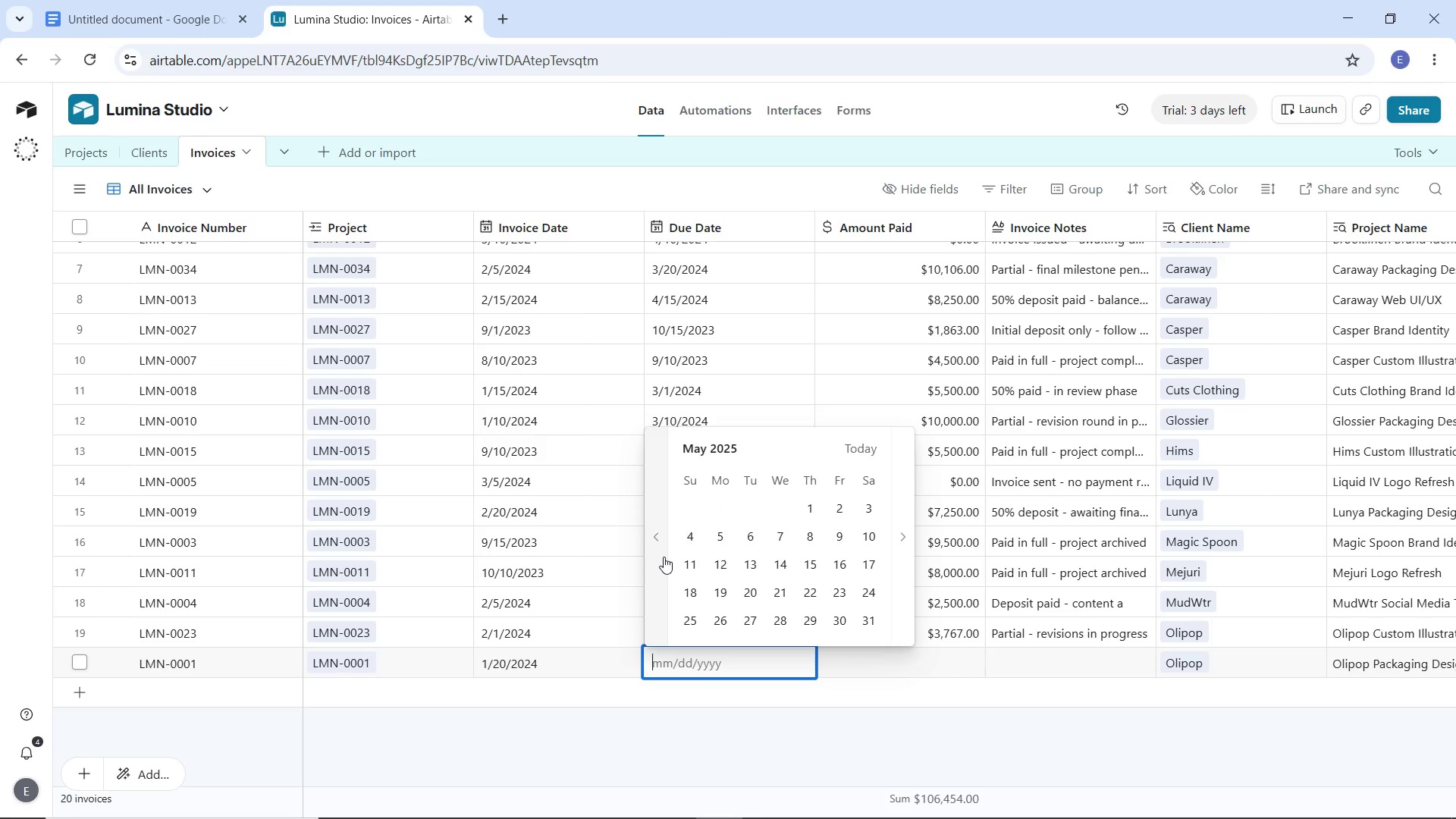 
triple_click([664, 557])
 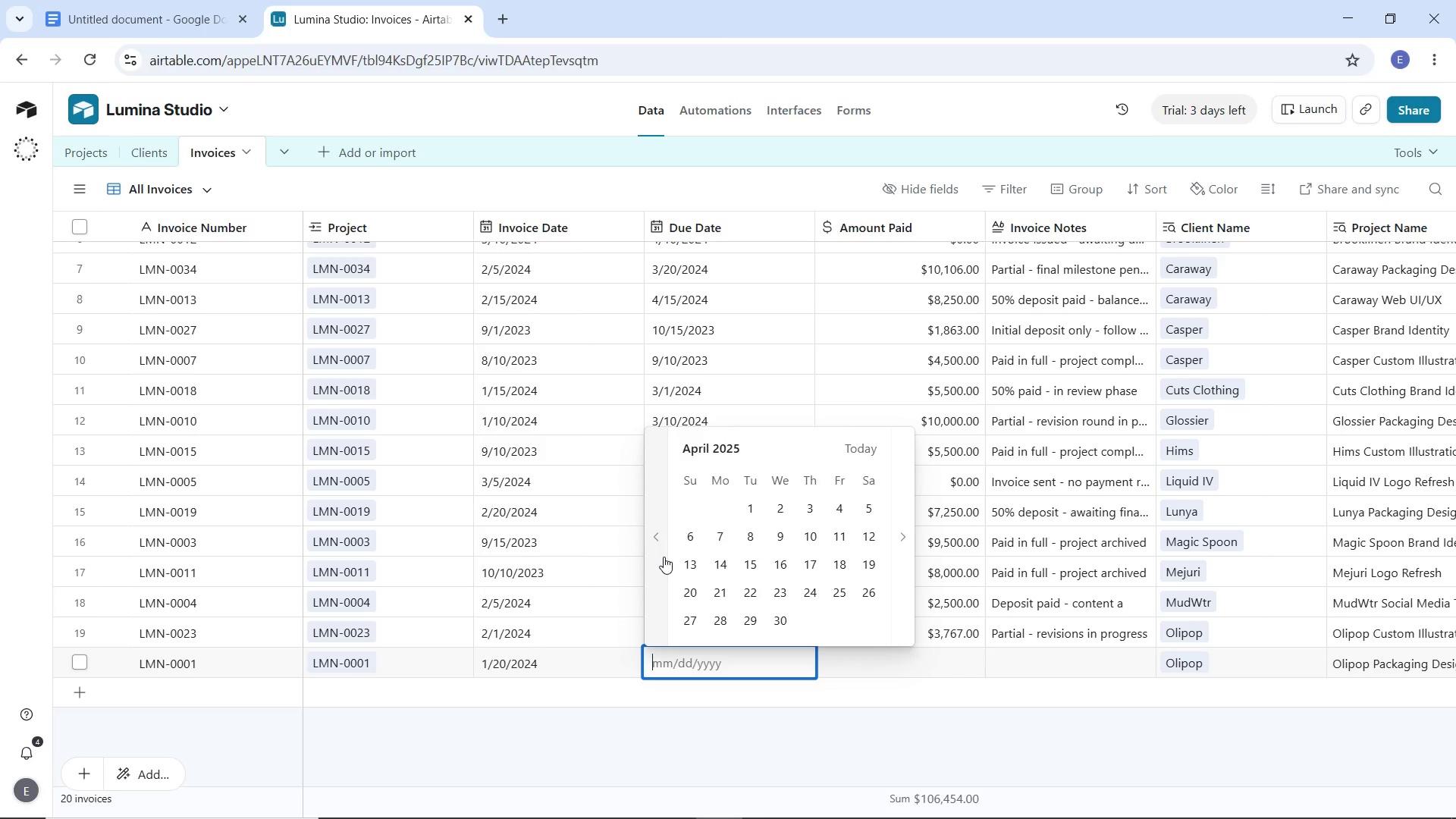 
triple_click([664, 557])
 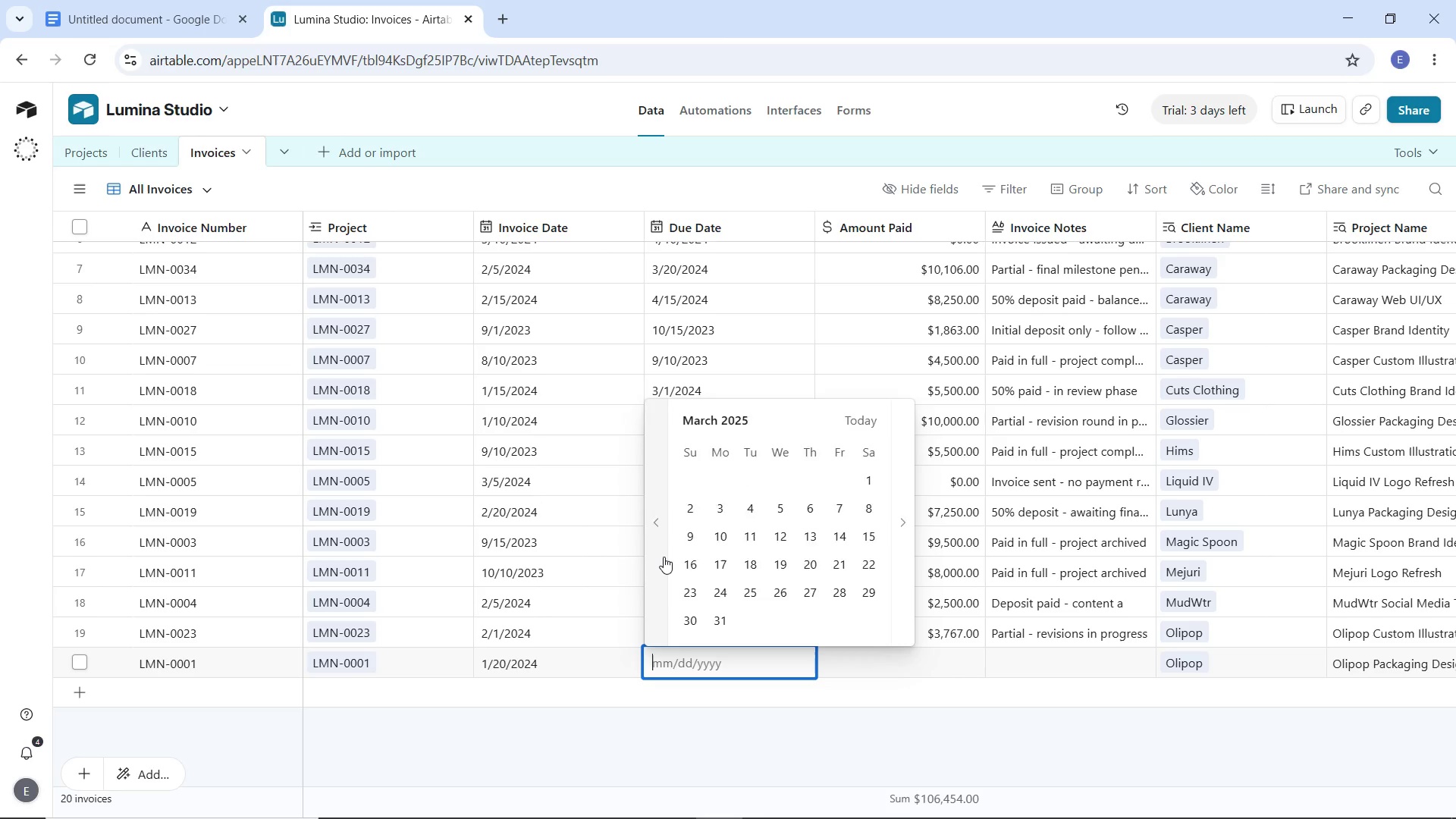 
triple_click([664, 557])
 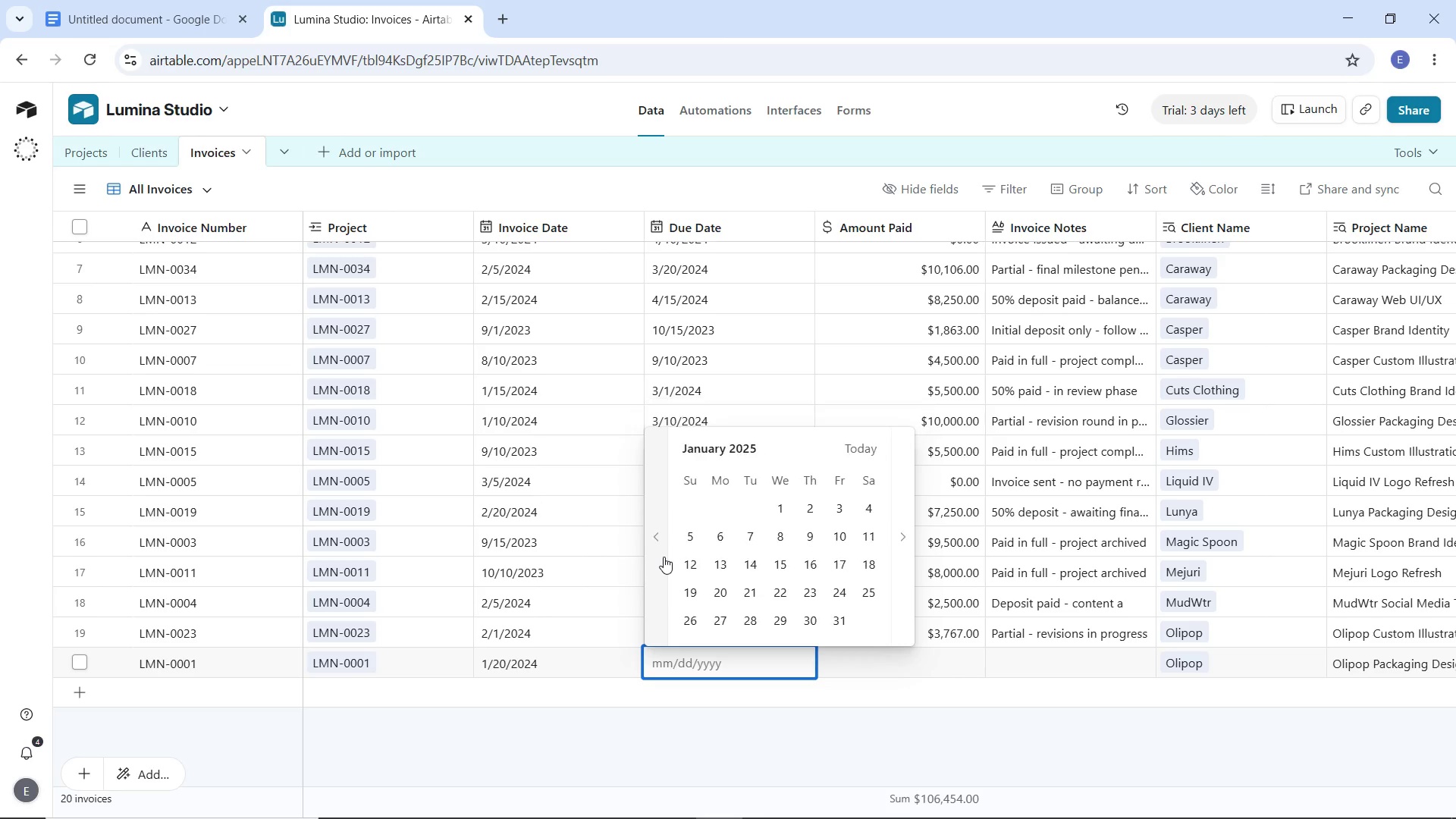 
triple_click([664, 557])
 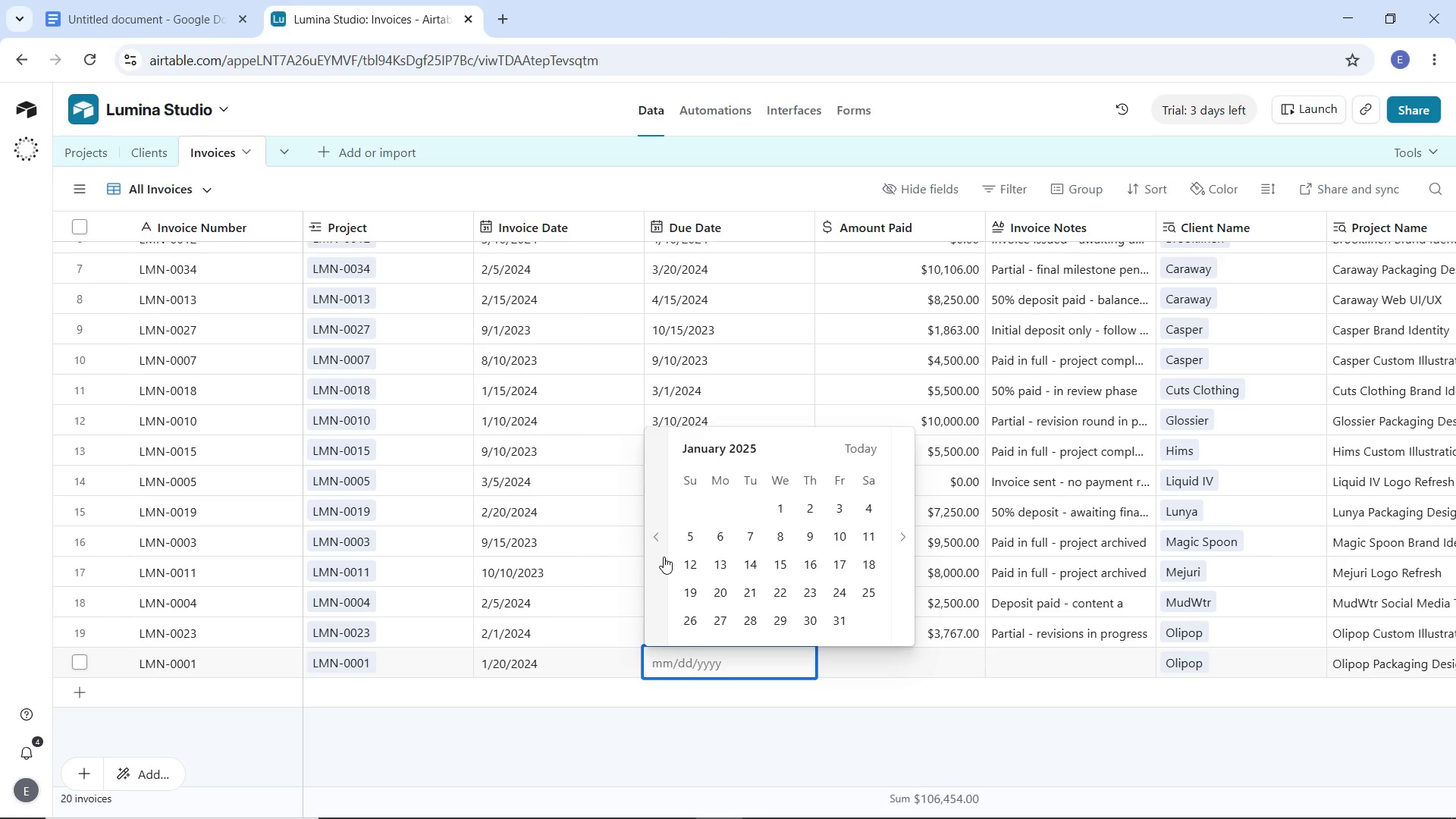 
triple_click([664, 557])
 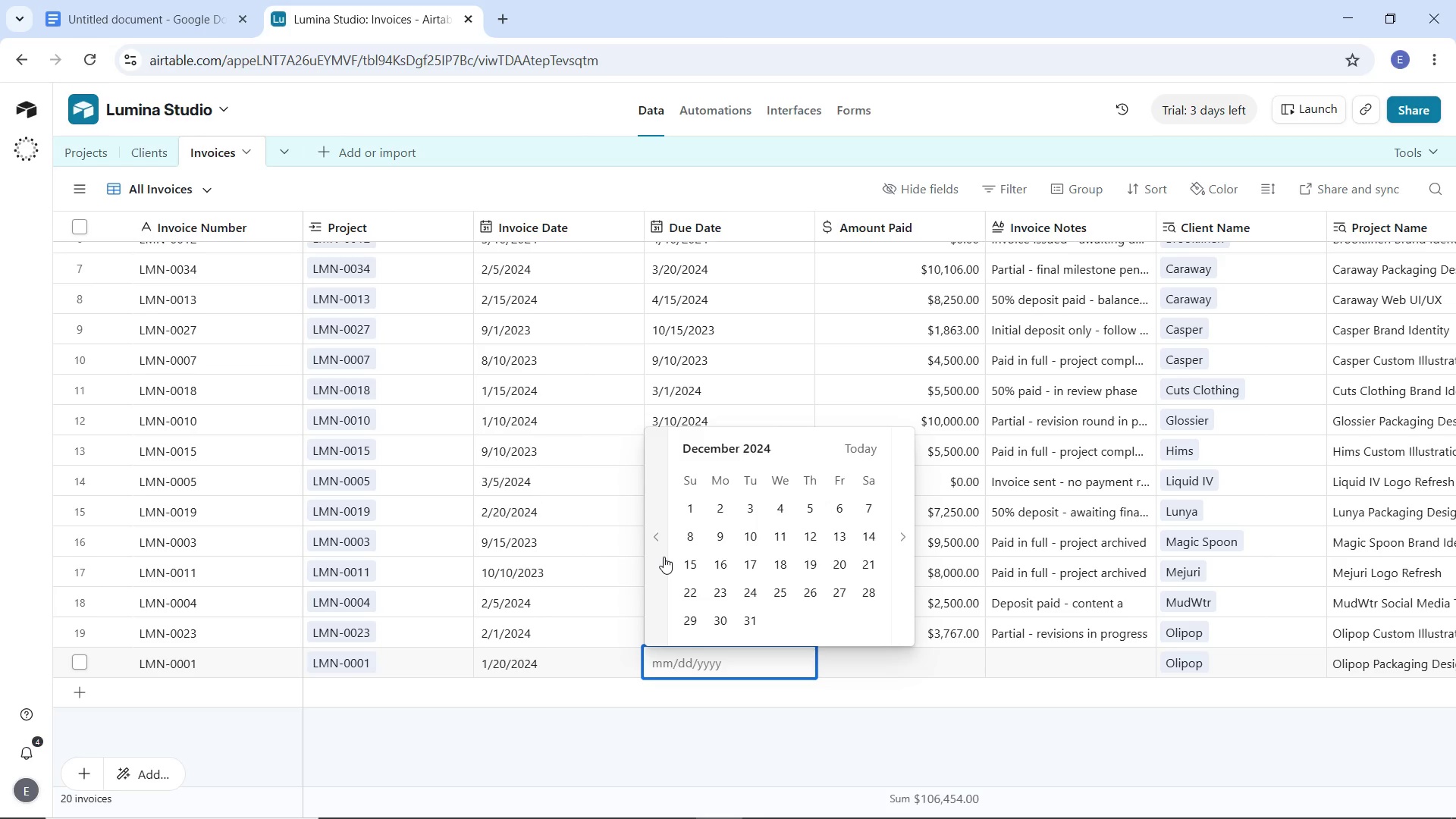 
triple_click([664, 557])
 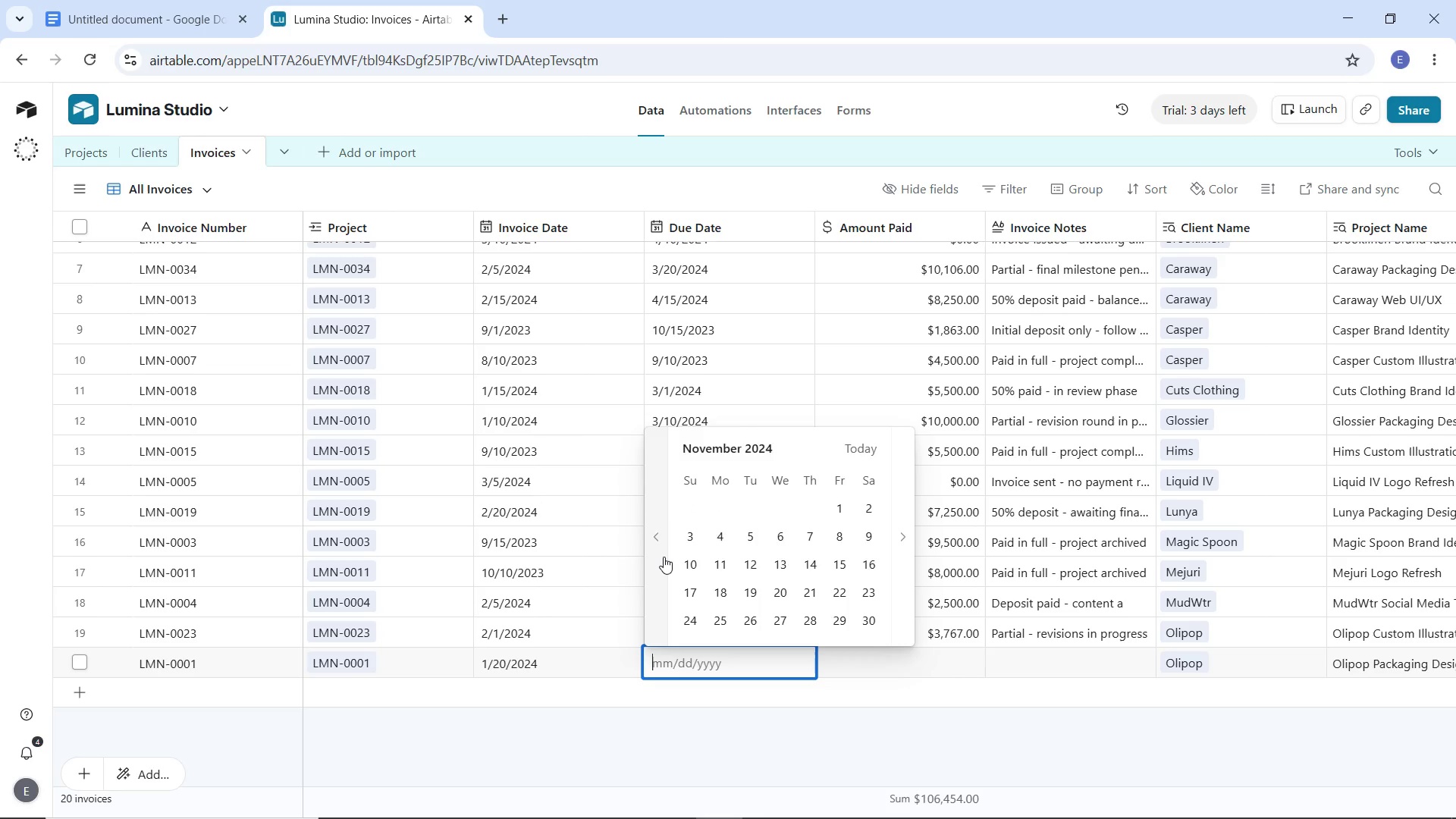 
triple_click([664, 557])
 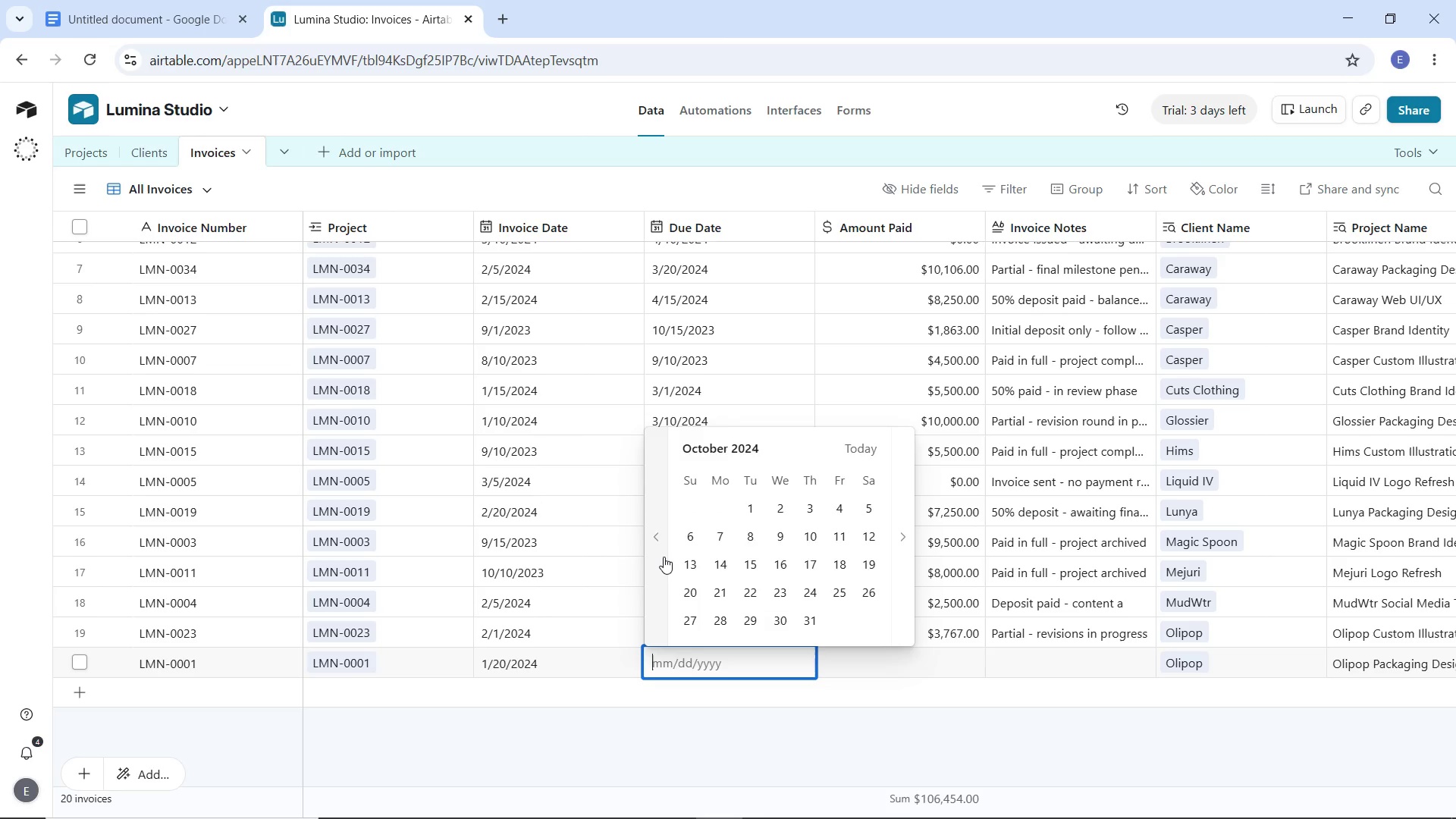 
triple_click([664, 557])
 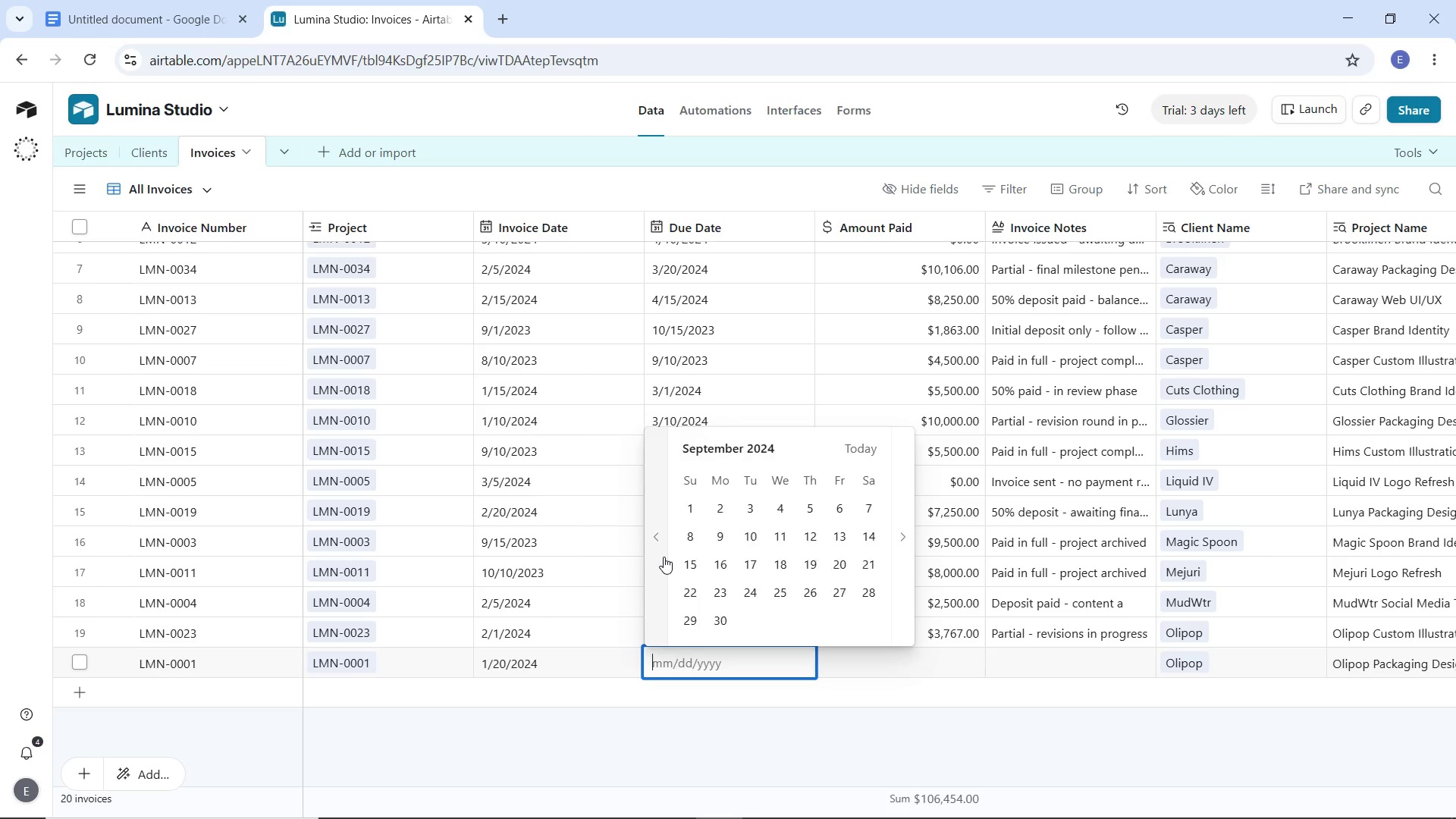 
triple_click([664, 557])
 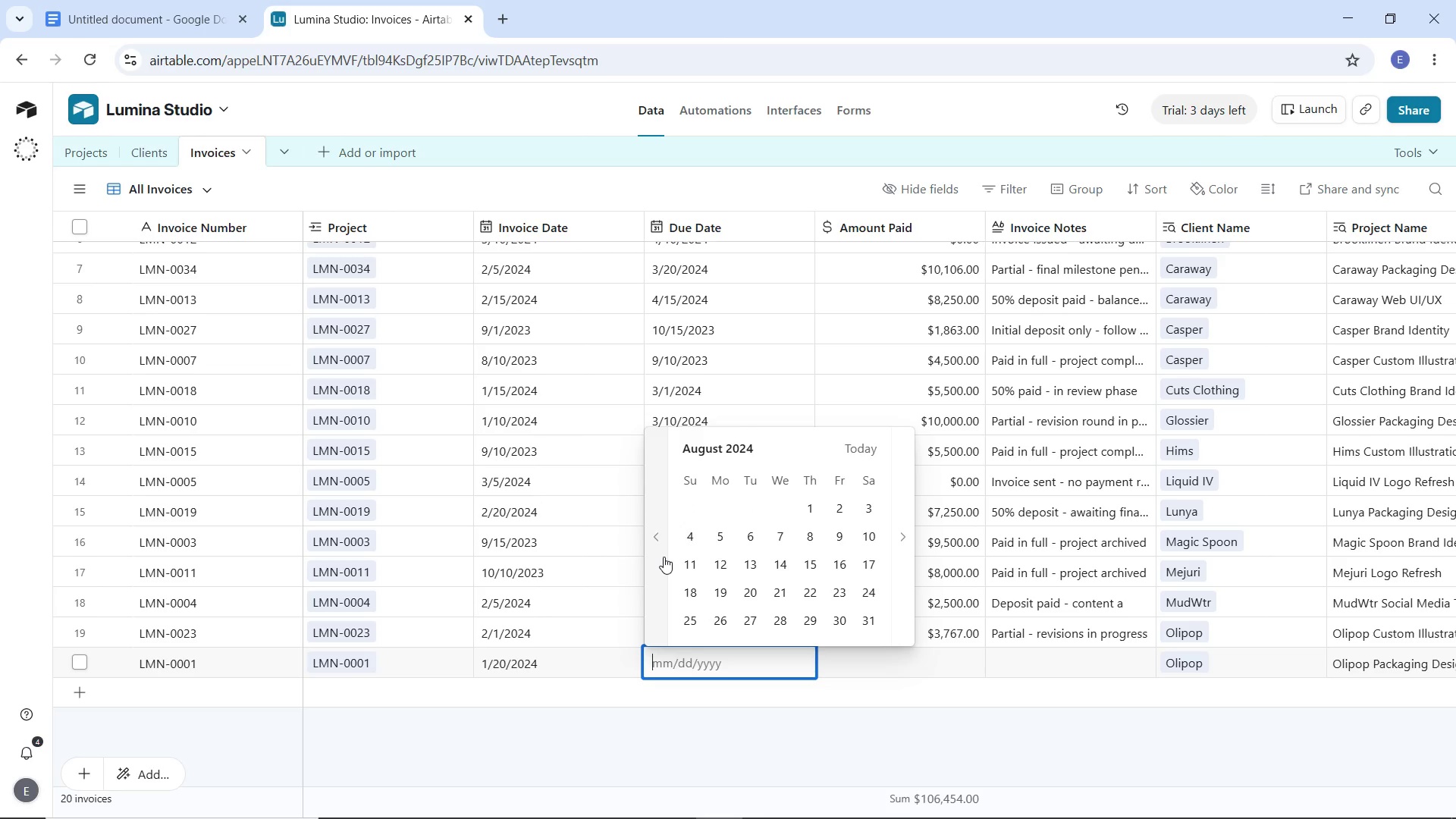 
triple_click([664, 557])
 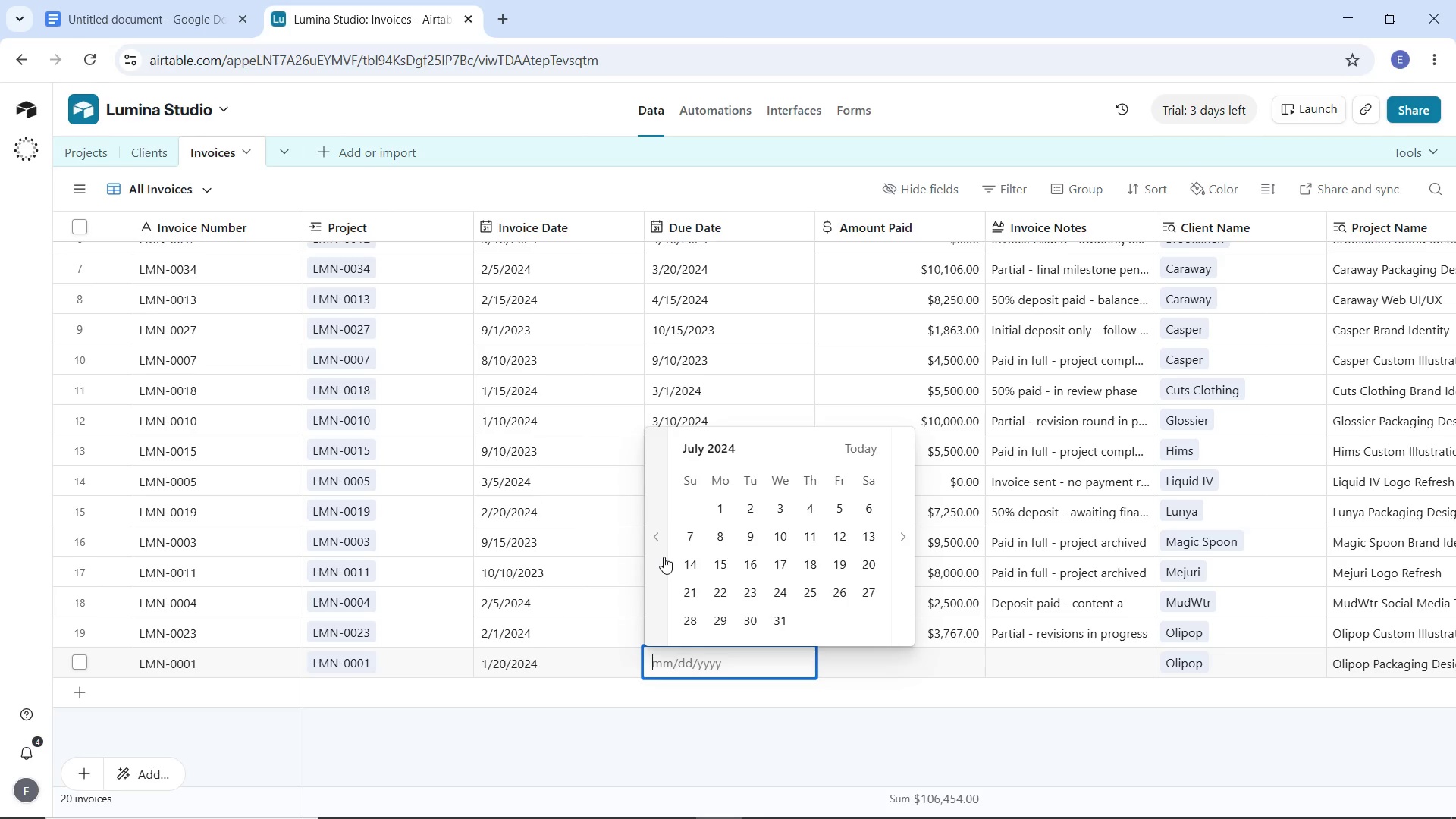 
triple_click([664, 557])
 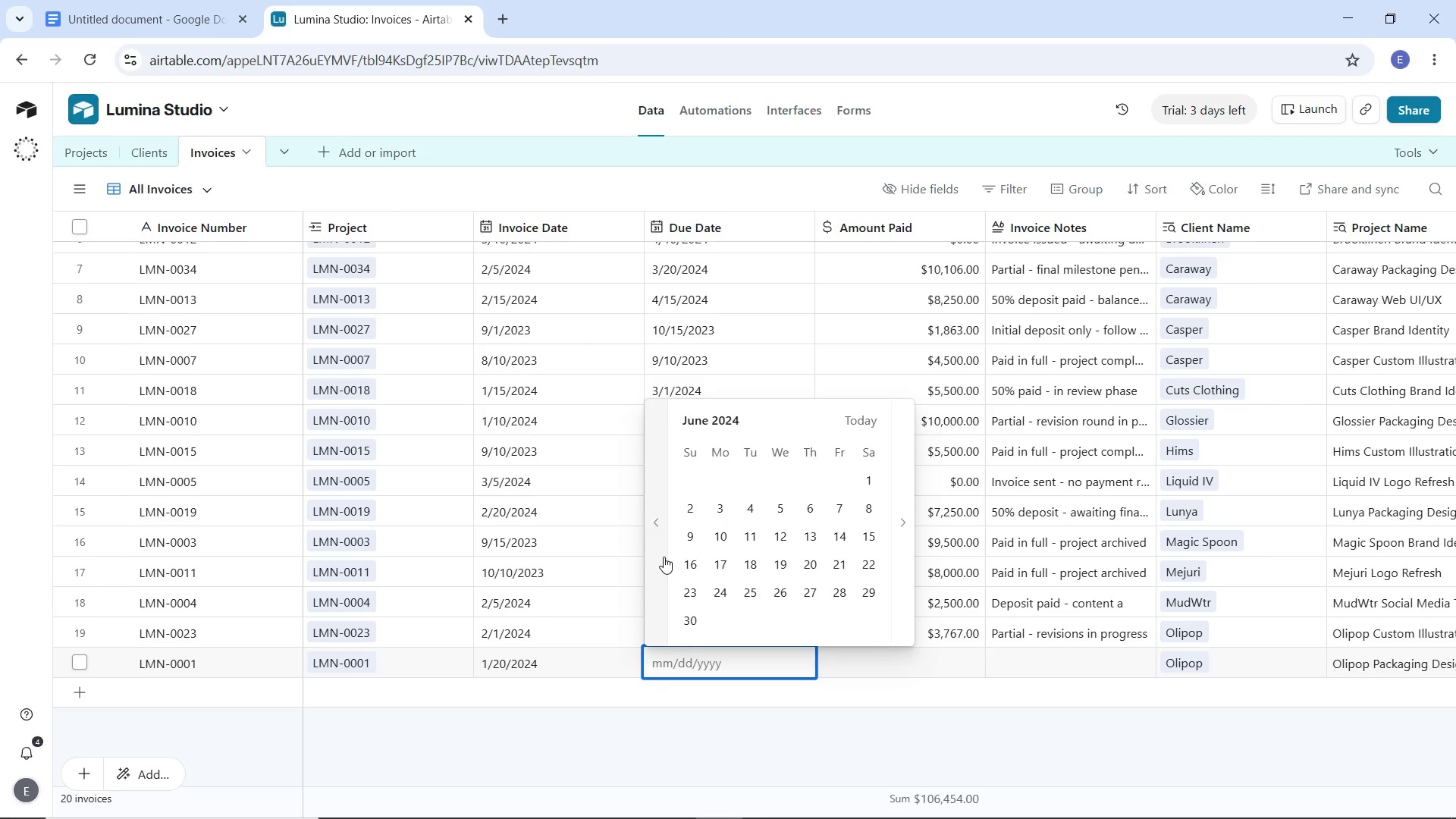 
triple_click([664, 557])
 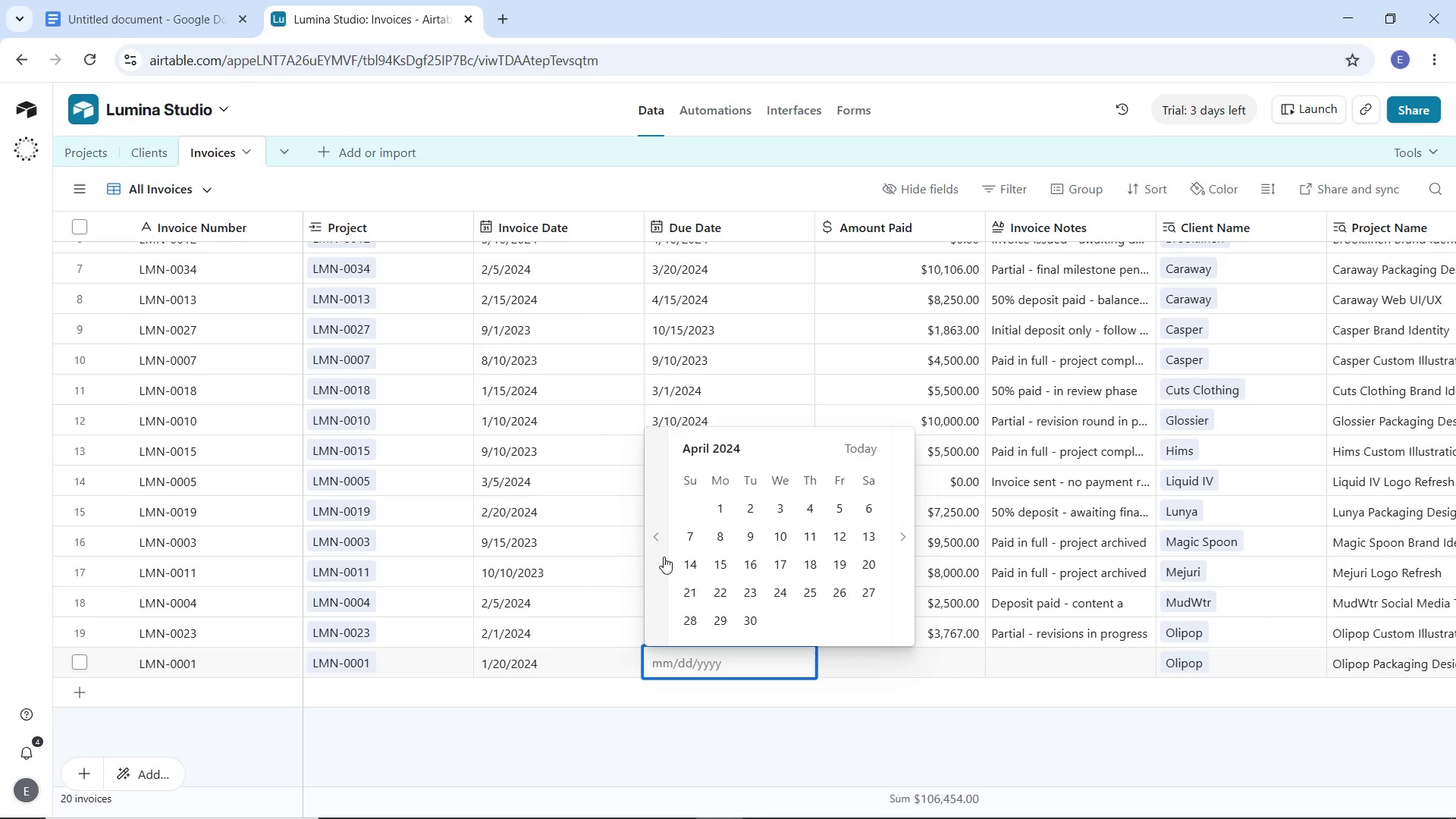 
triple_click([664, 557])
 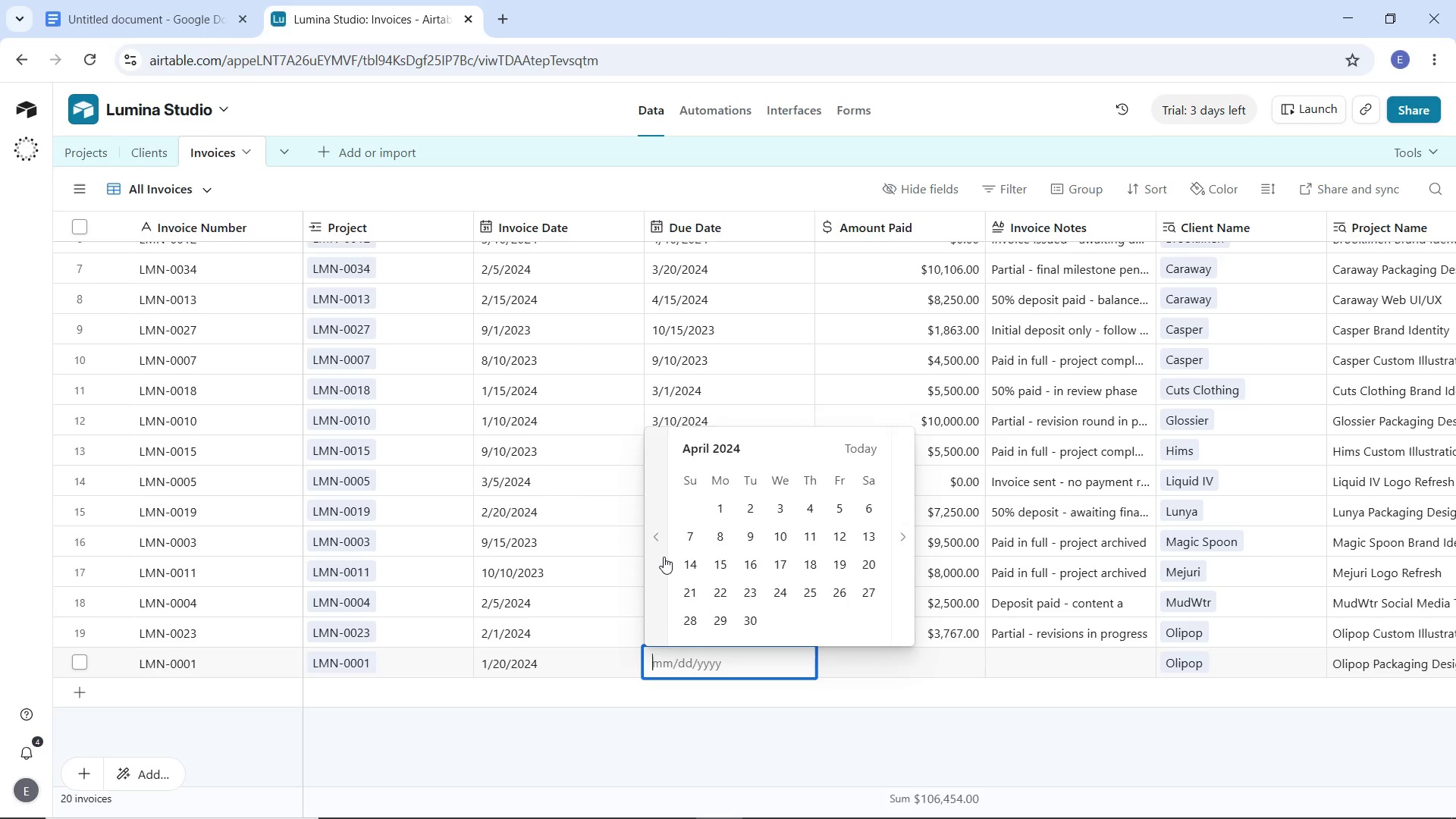 
triple_click([664, 557])
 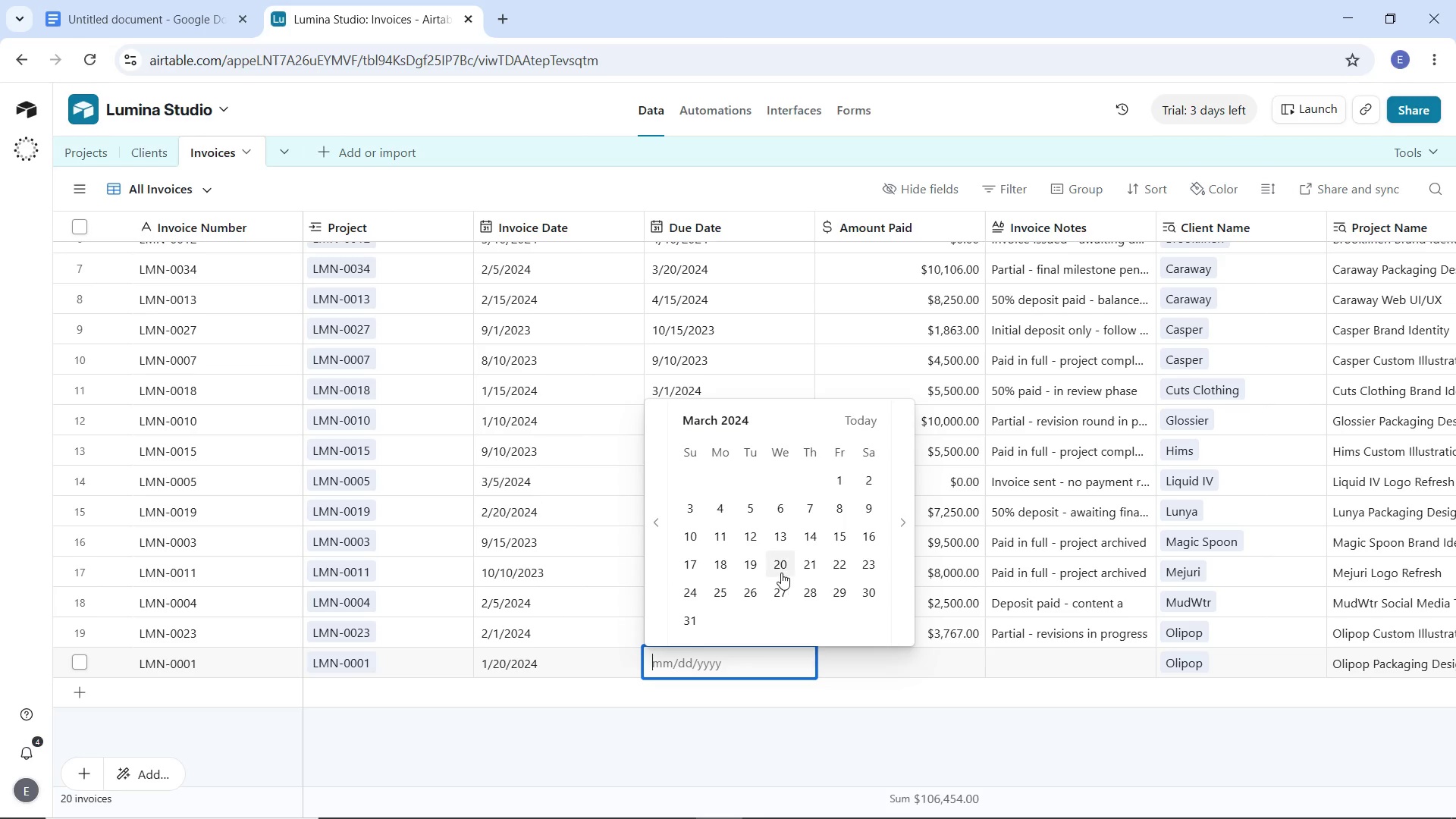 
left_click([781, 573])
 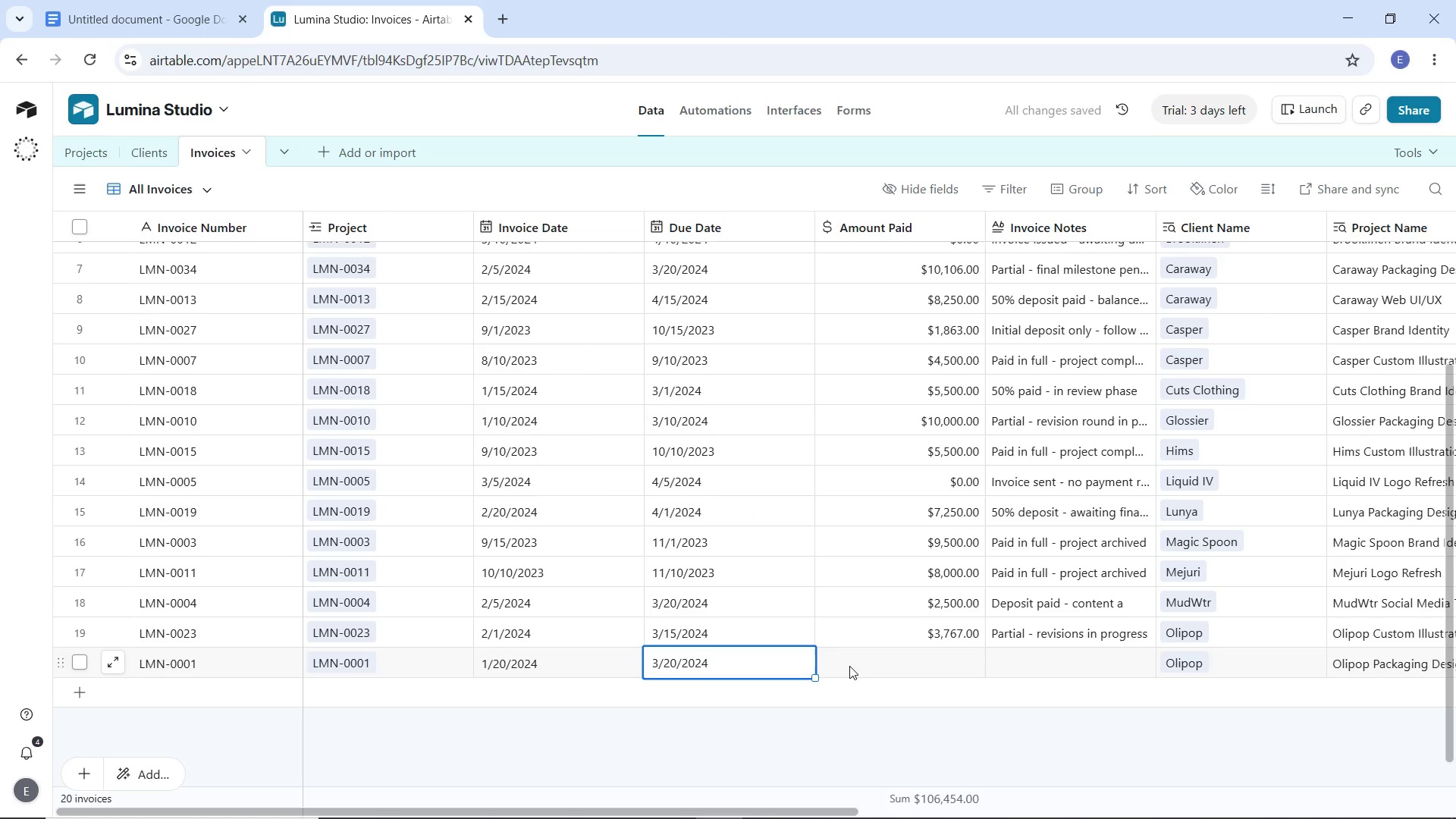 
wait(6.11)
 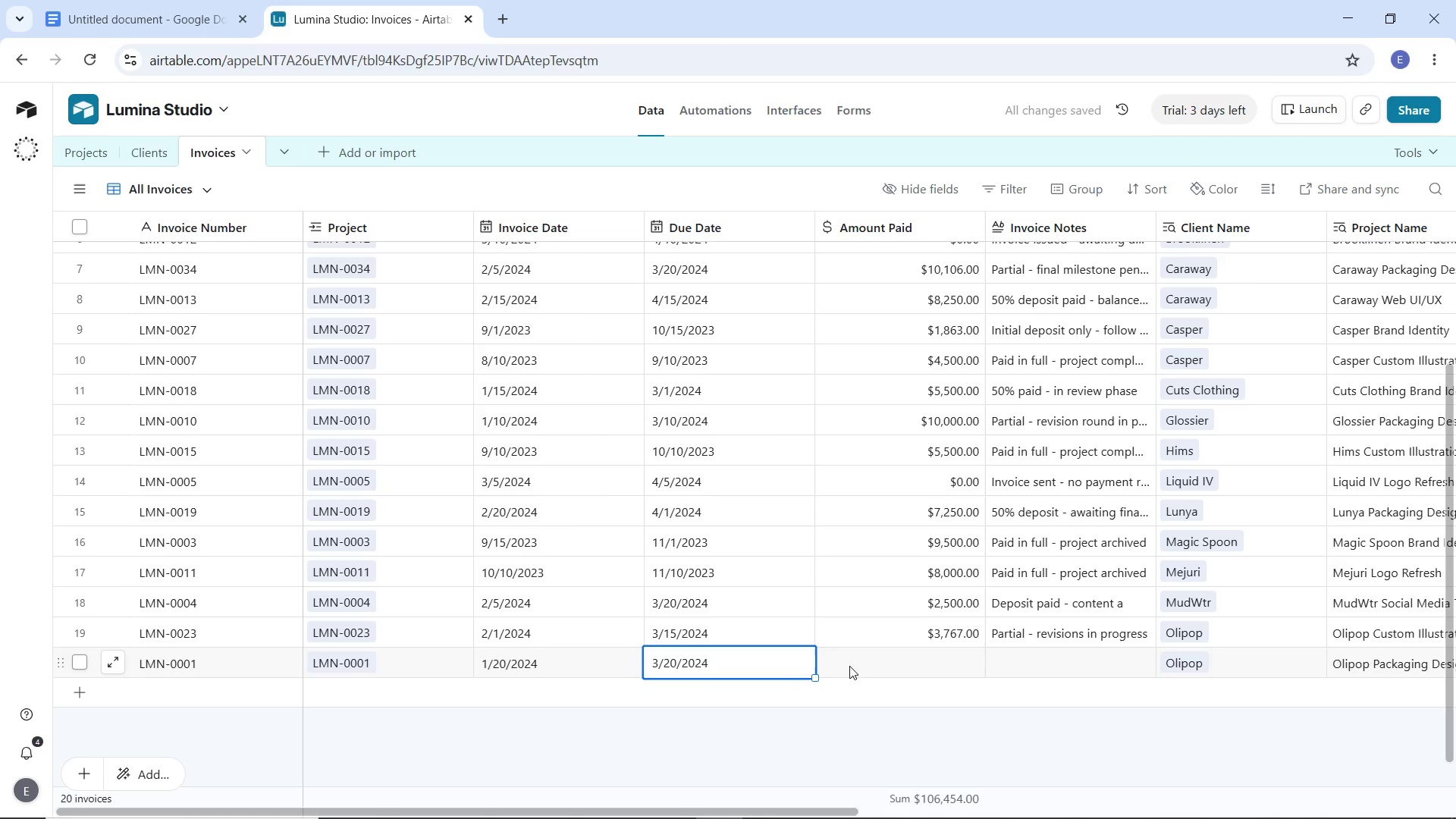 
double_click([849, 666])
 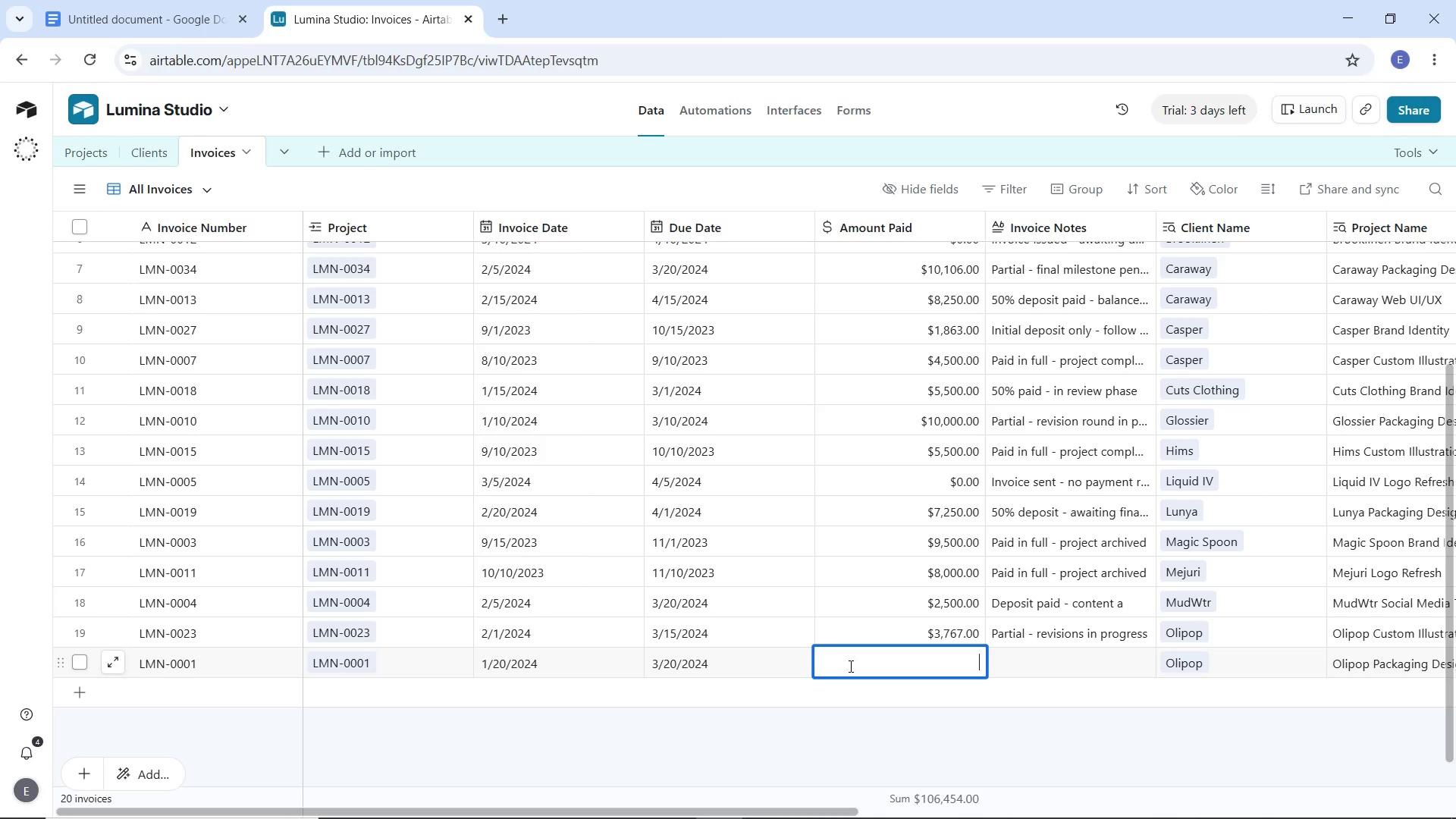 
type(6250)
key(Tab)
 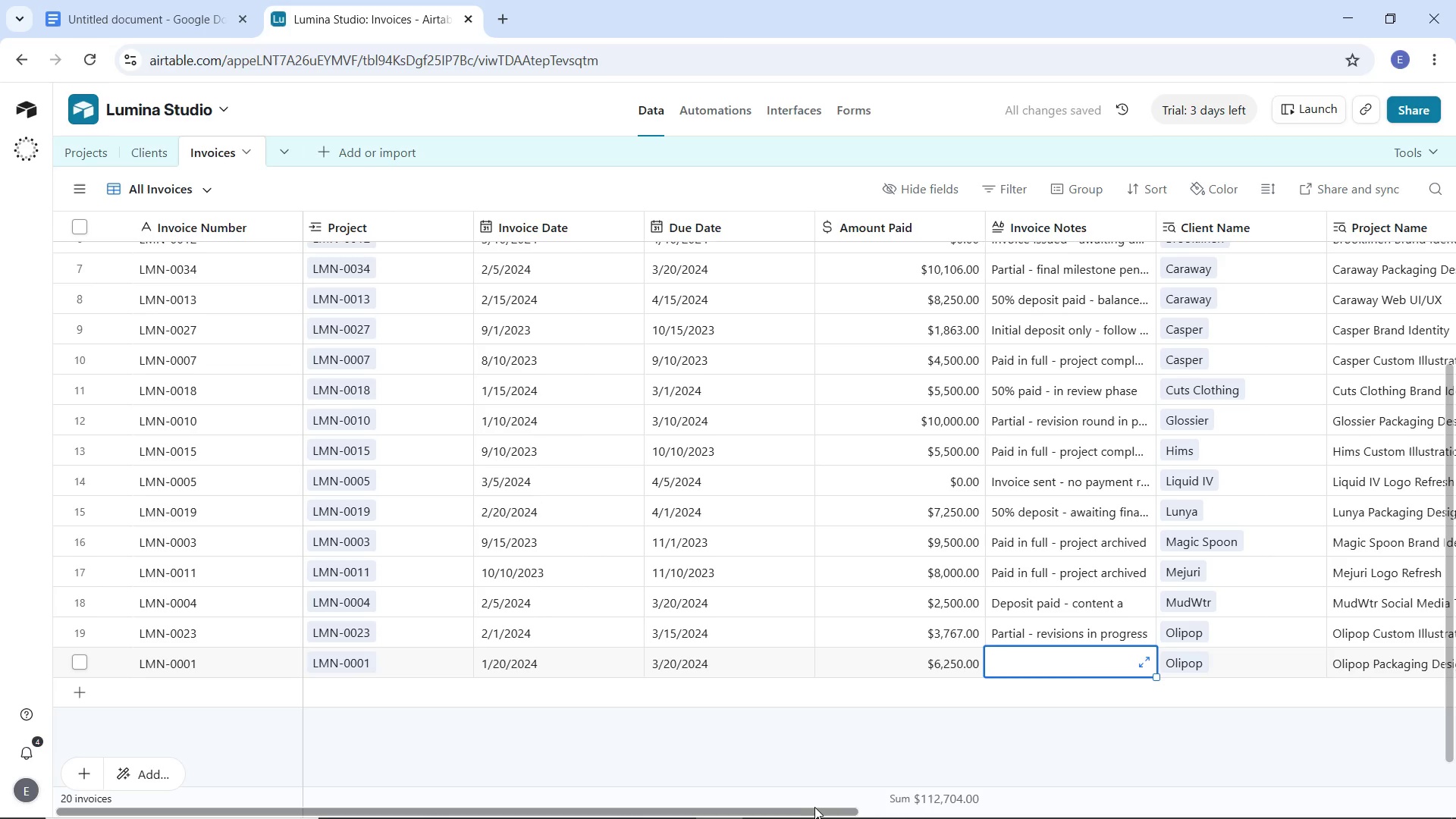 
left_click_drag(start_coordinate=[808, 808], to_coordinate=[995, 813])
 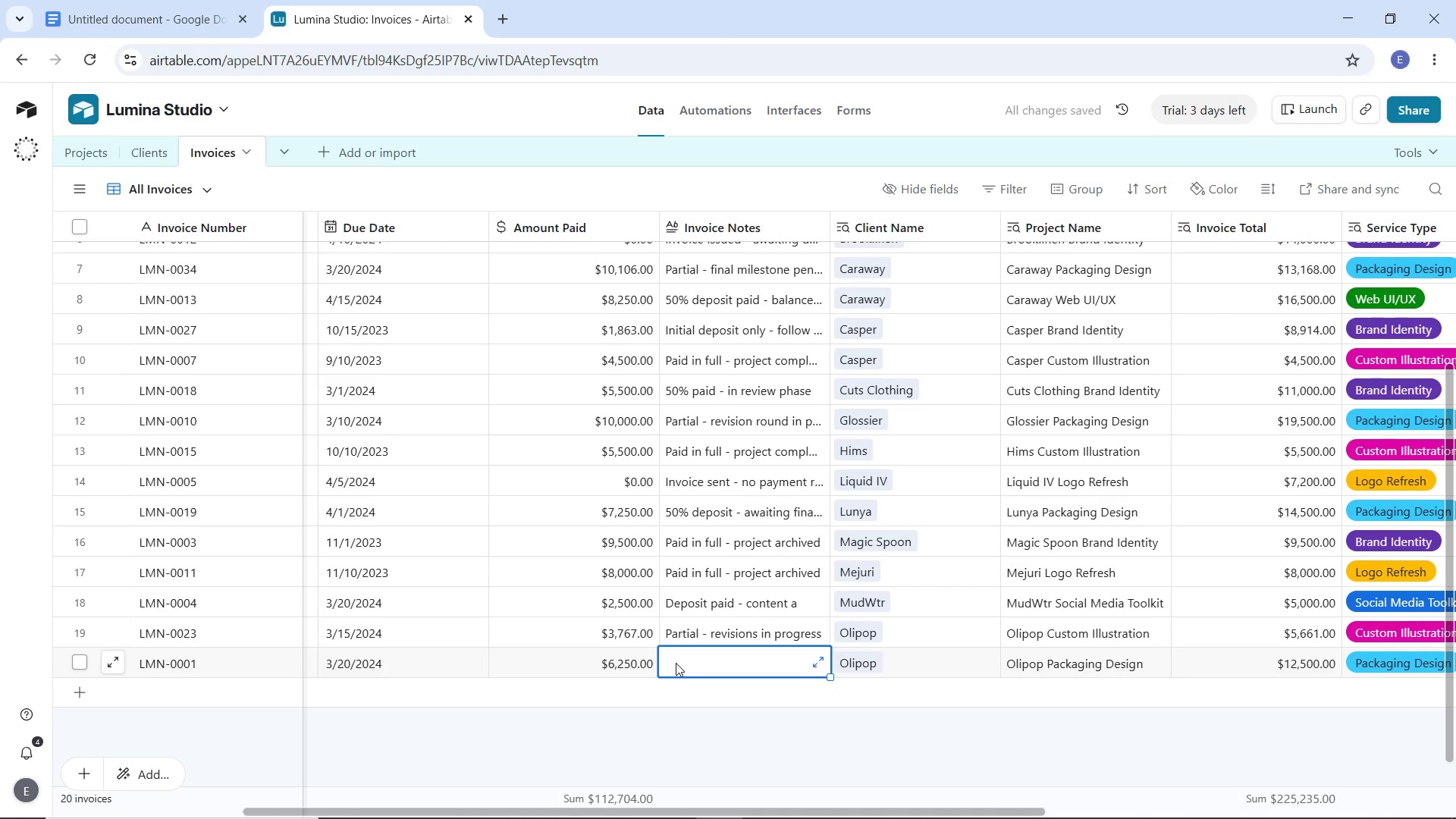 
double_click([676, 663])
 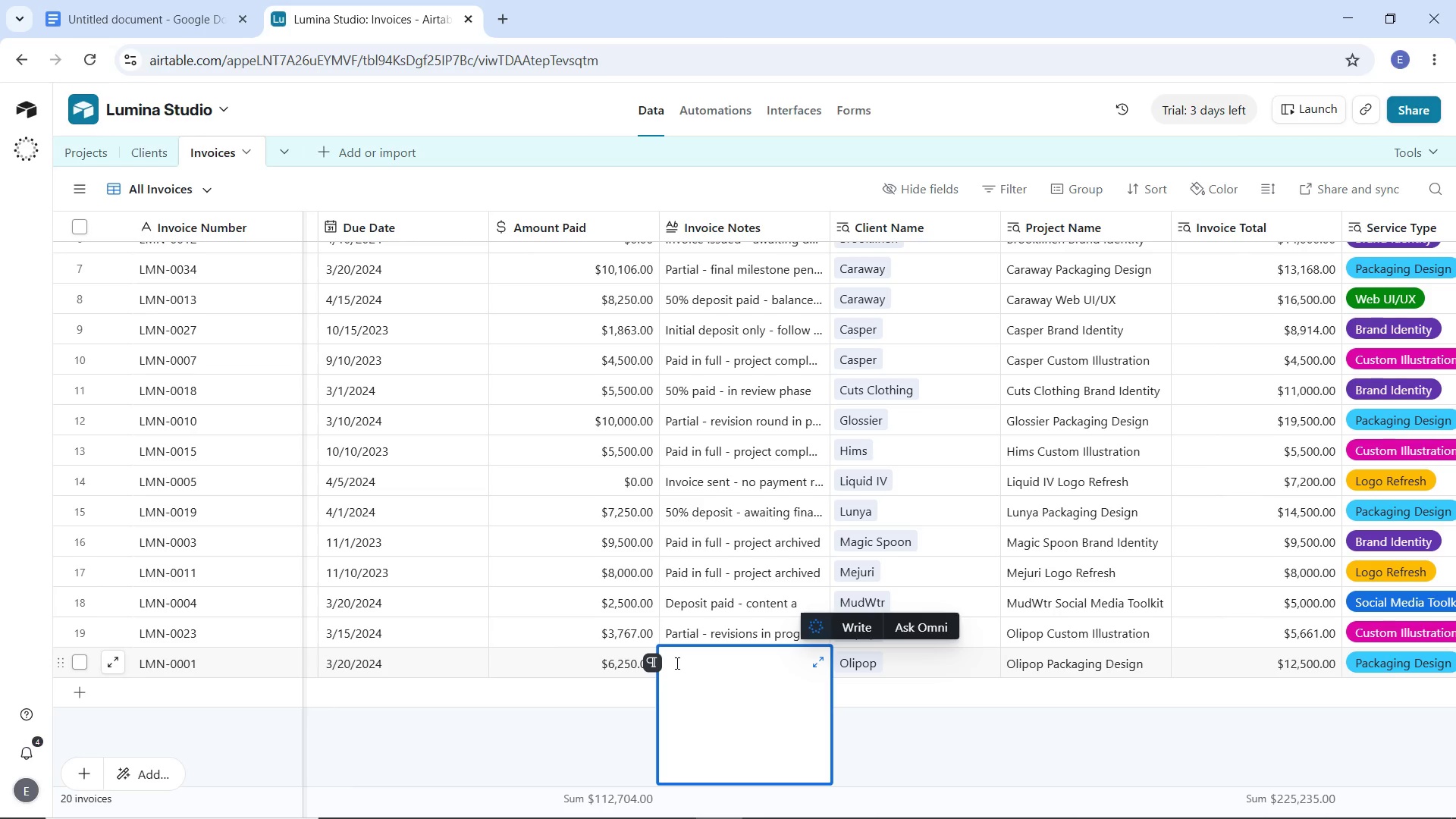 
type(50% retainer - balance on completion)
 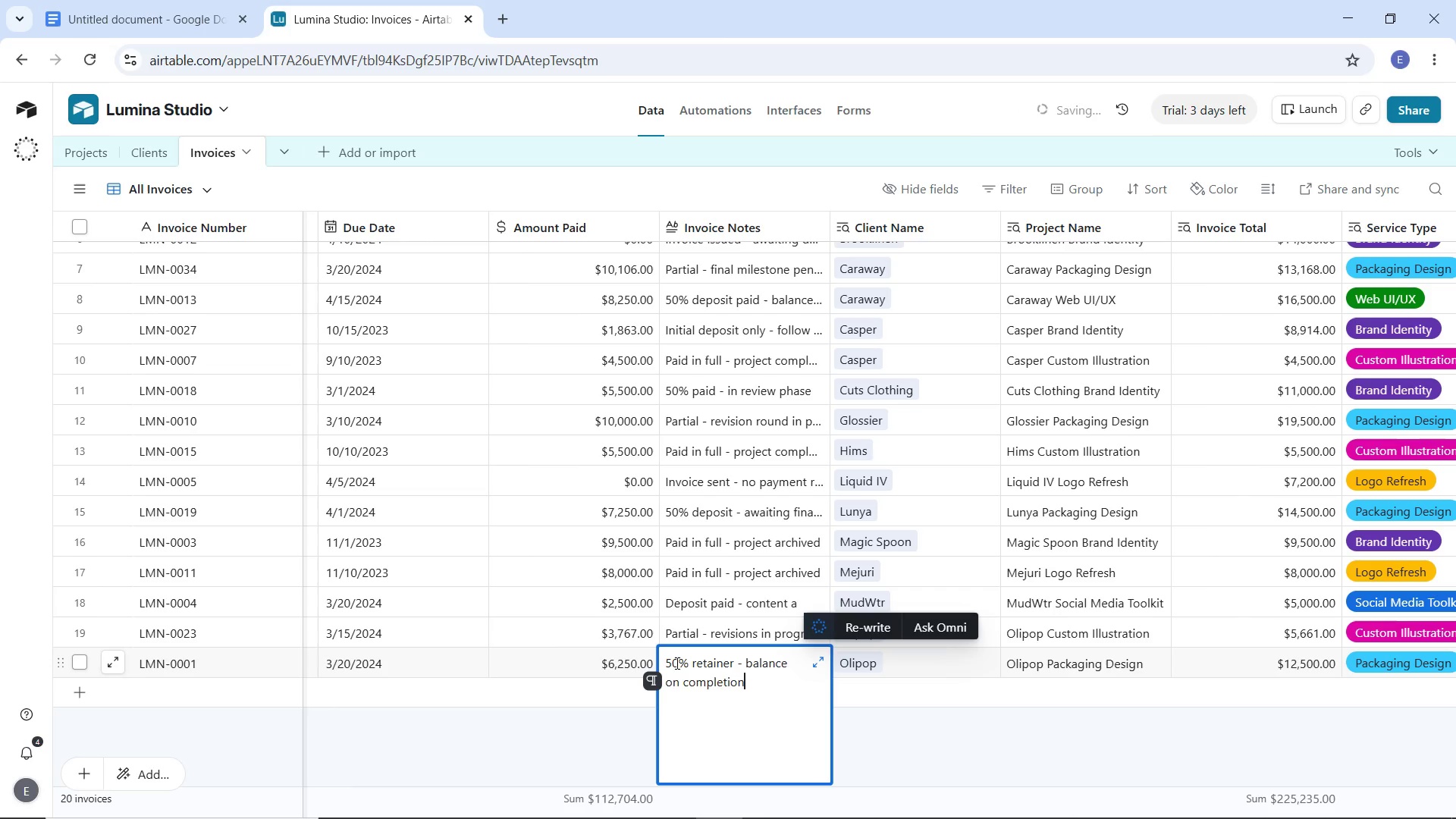 
left_click([563, 740])
 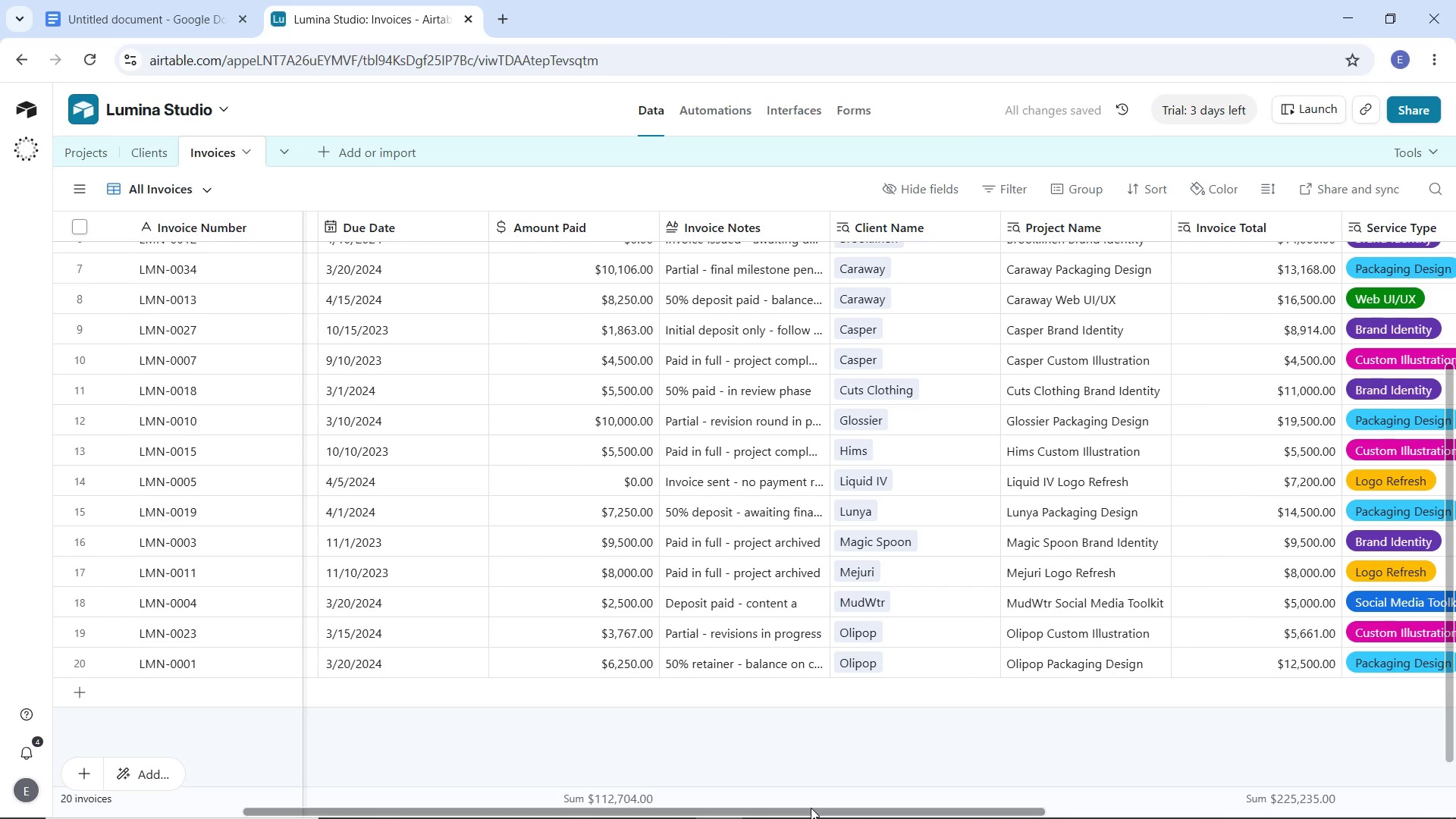 
left_click_drag(start_coordinate=[813, 810], to_coordinate=[373, 818])
 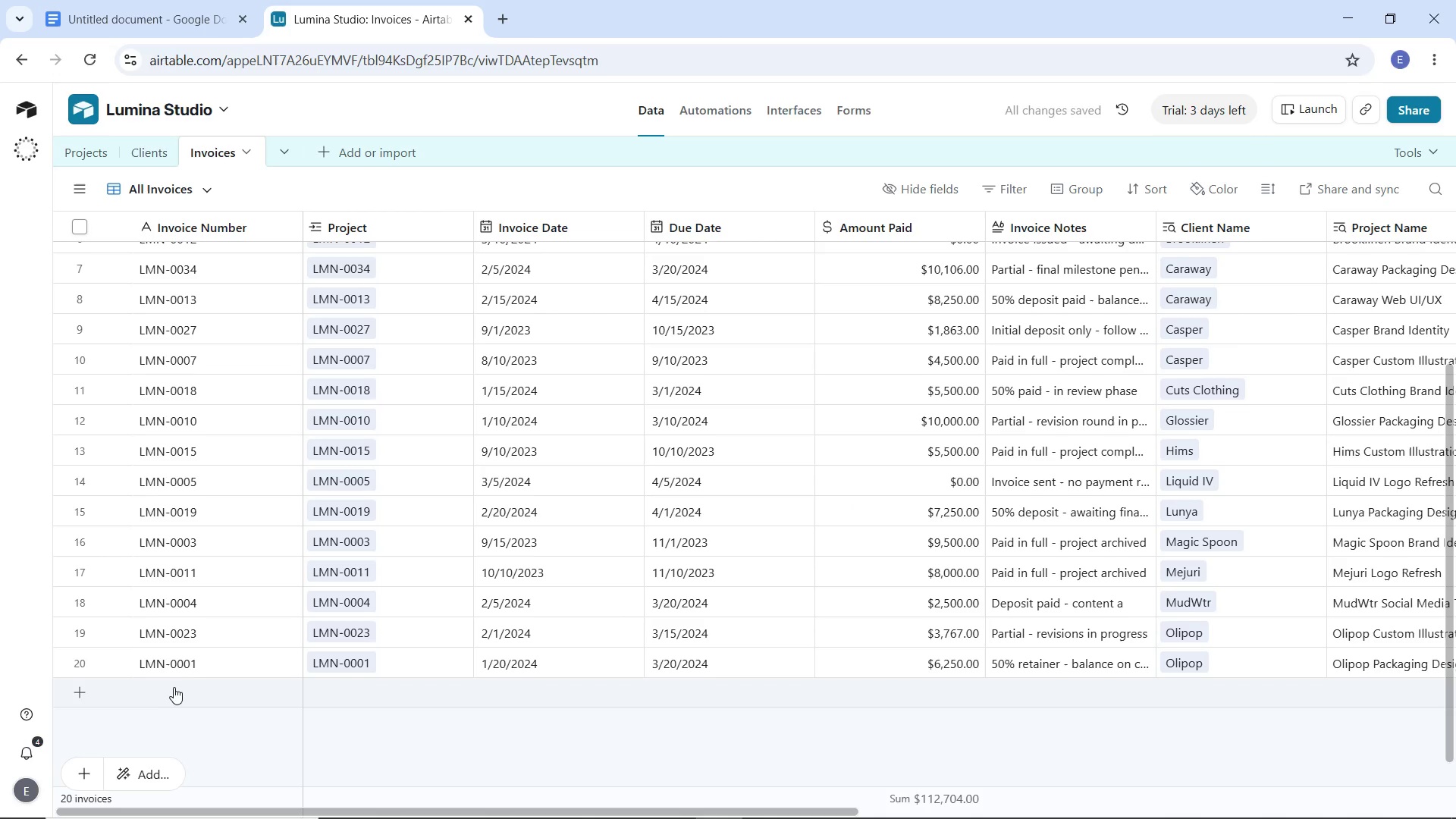 
left_click([173, 686])
 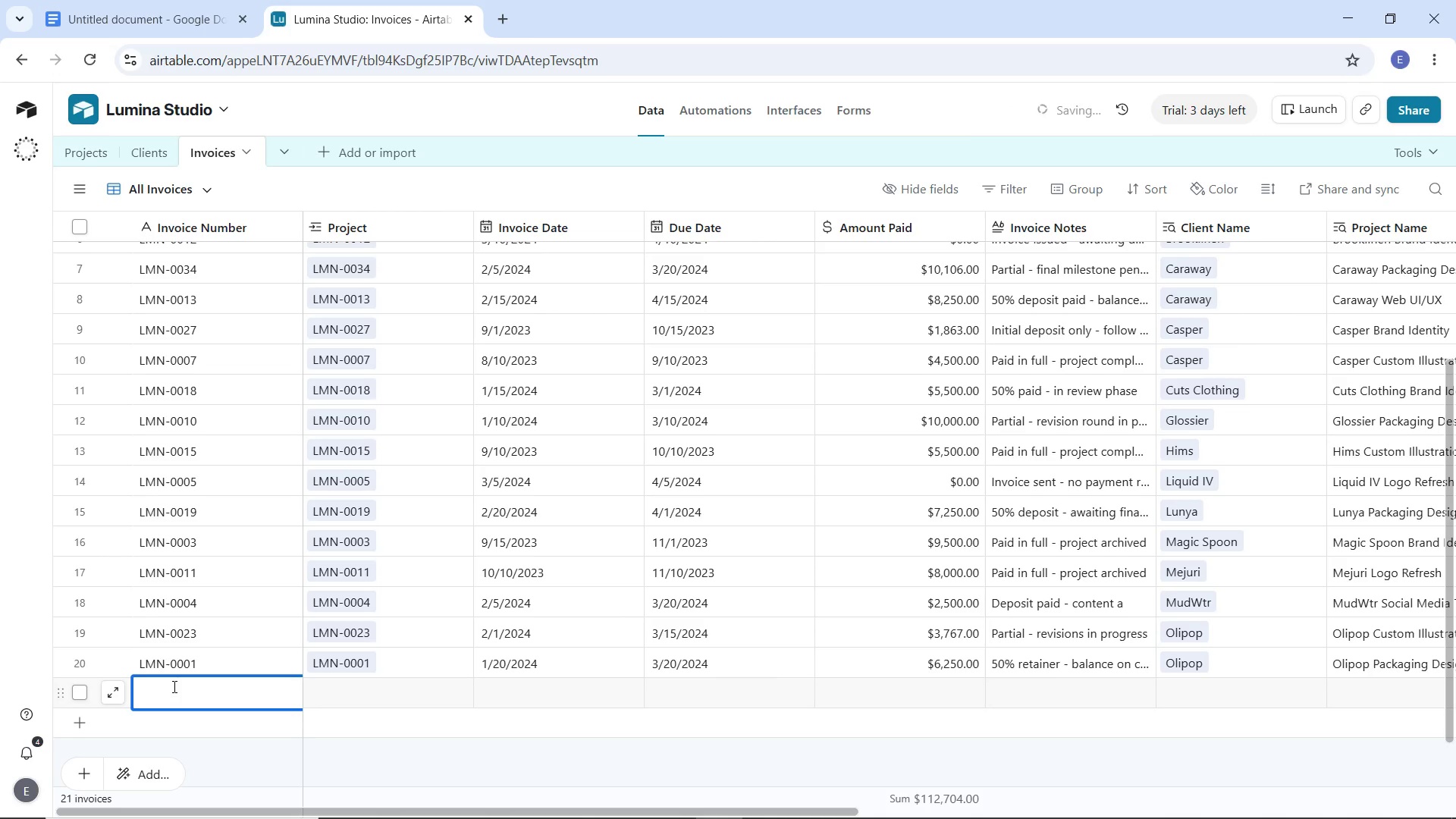 
type(LMN-0014)
key(Tab)
 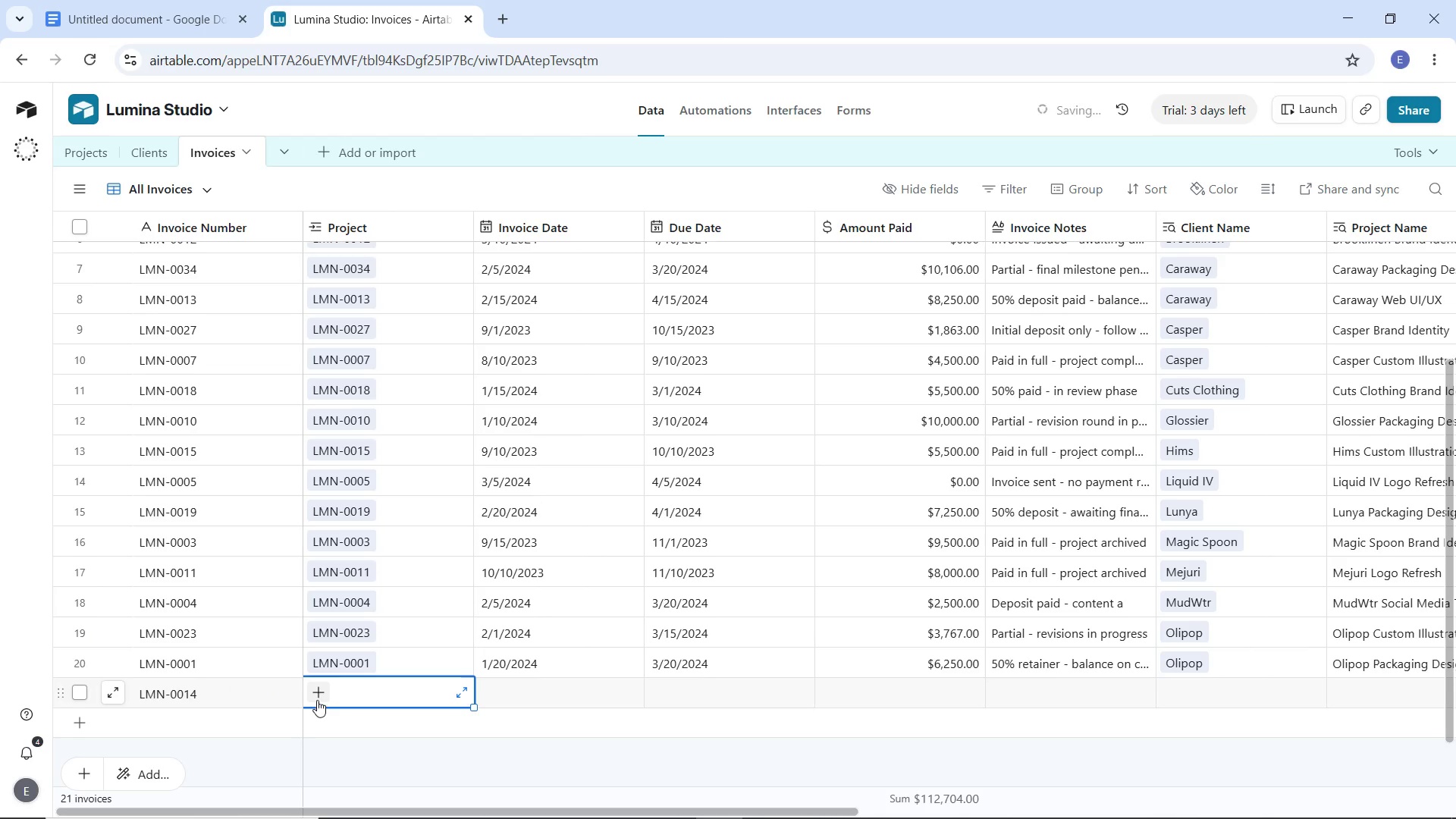 
left_click([317, 695])
 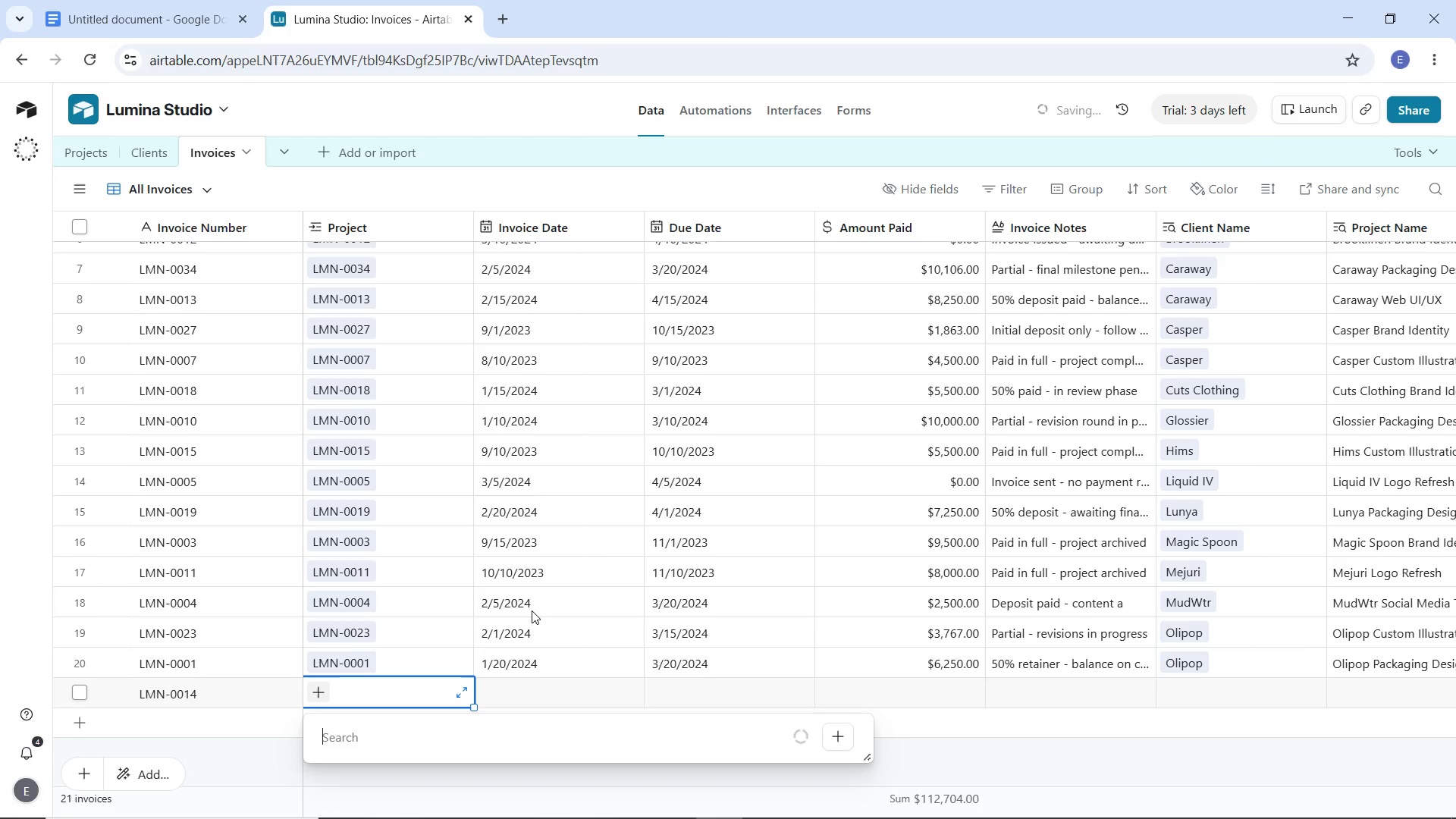 
mouse_move([567, 612])
 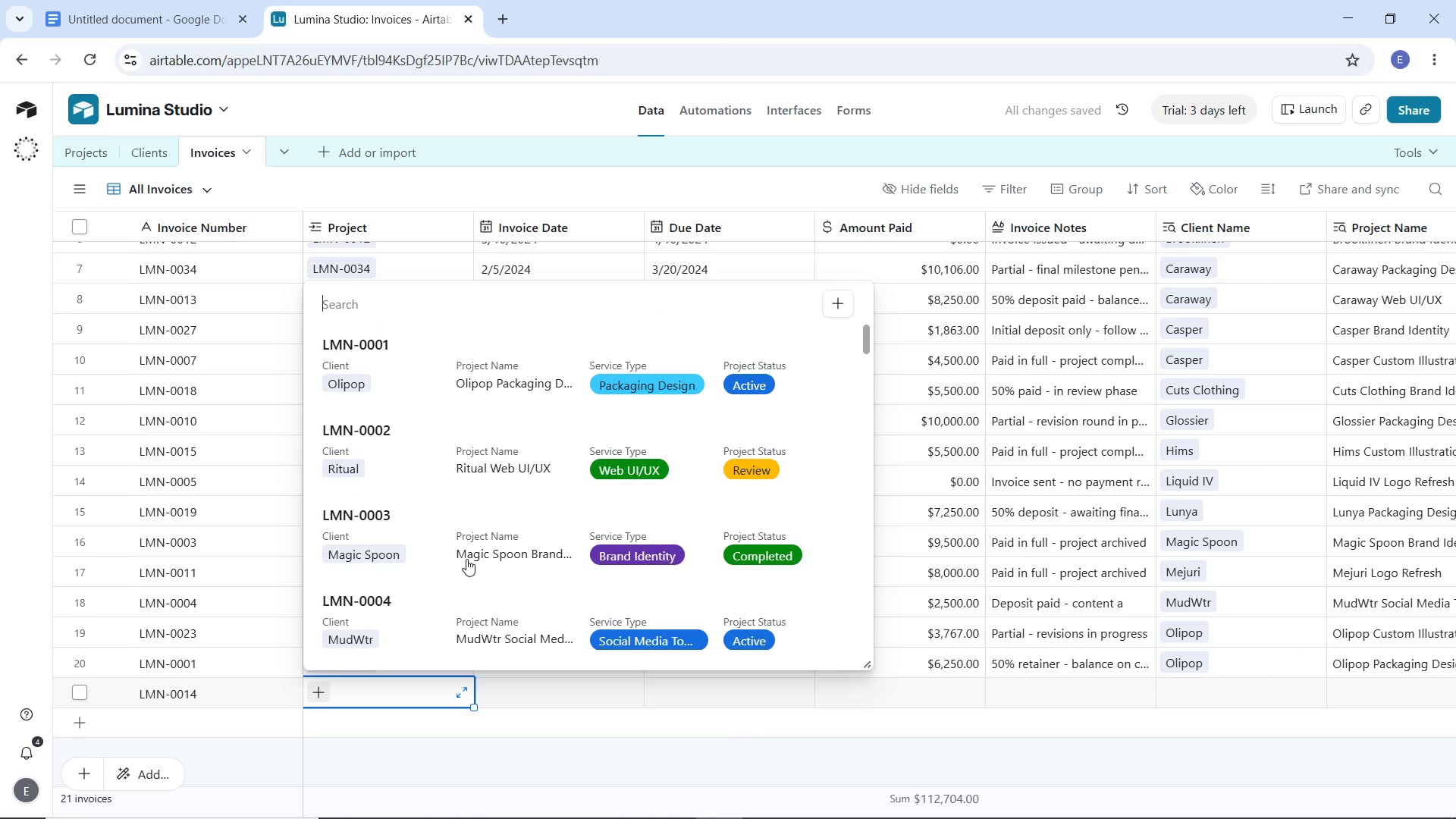 
scroll: coordinate [466, 559], scroll_direction: down, amount: 9.0
 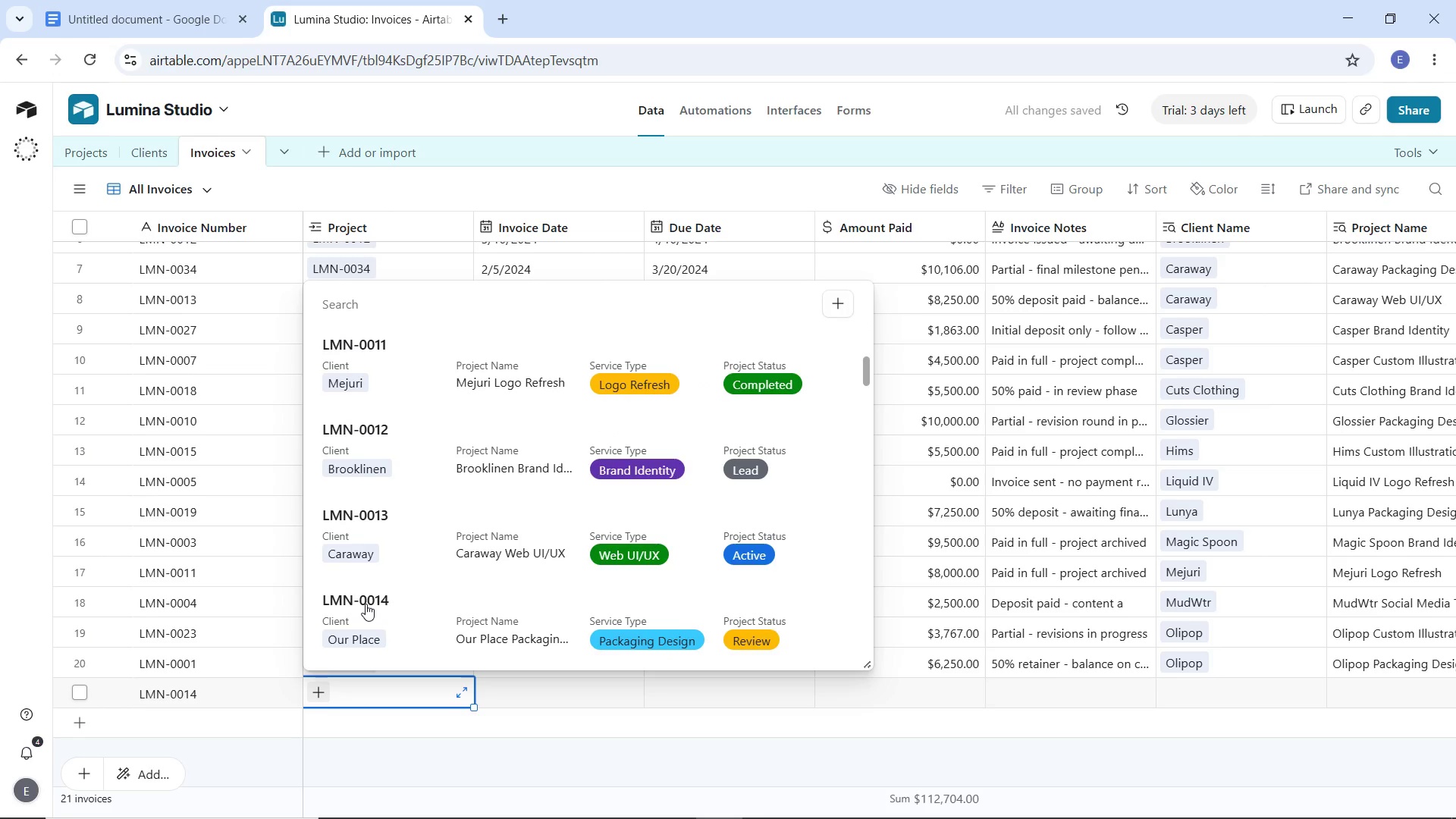 
left_click([366, 604])
 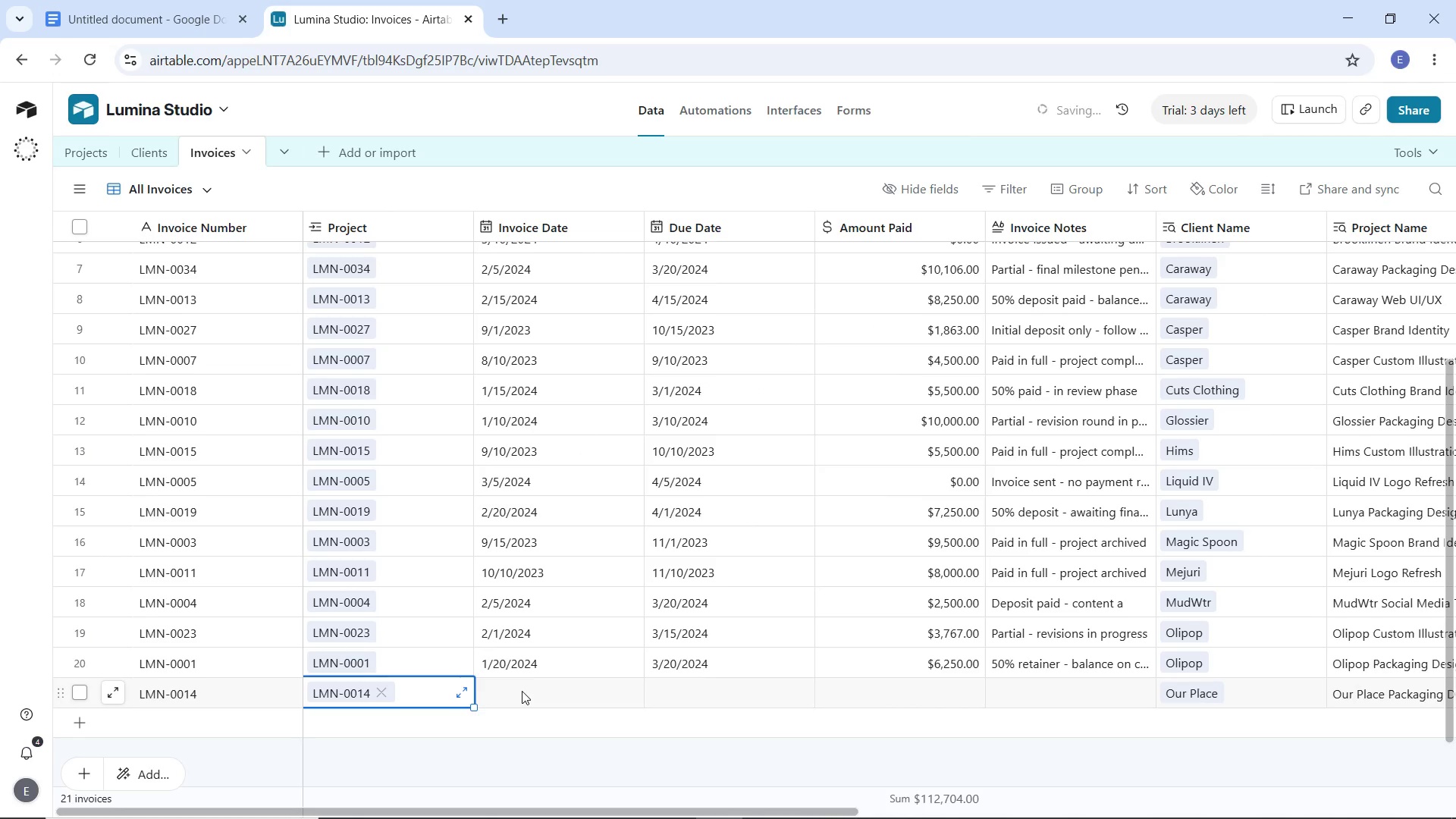 
double_click([522, 691])
 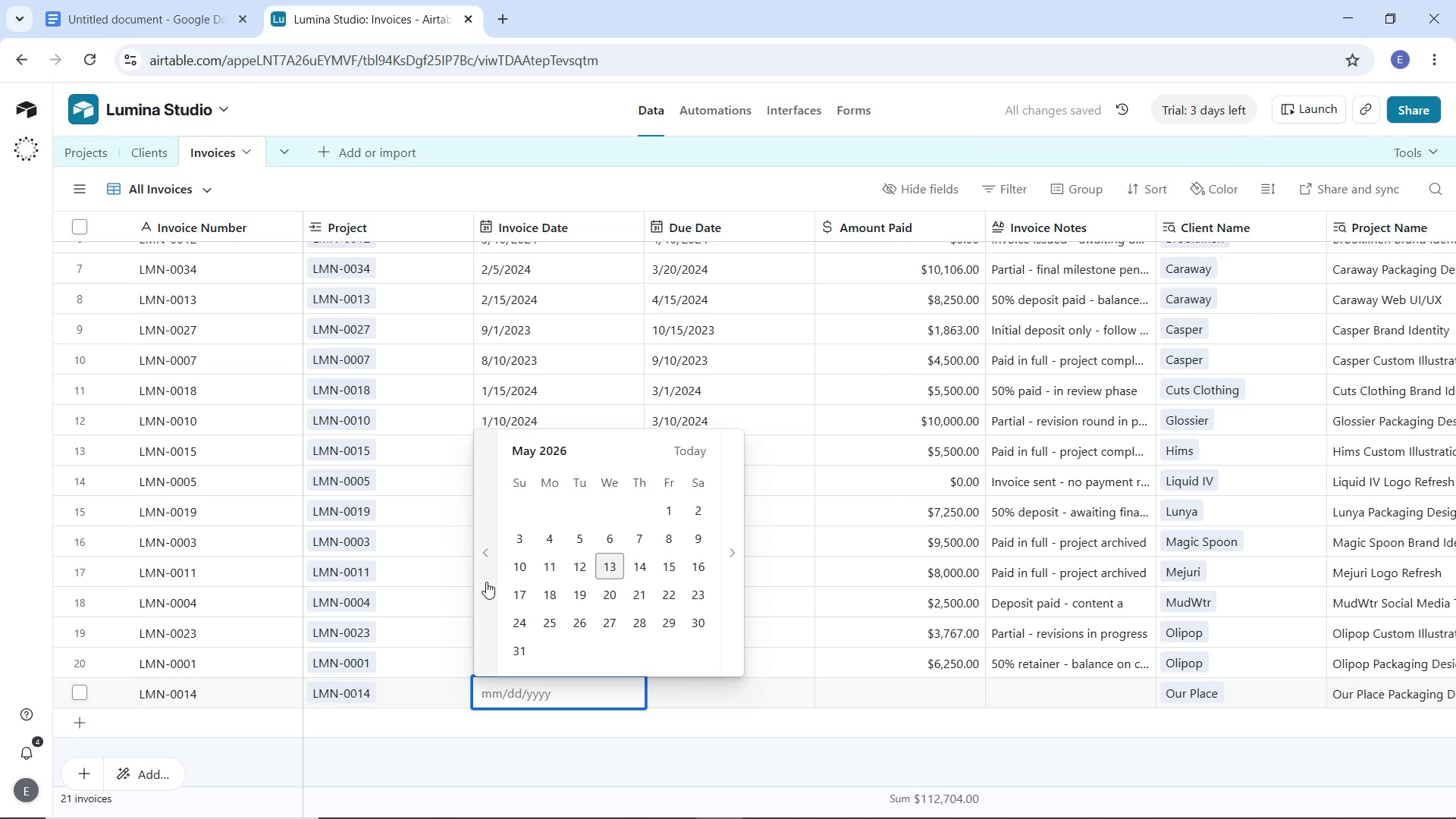 
double_click([486, 582])
 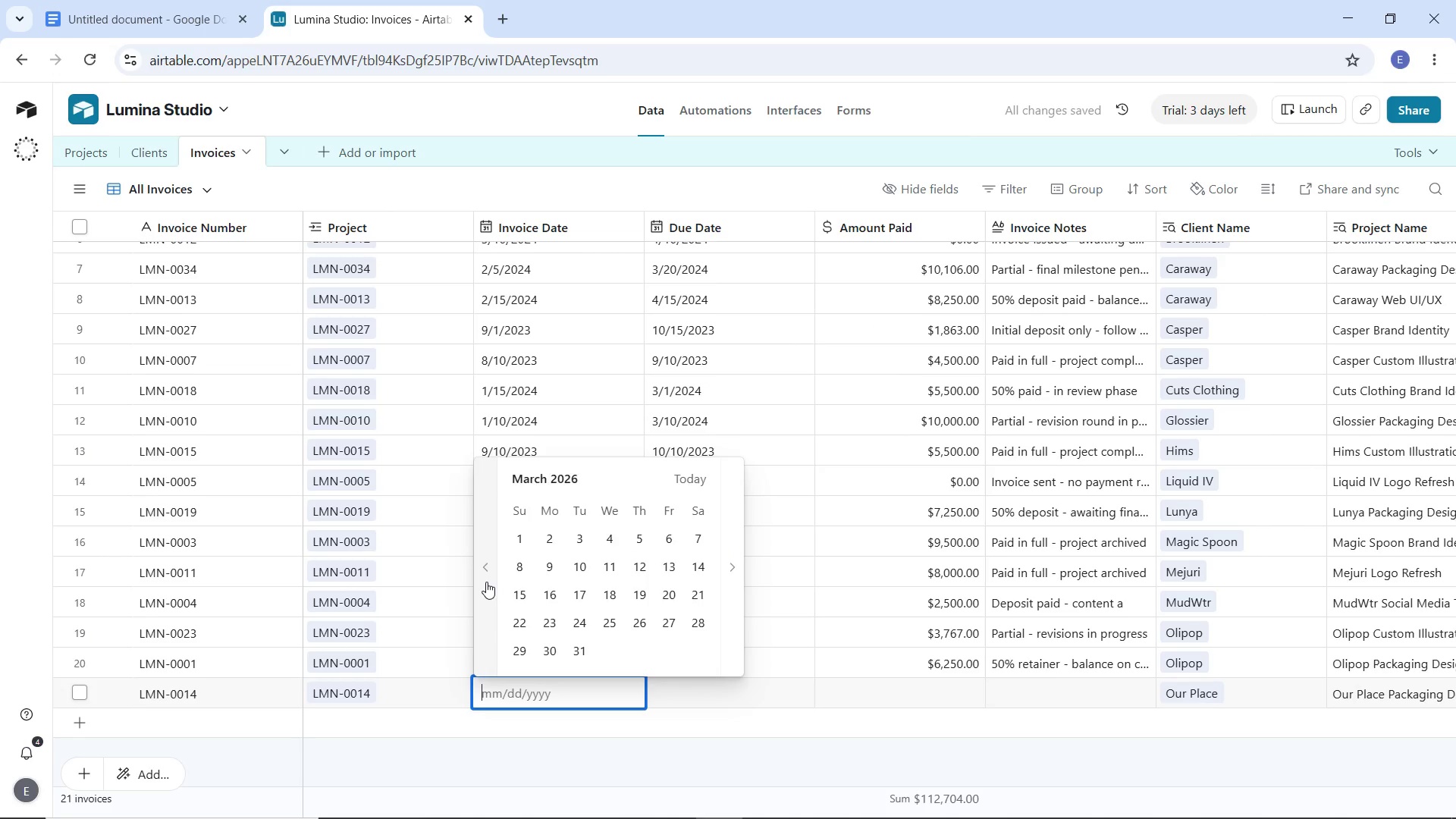 
triple_click([486, 582])
 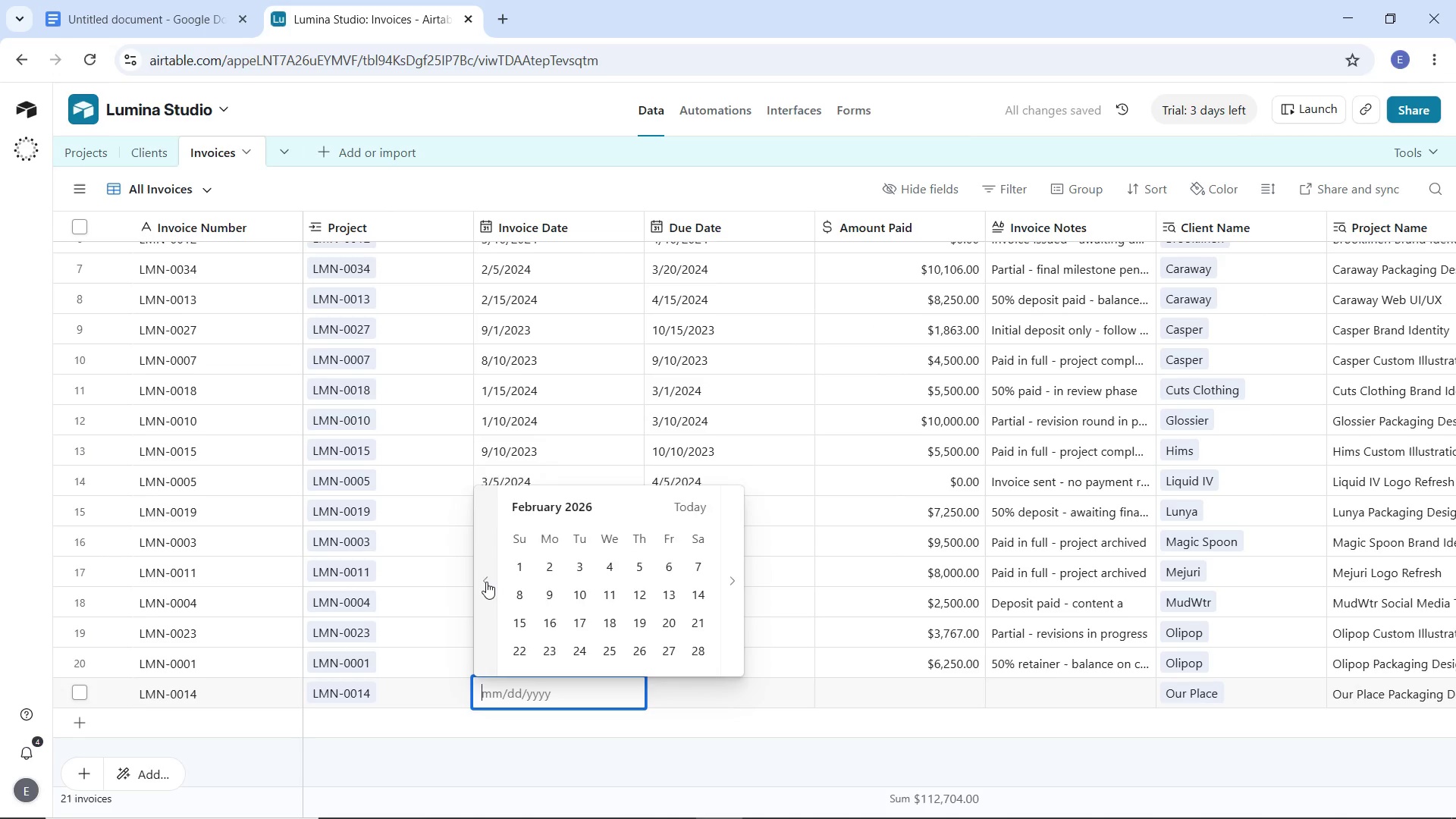 
triple_click([486, 582])
 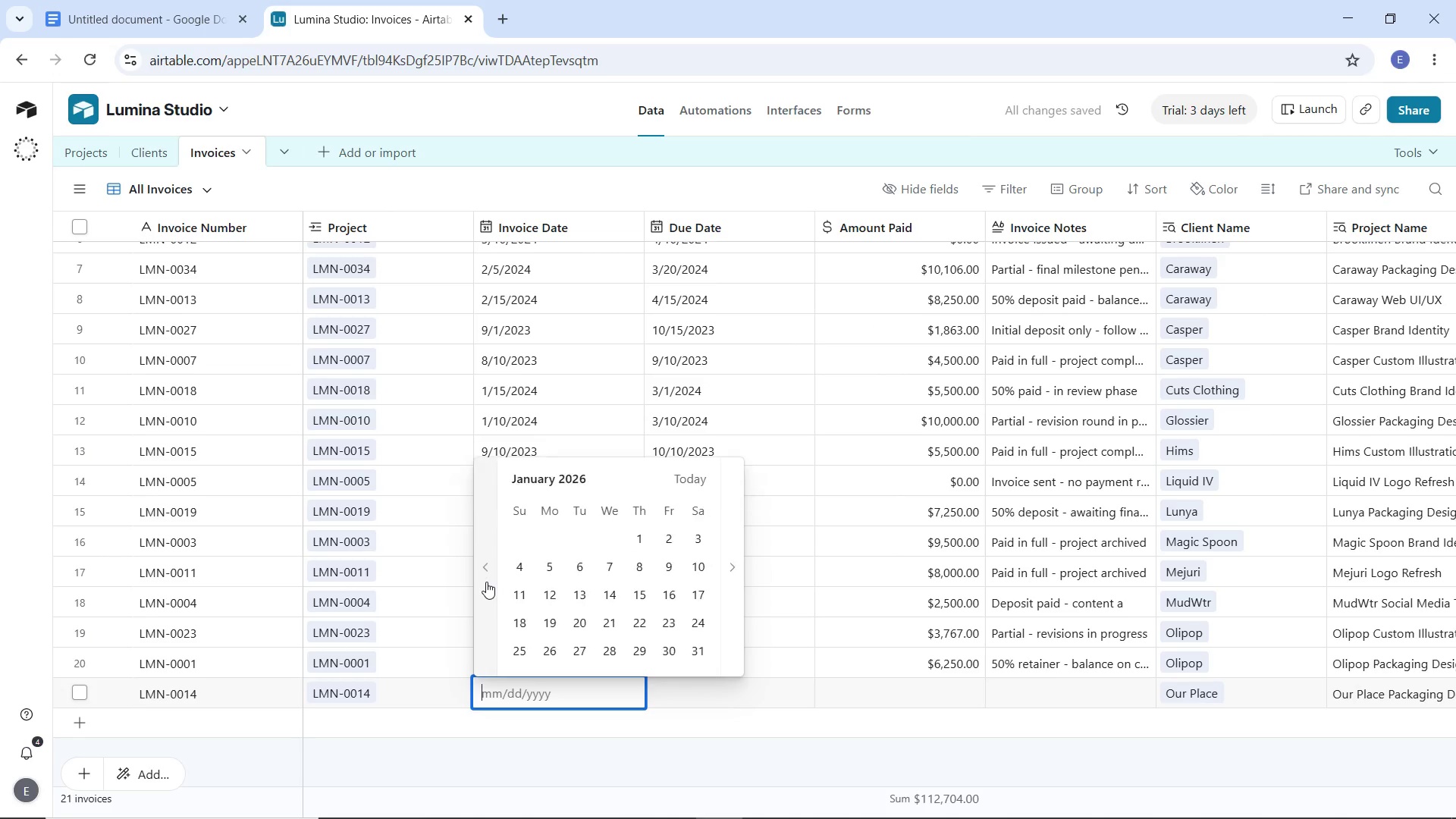 
triple_click([486, 582])
 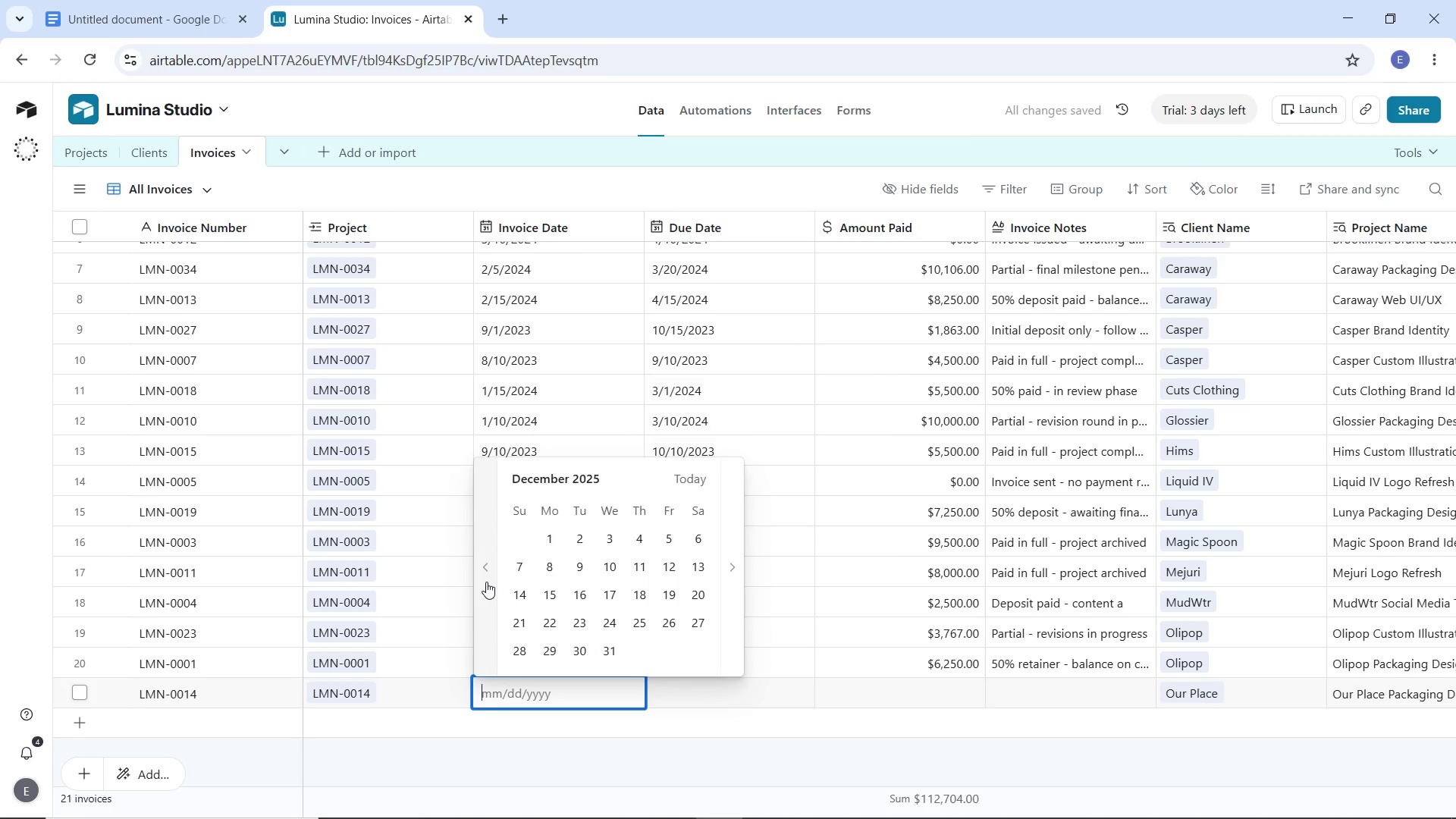 
triple_click([486, 582])
 